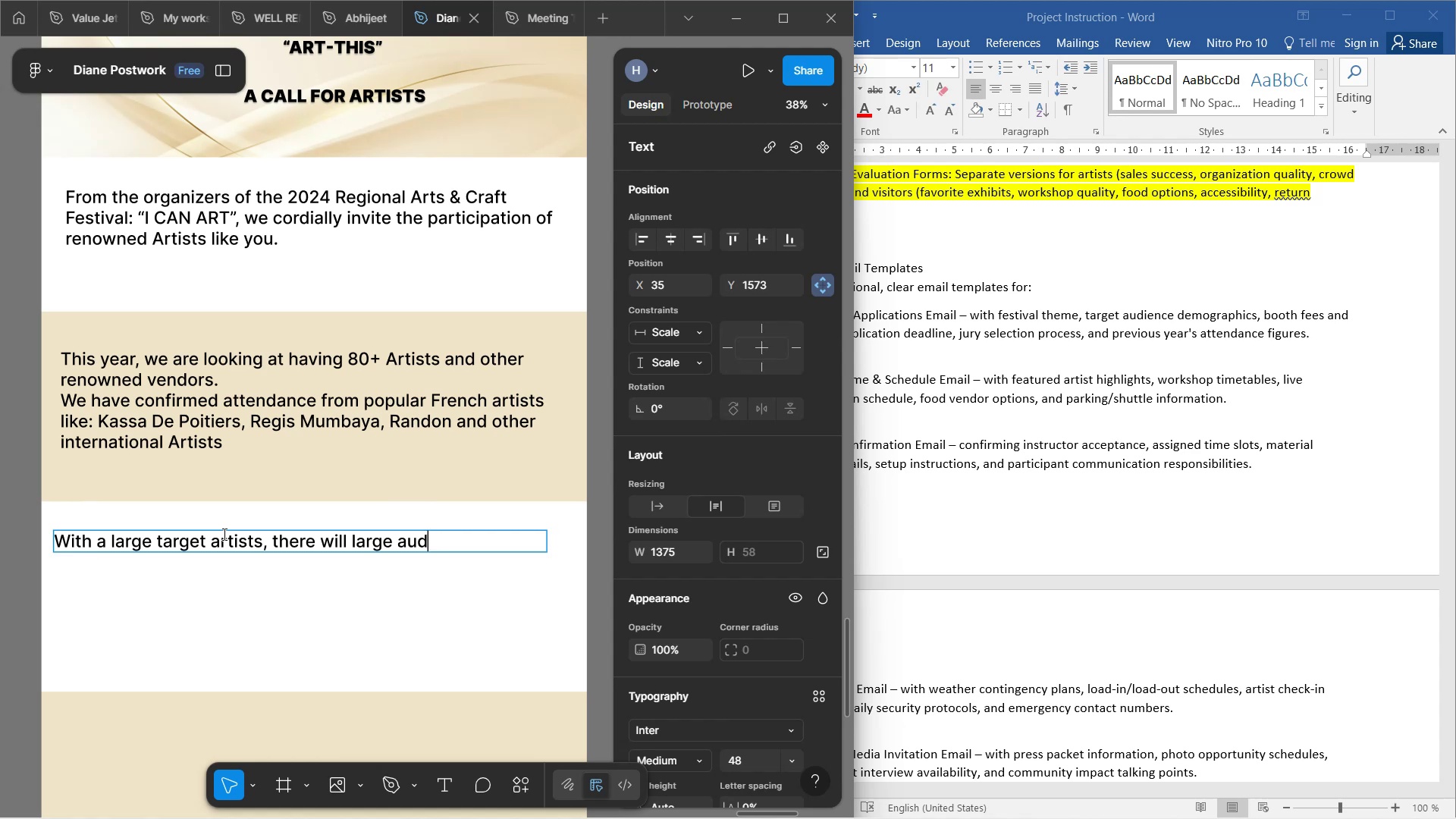 
left_click([56, 535])
 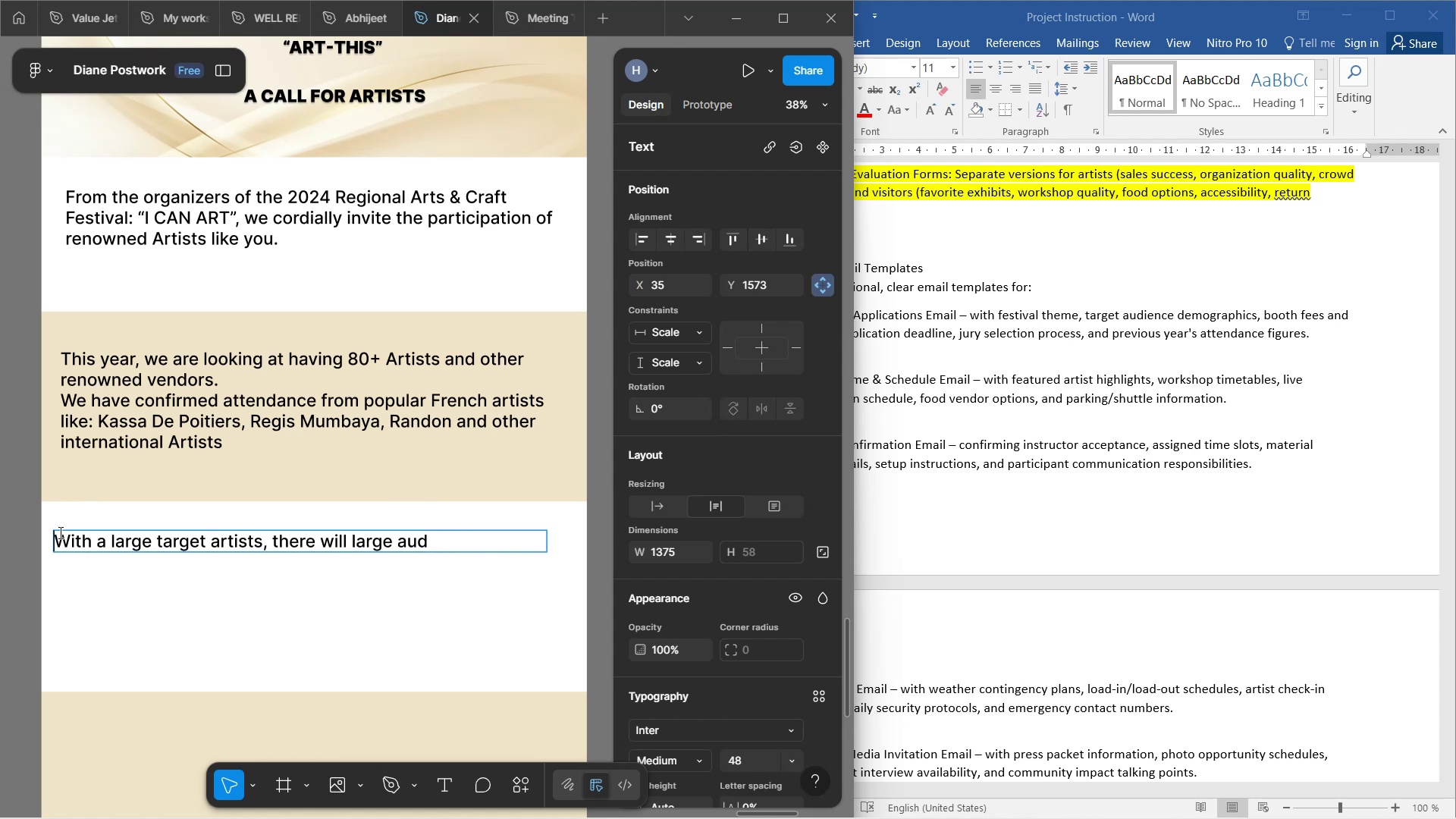 
type(We have meticulous  )
 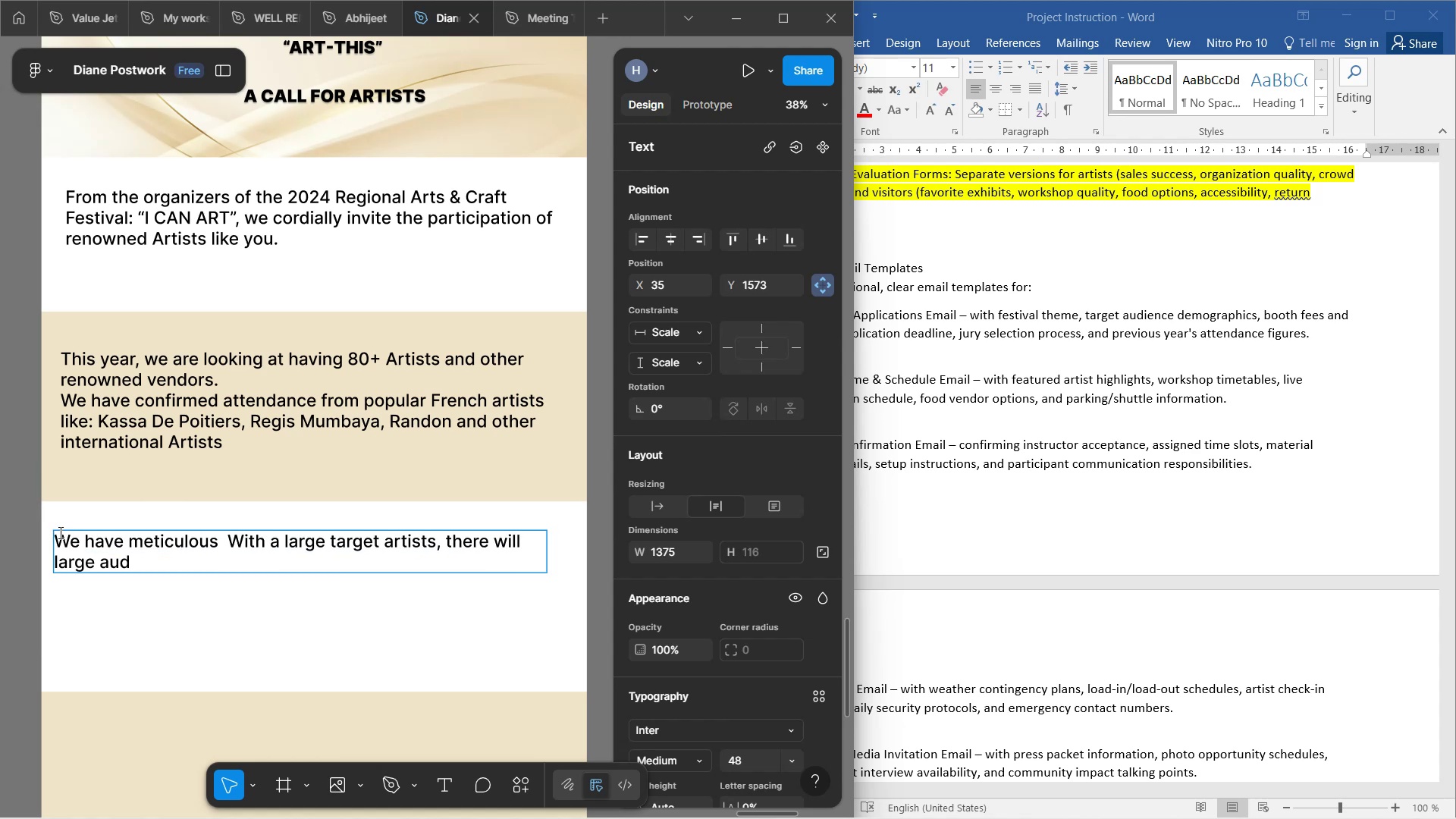 
key(ArrowLeft)
 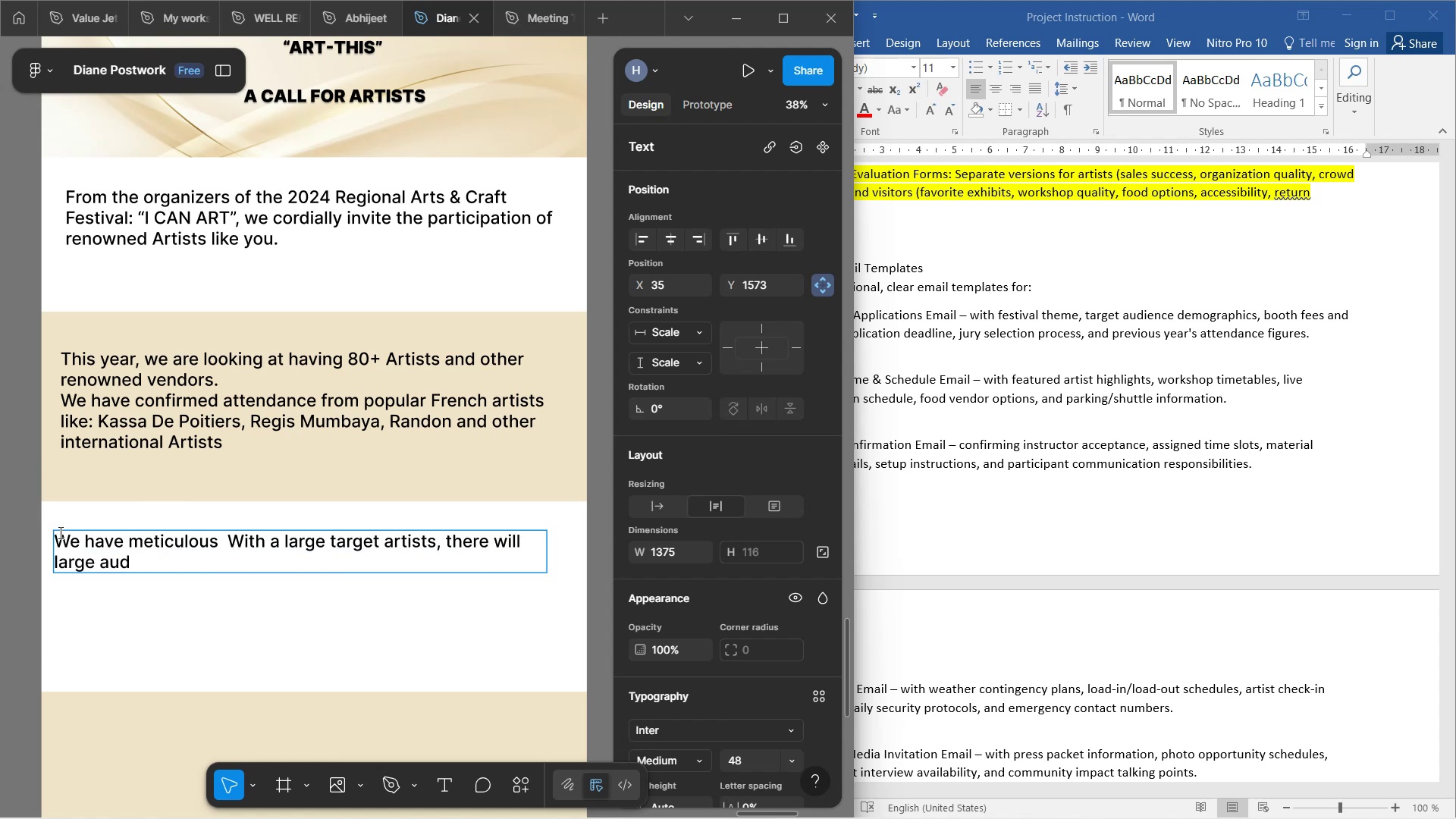 
key(ArrowLeft)
 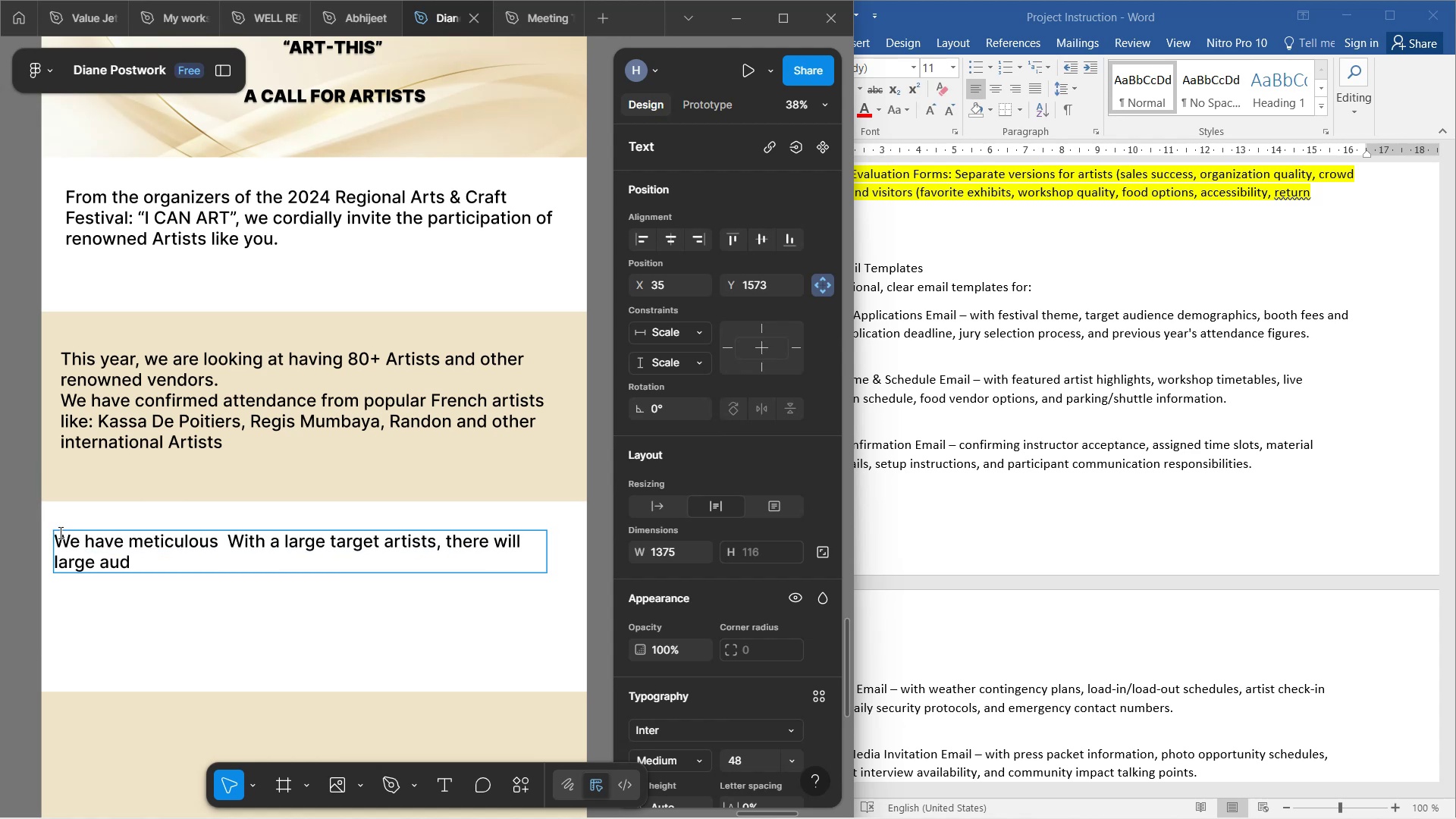 
type(ly )
 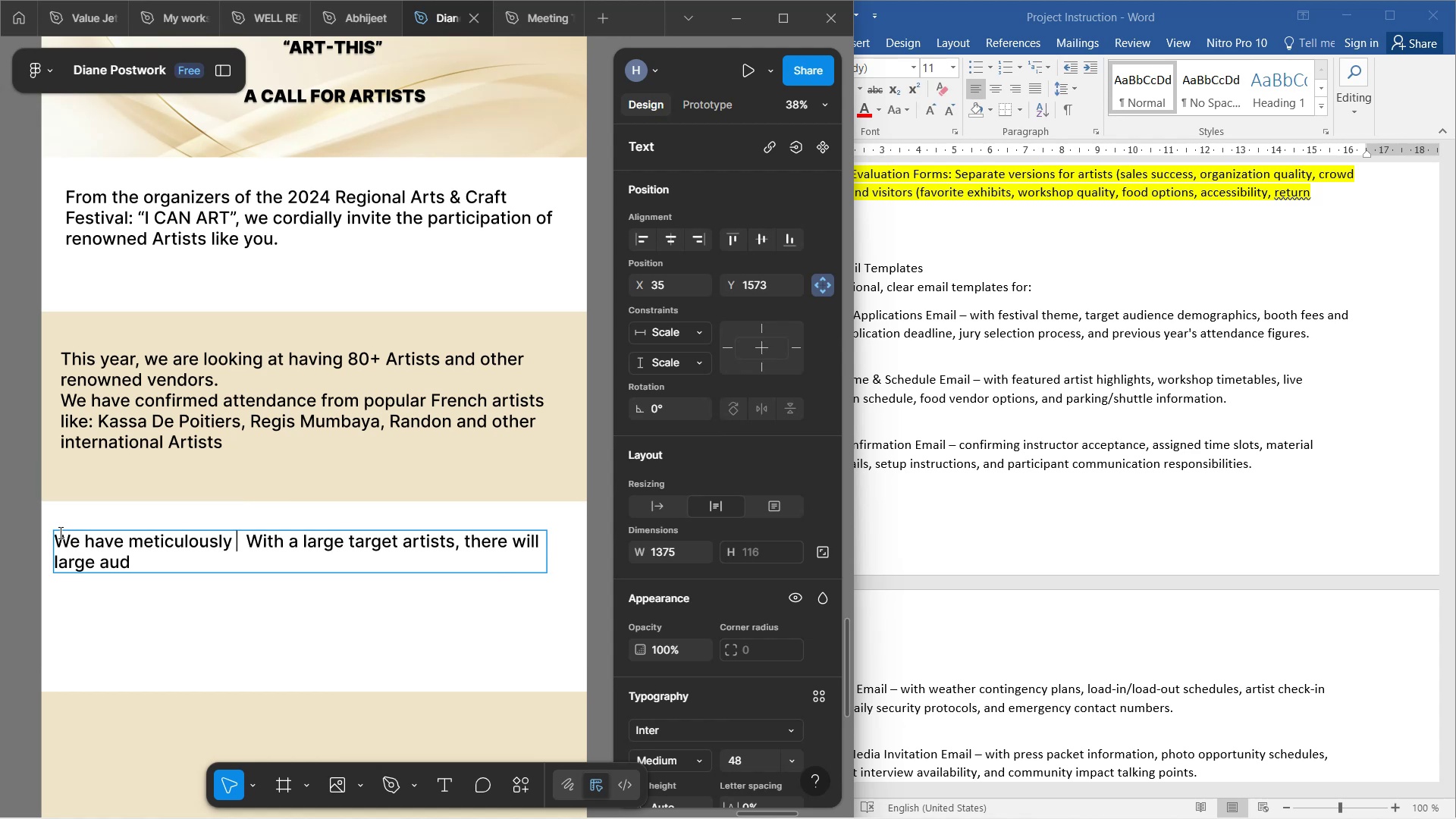 
wait(9.38)
 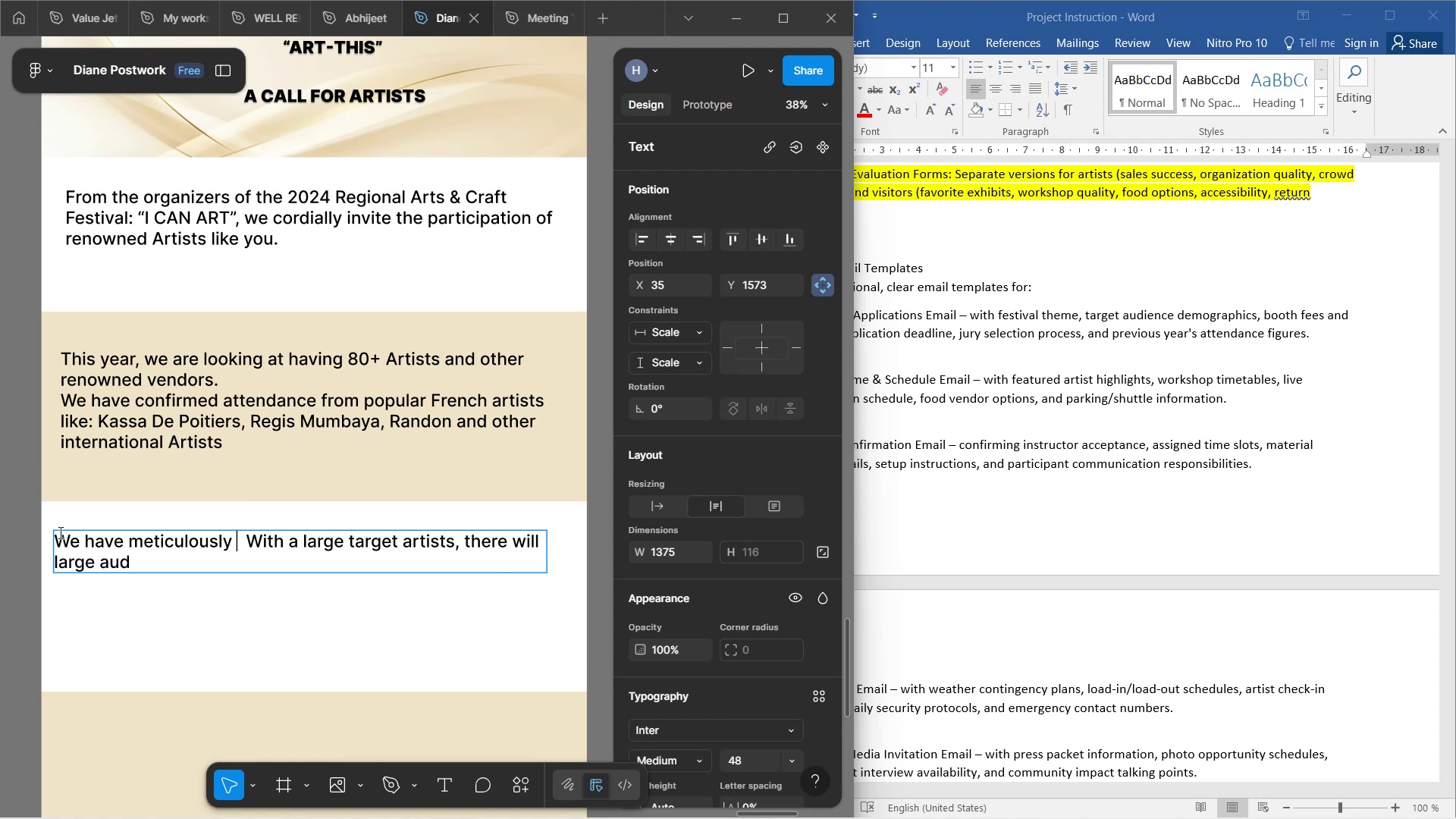 
type(piecked a good )
 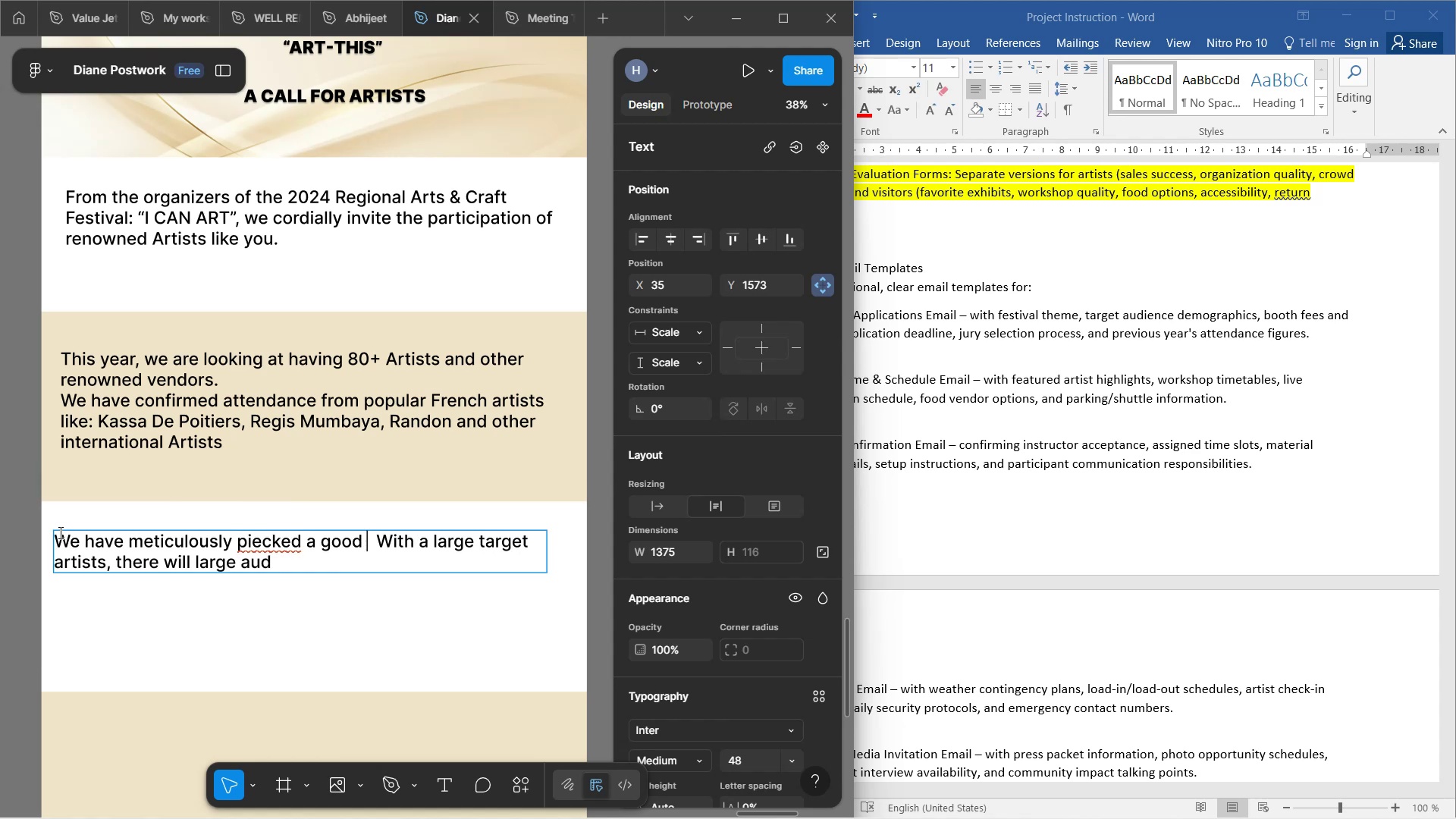 
hold_key(key=ArrowLeft, duration=0.91)
 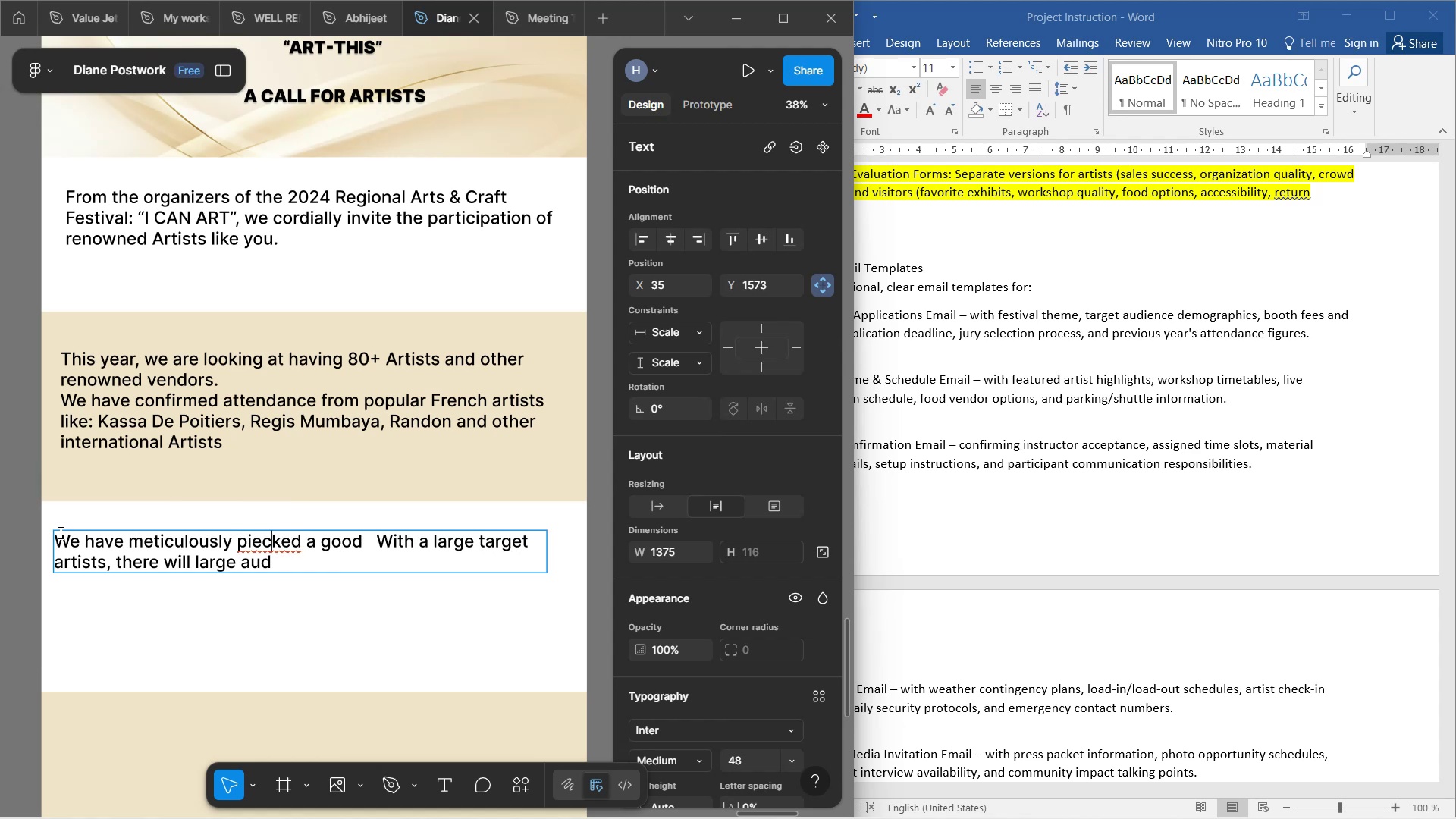 
key(ArrowLeft)
 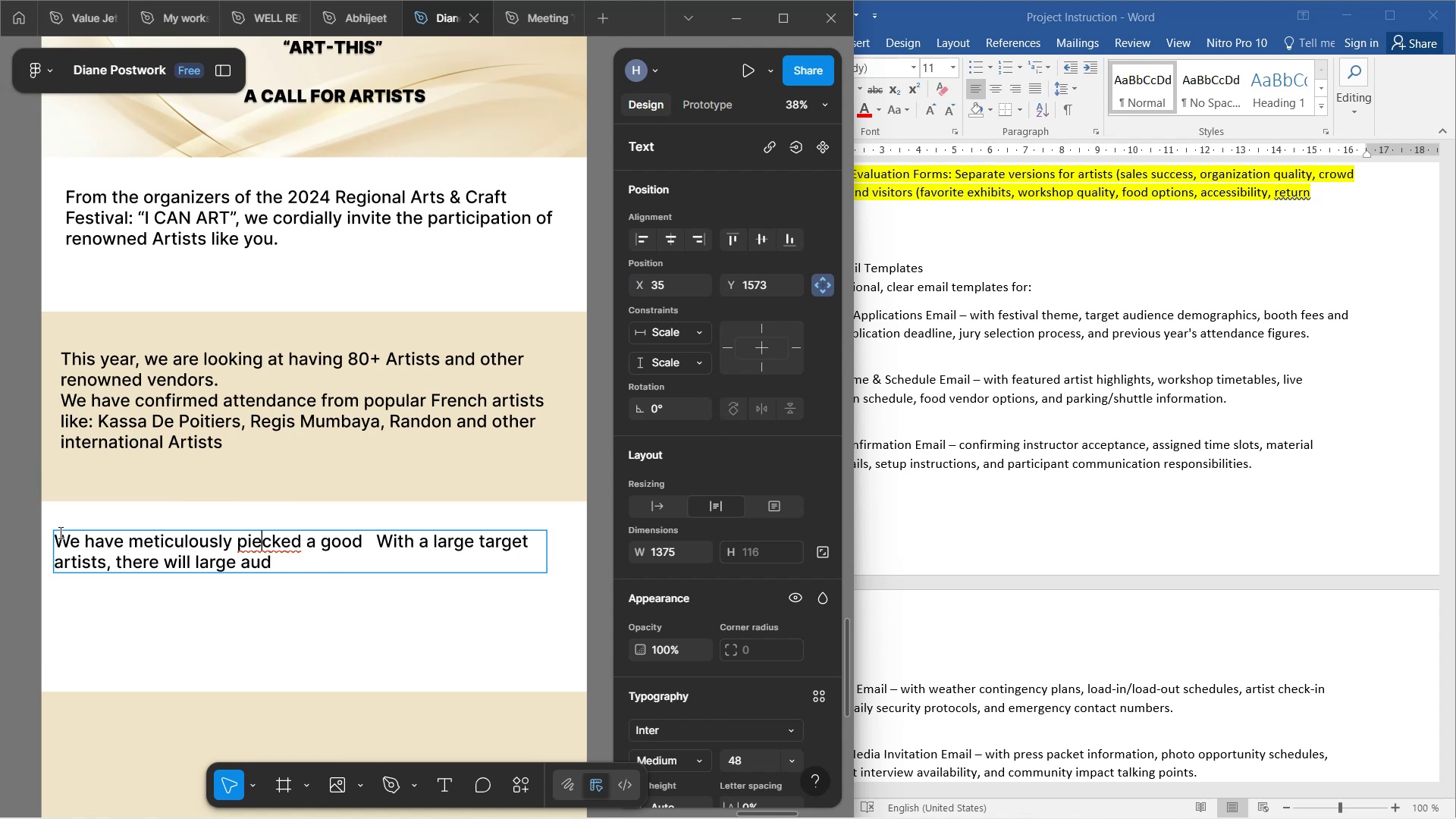 
key(Backspace)
 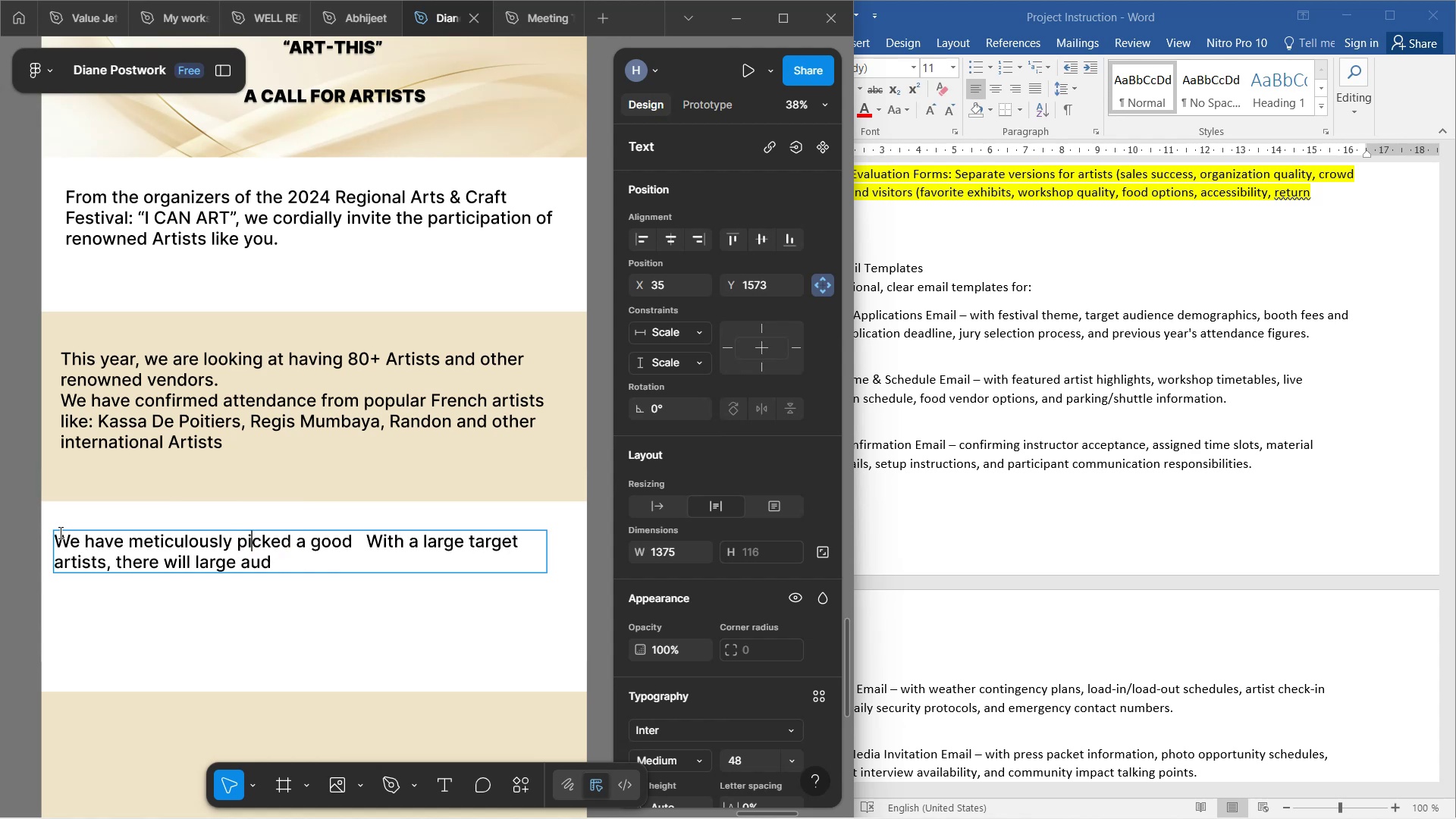 
hold_key(key=ArrowRight, duration=0.71)
 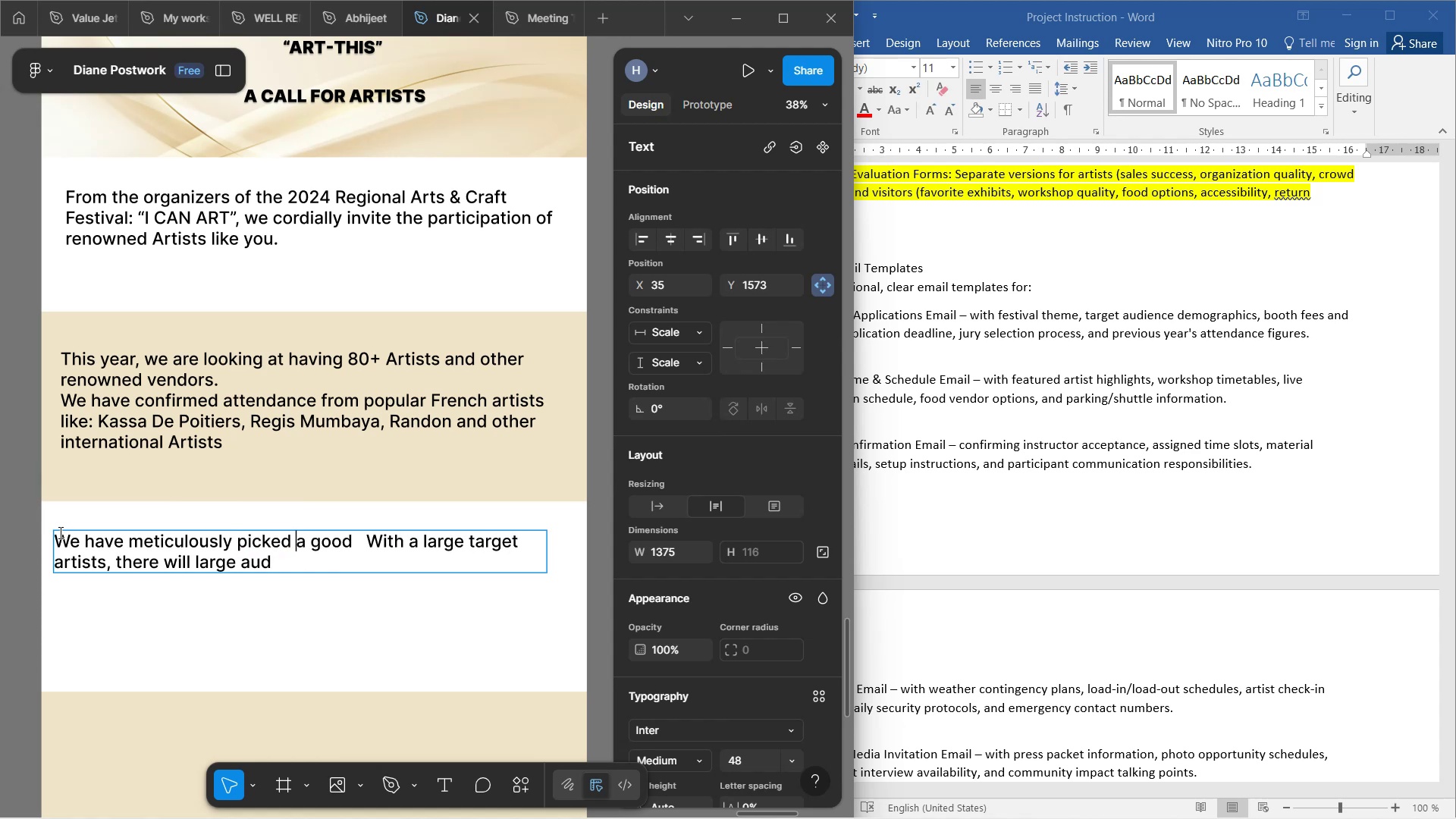 
key(ArrowRight)
 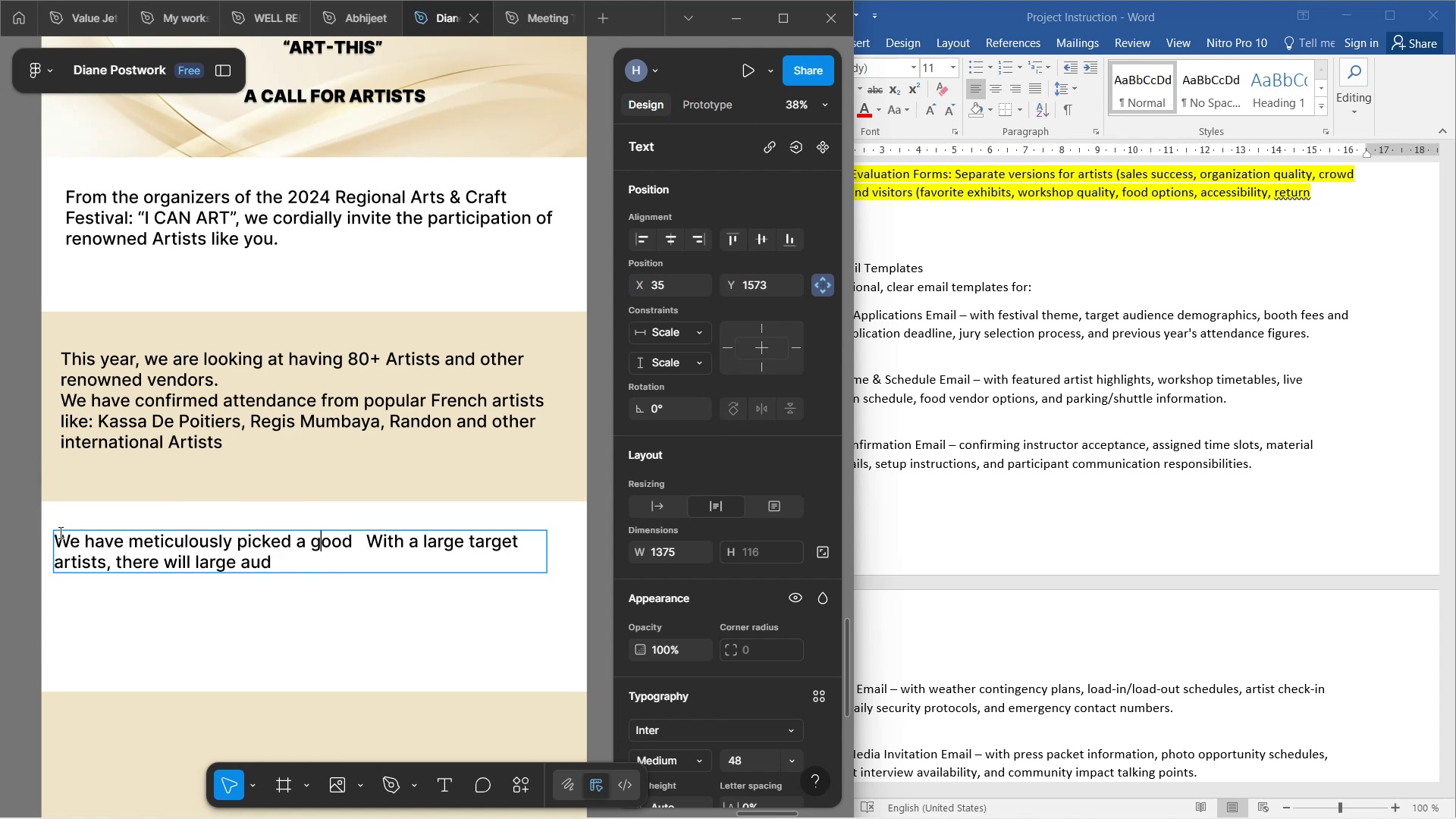 
key(ArrowRight)
 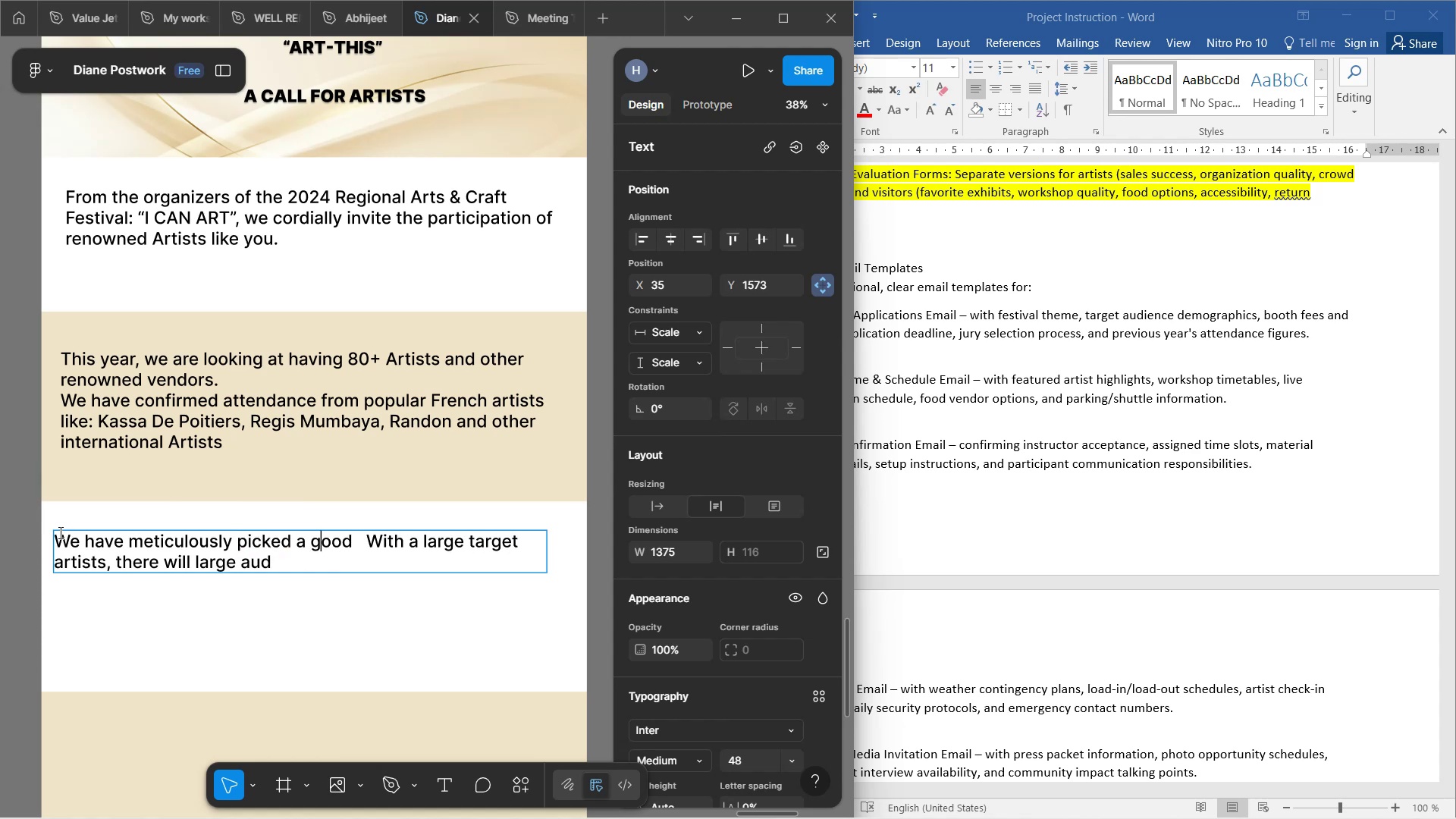 
key(ArrowRight)
 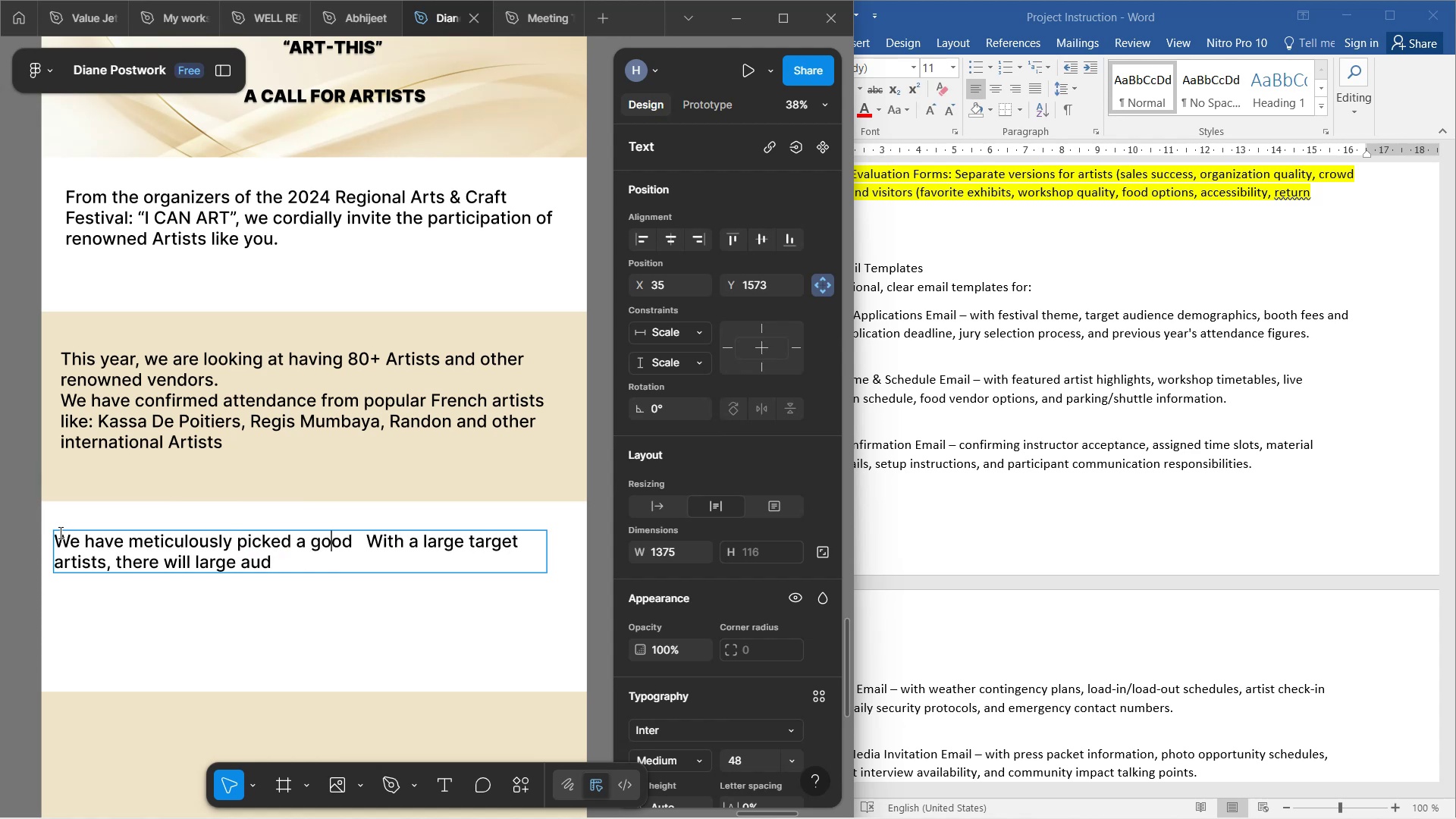 
key(ArrowRight)
 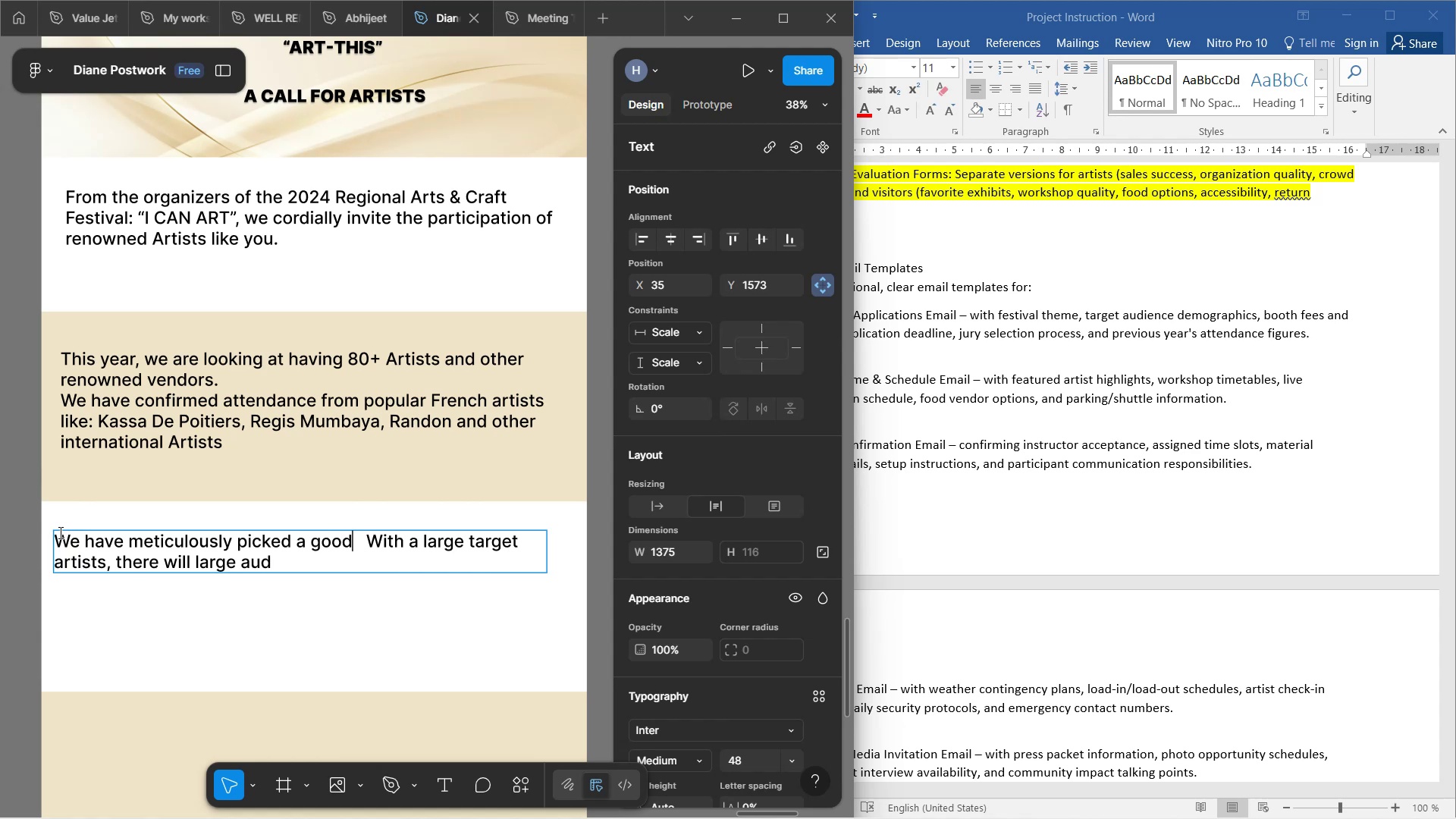 
key(Backspace)
key(Backspace)
key(Backspace)
key(Backspace)
type(varouble )
 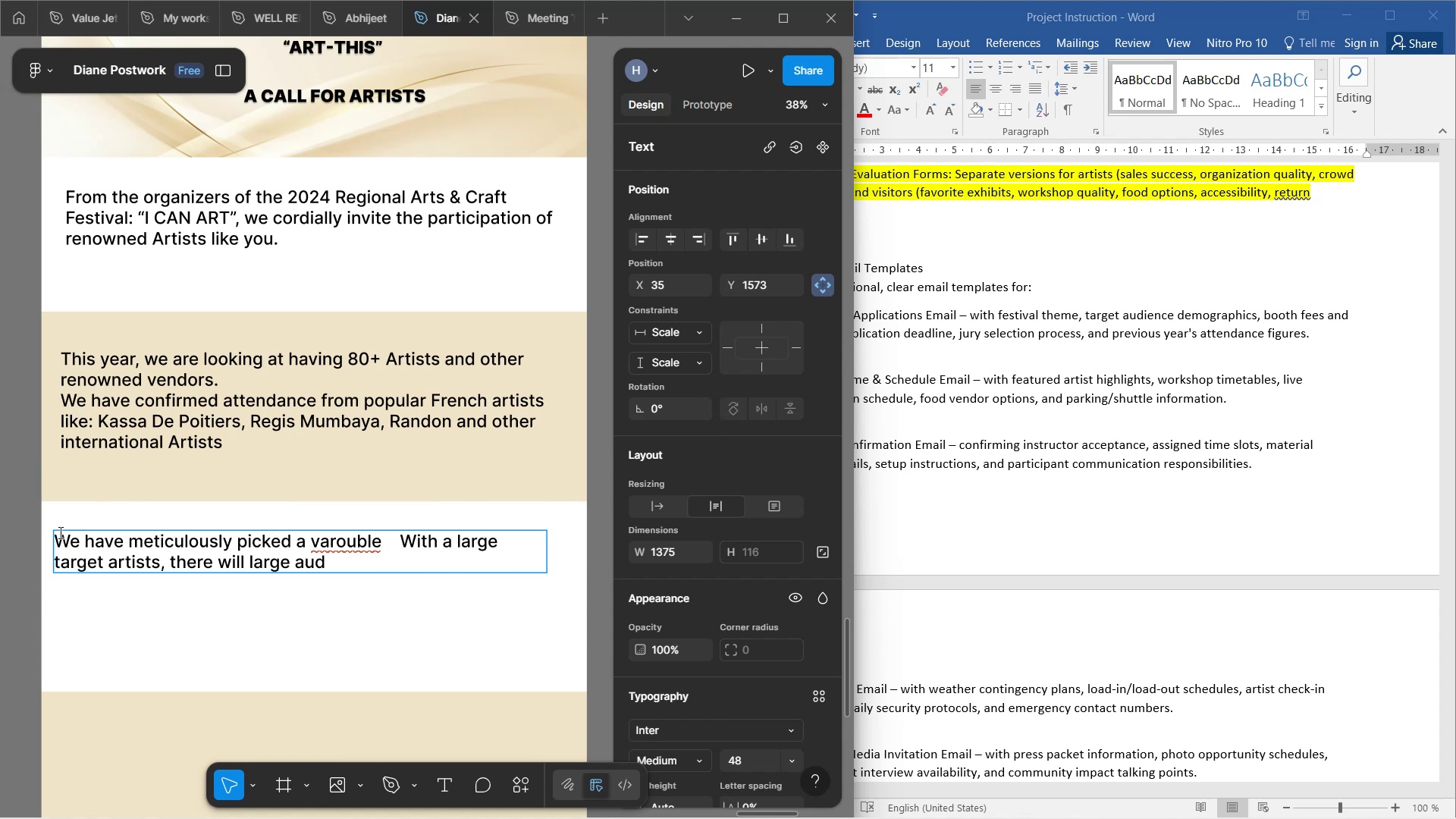 
type(landscape)
 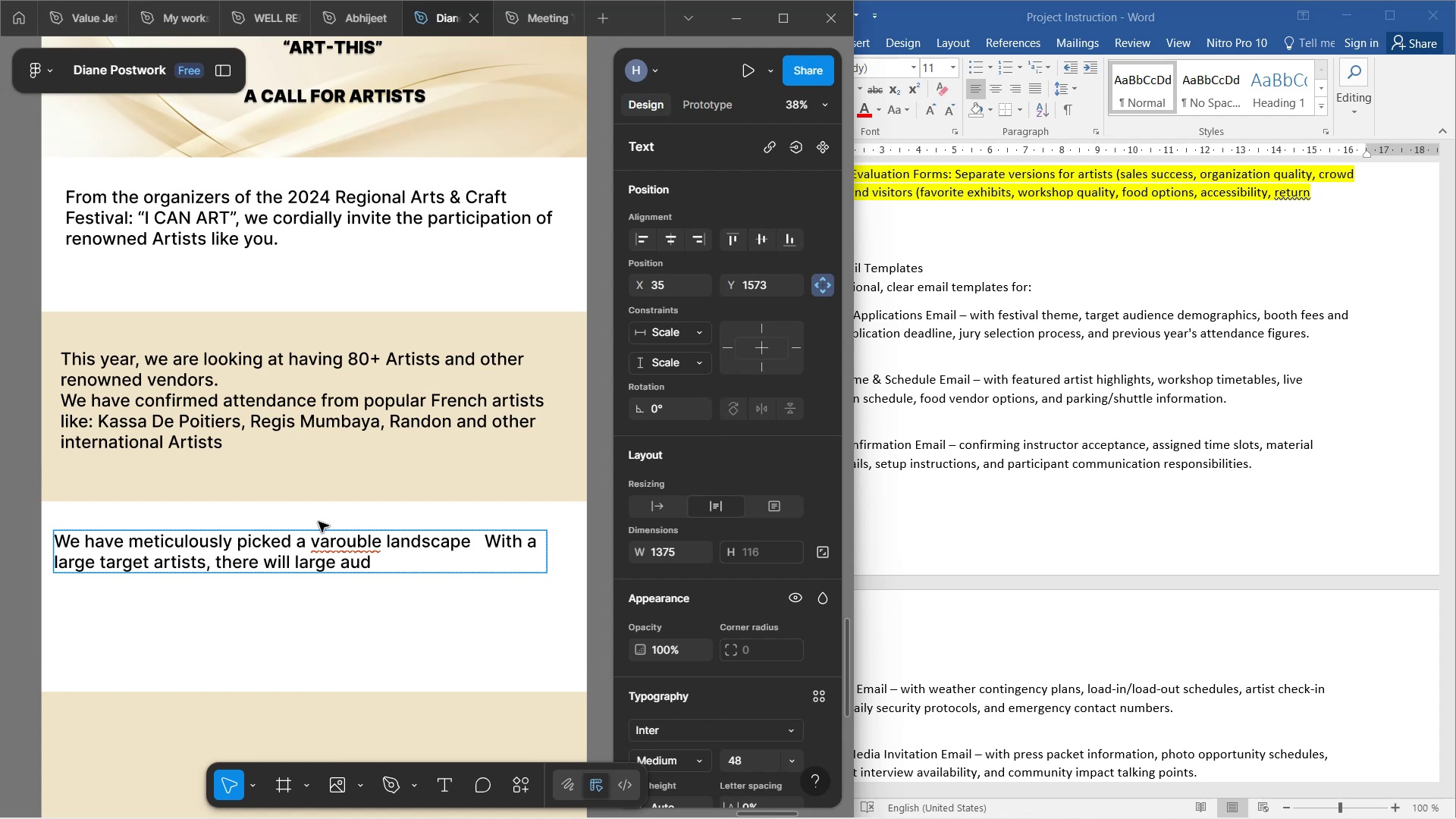 
left_click([349, 544])
 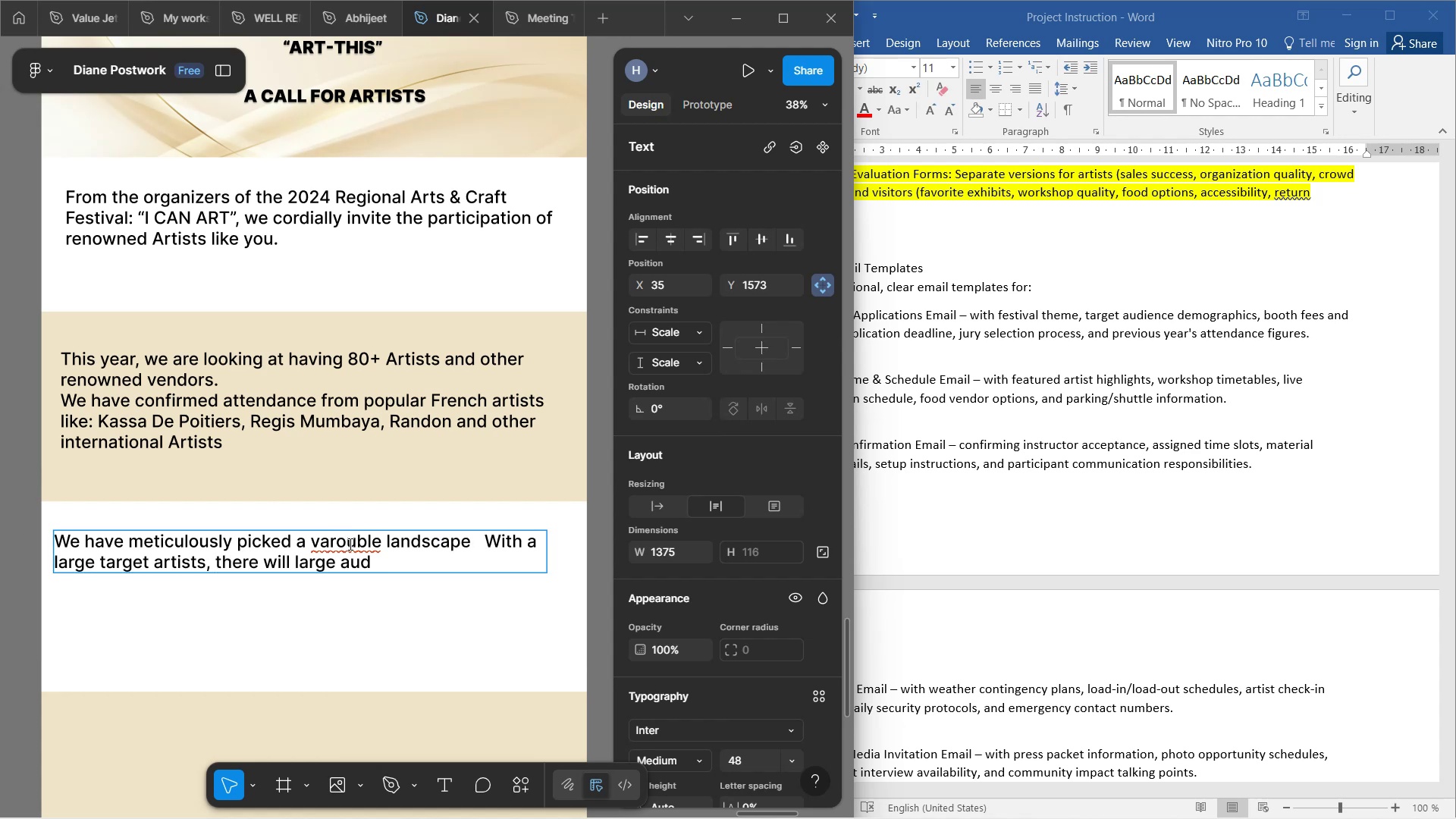 
key(Backspace)
key(Backspace)
type(fo)
key(Backspace)
key(Backspace)
key(Backspace)
key(Backspace)
type(favoura[Delete])
 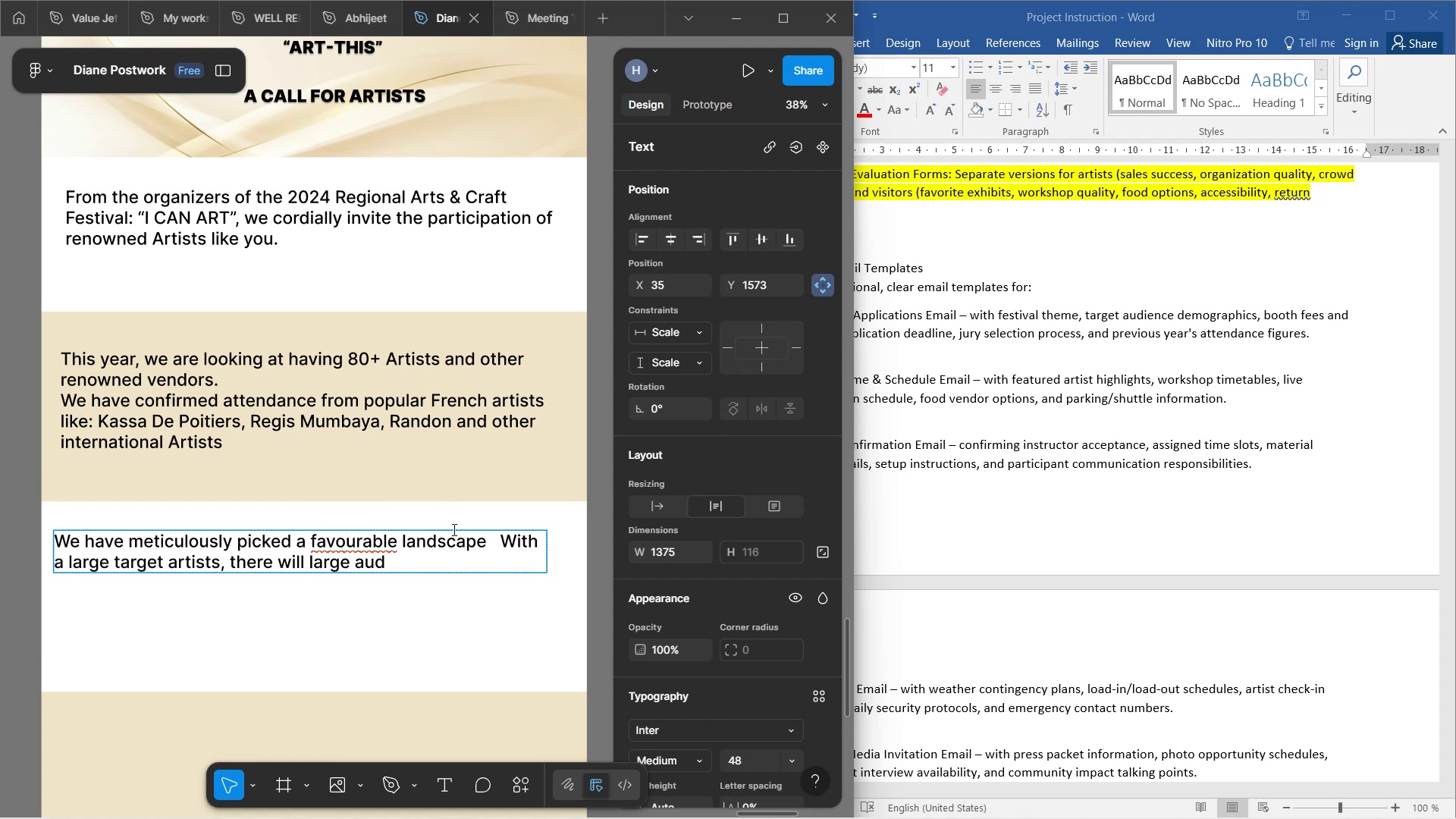 
left_click([363, 538])
 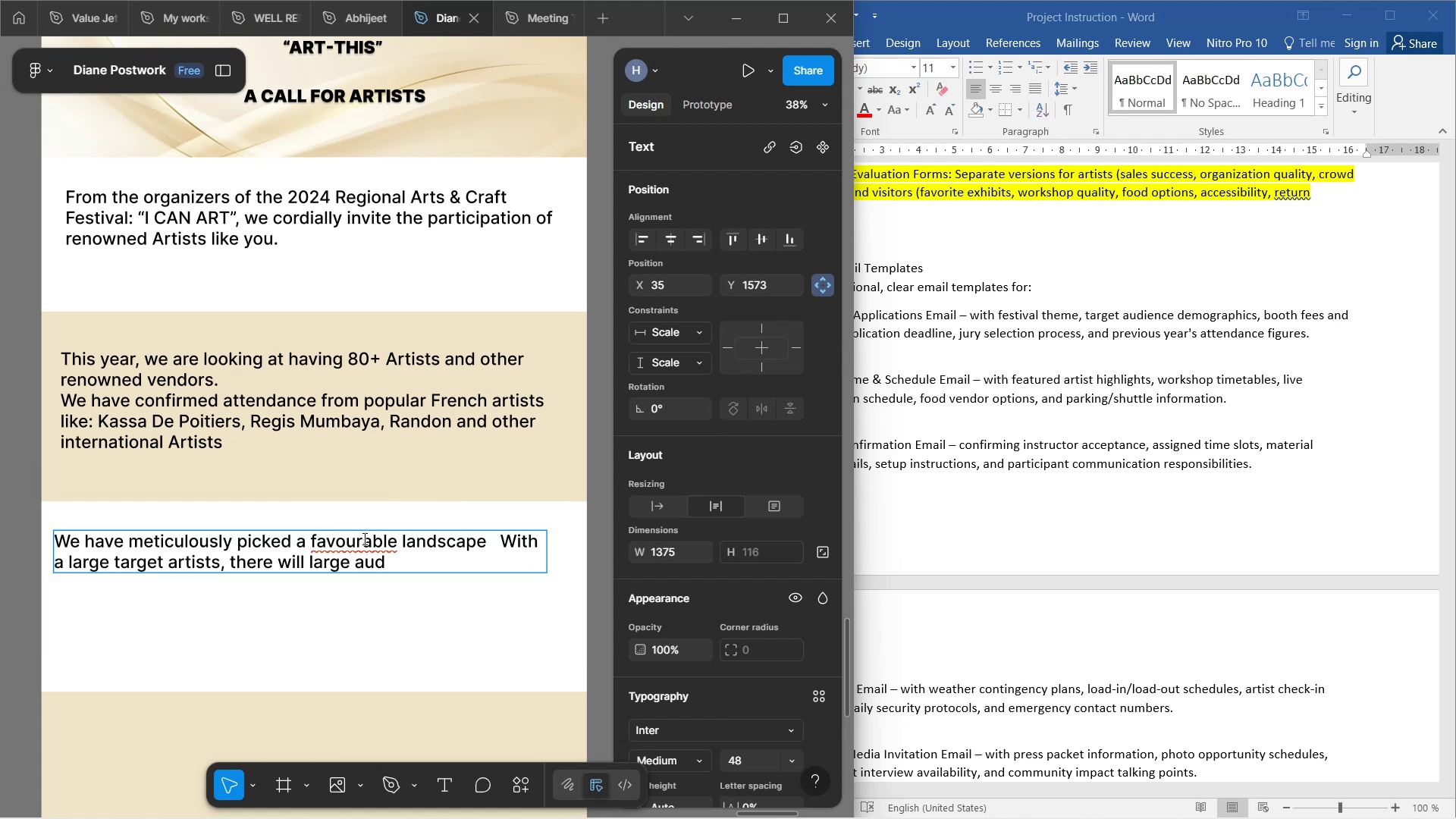 
key(ArrowLeft)
 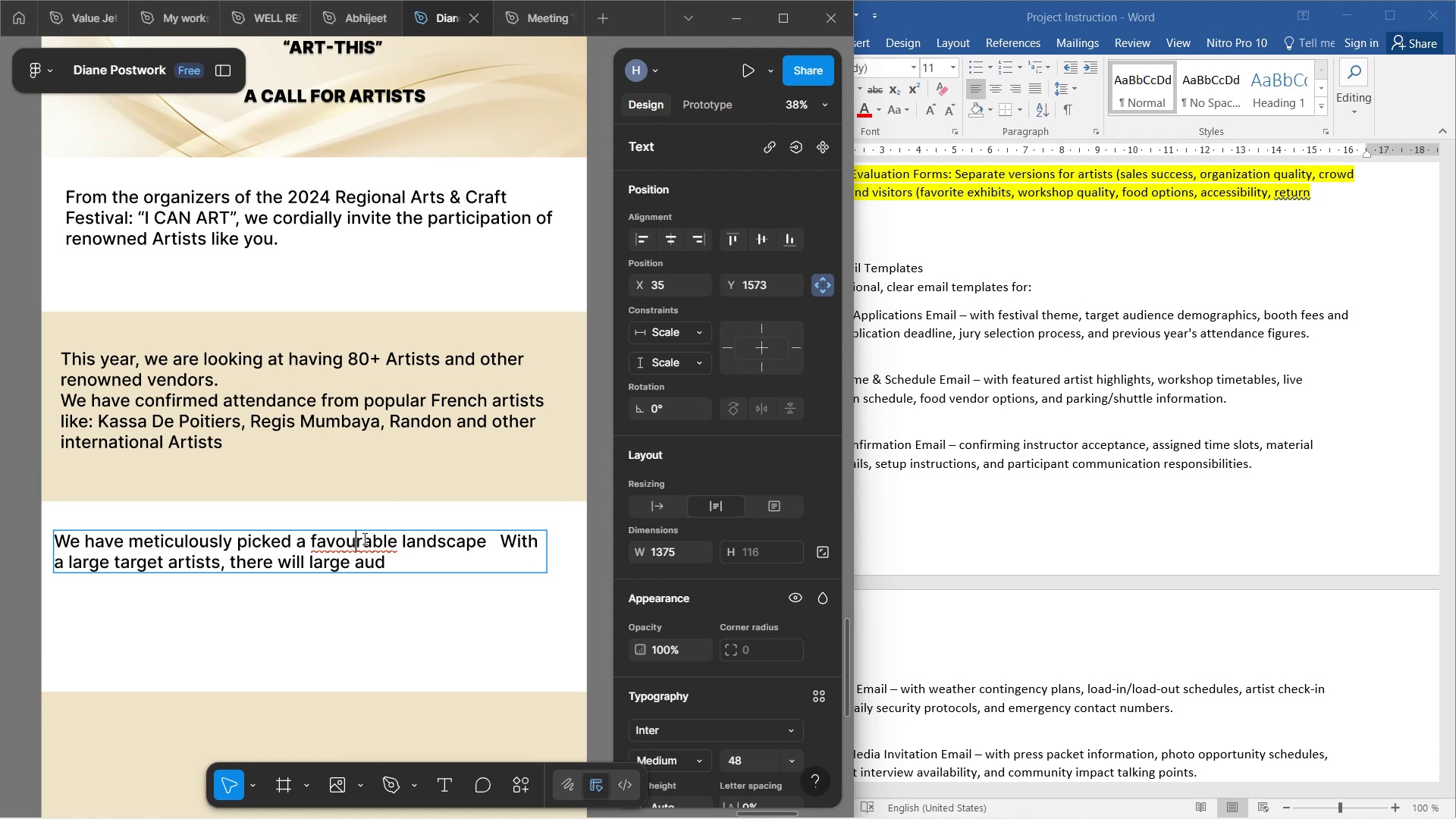 
key(ArrowLeft)
 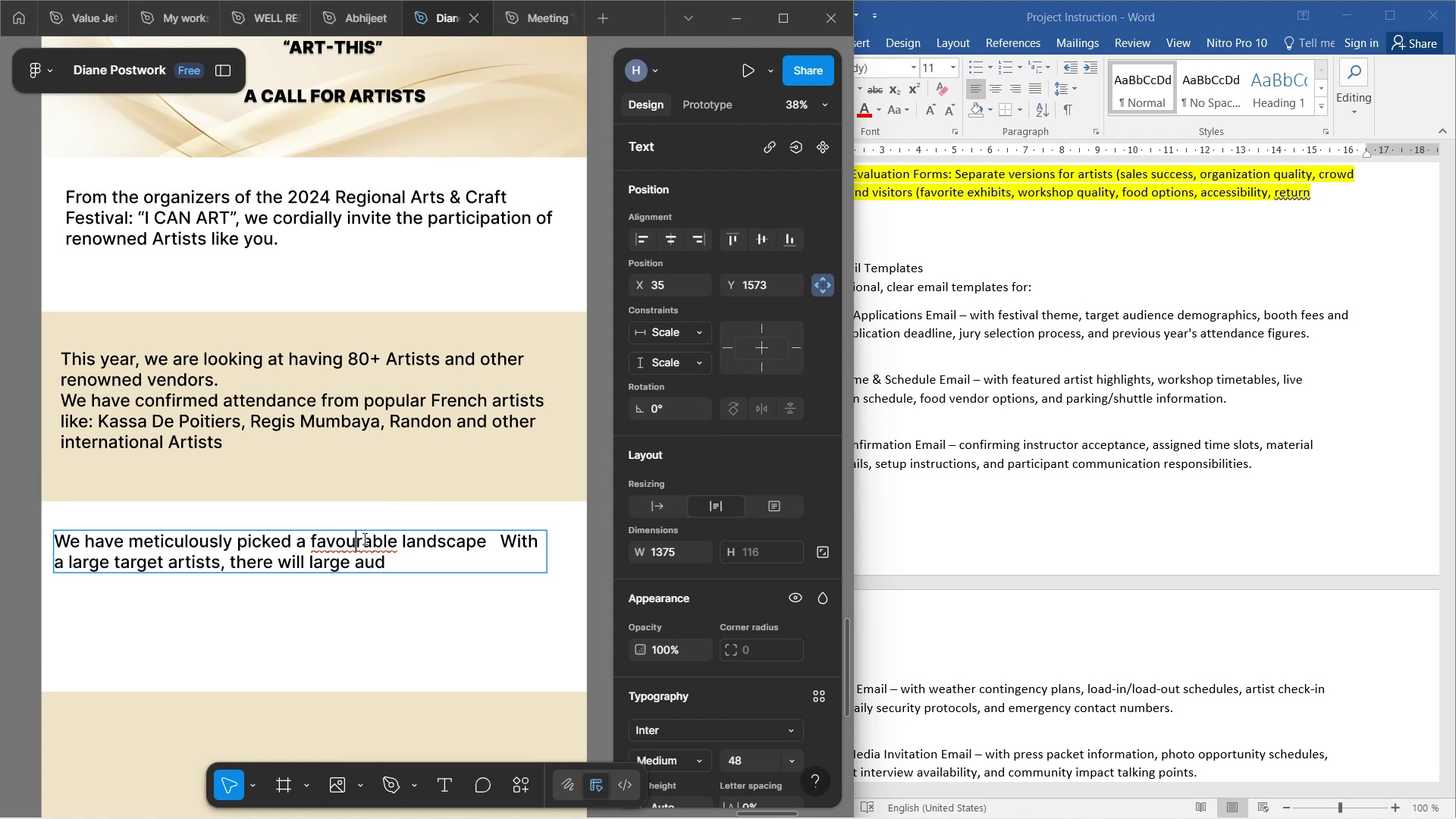 
key(Backspace)
 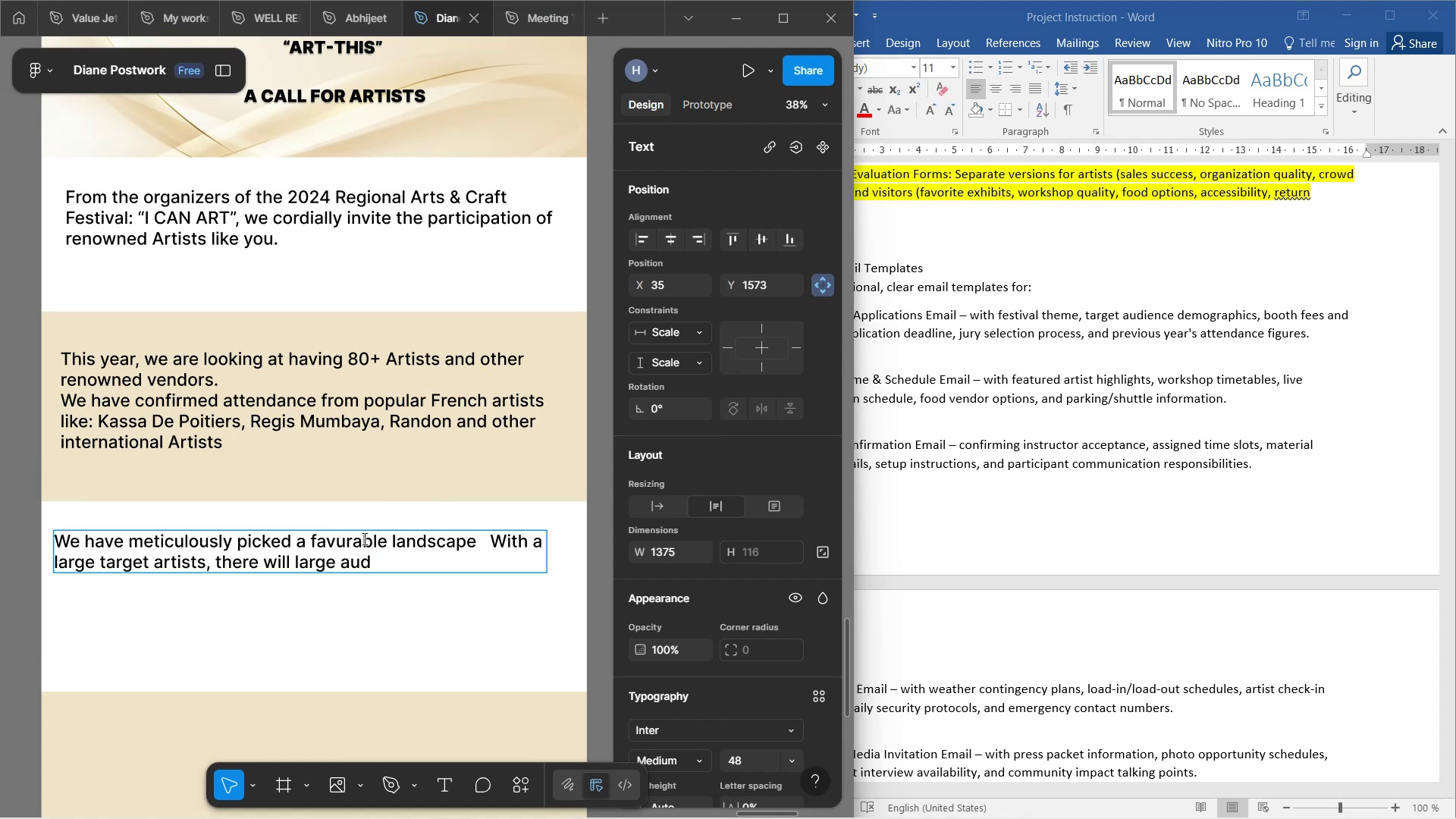 
key(ArrowRight)
 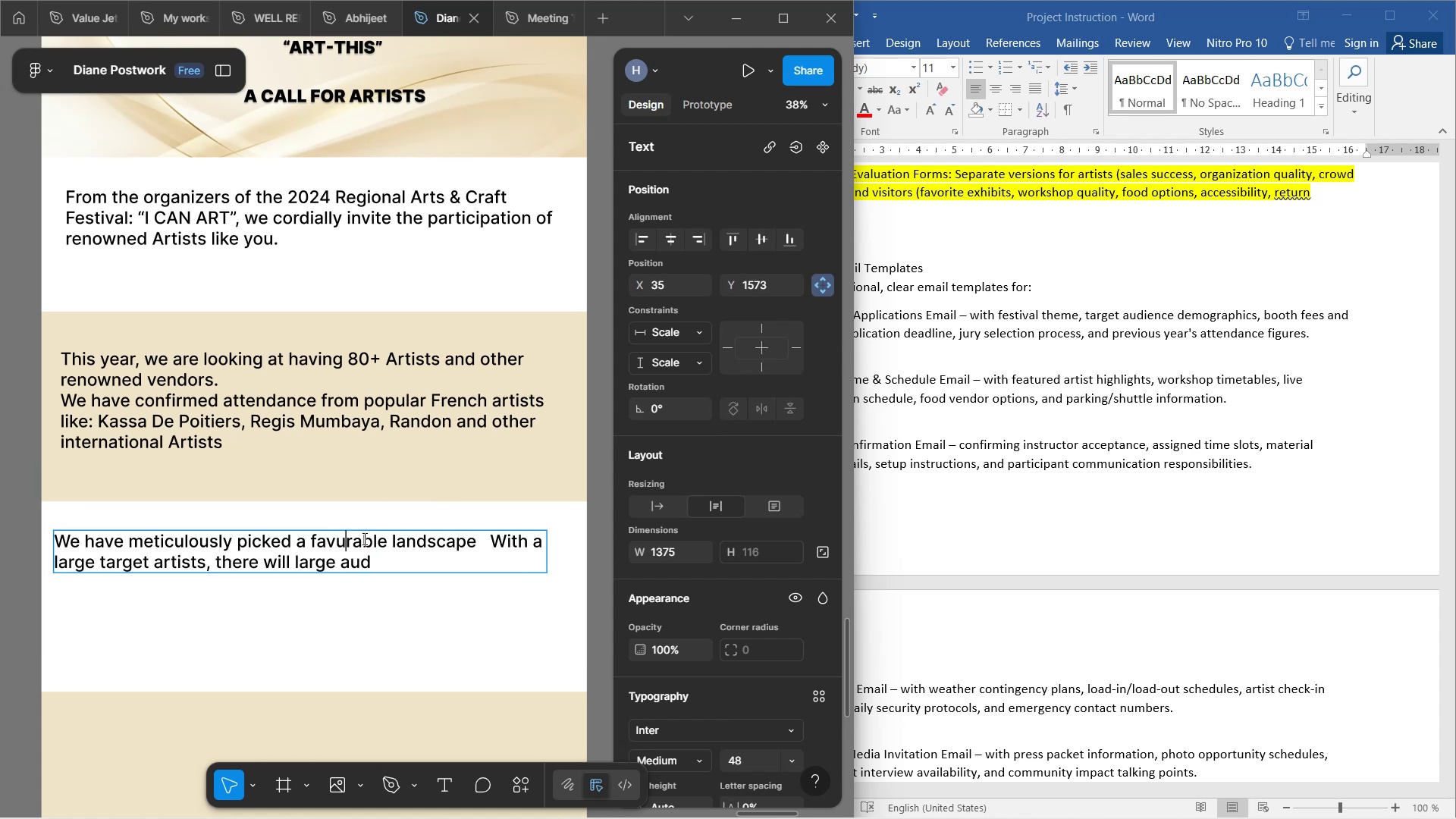 
key(Backspace)
 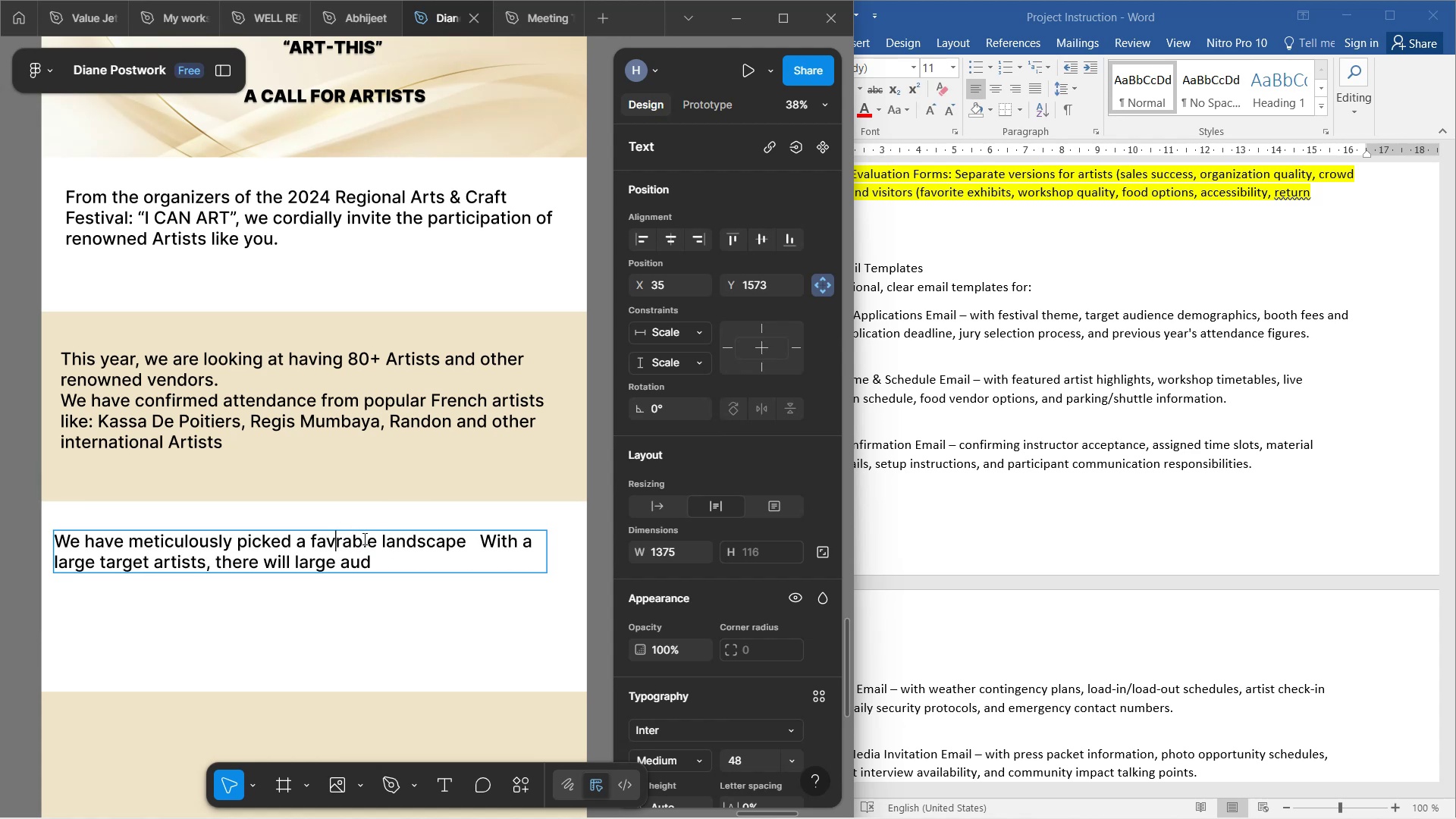 
key(O)
 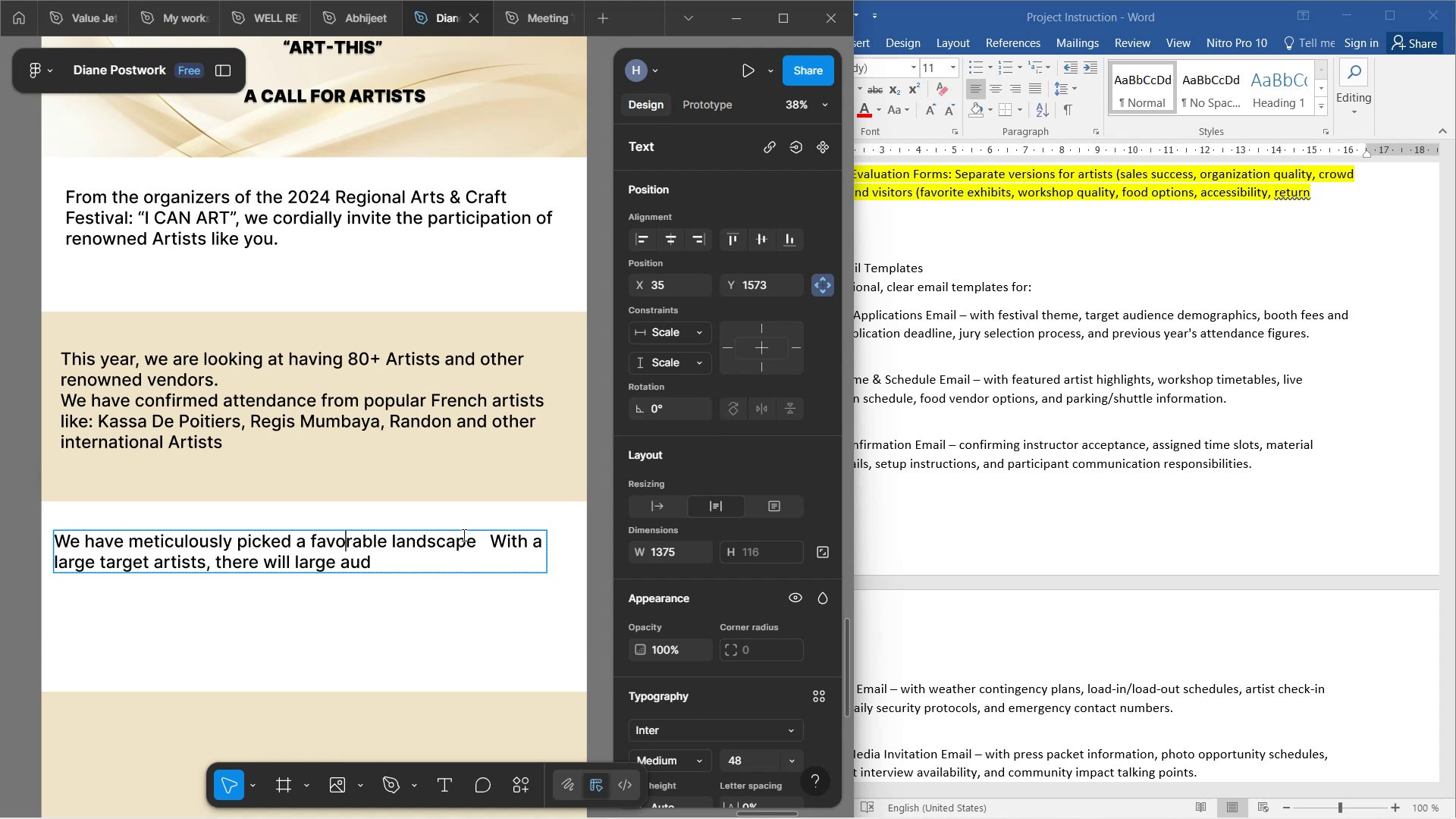 
left_click([474, 544])
 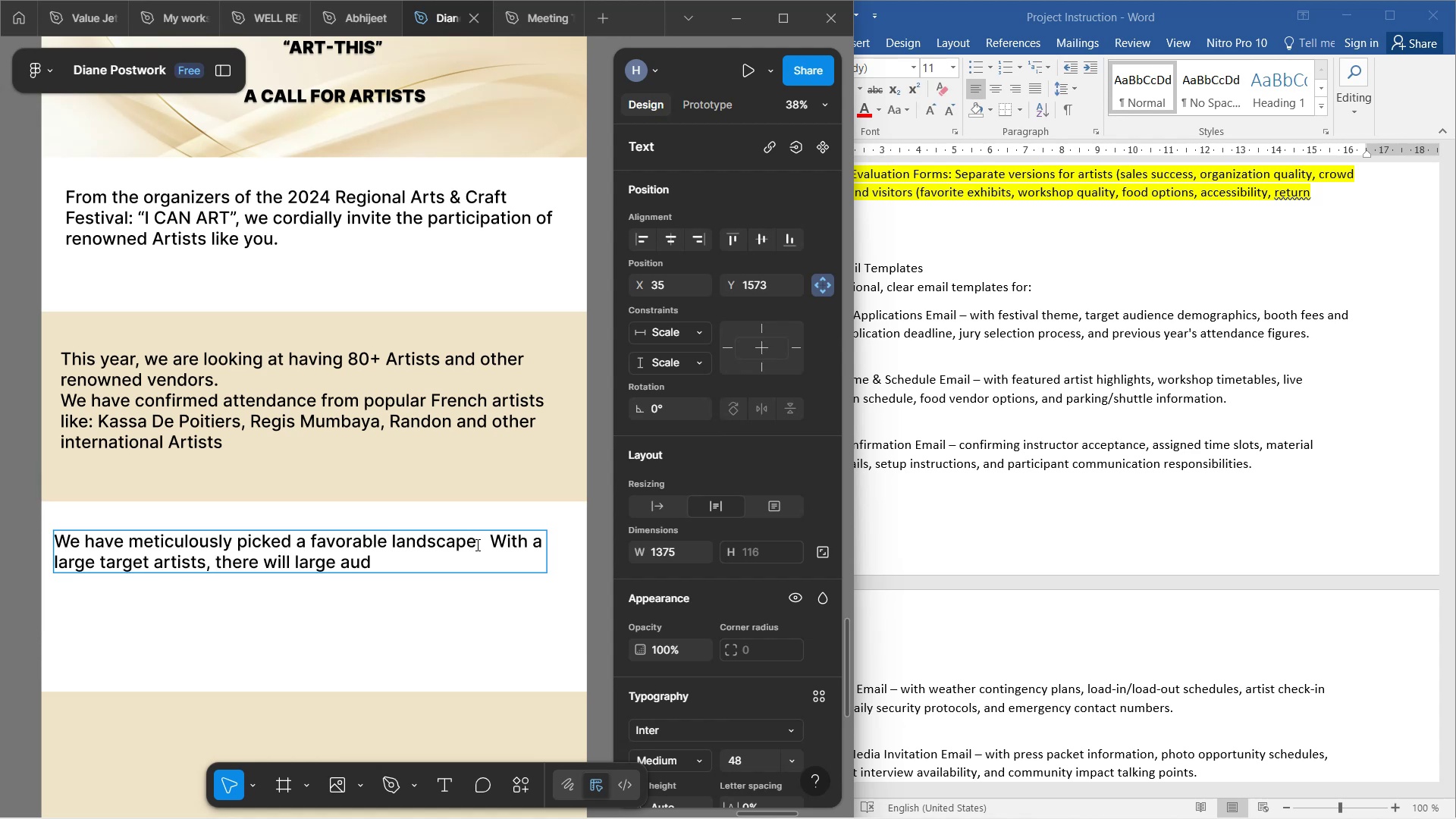 
key(ArrowRight)
 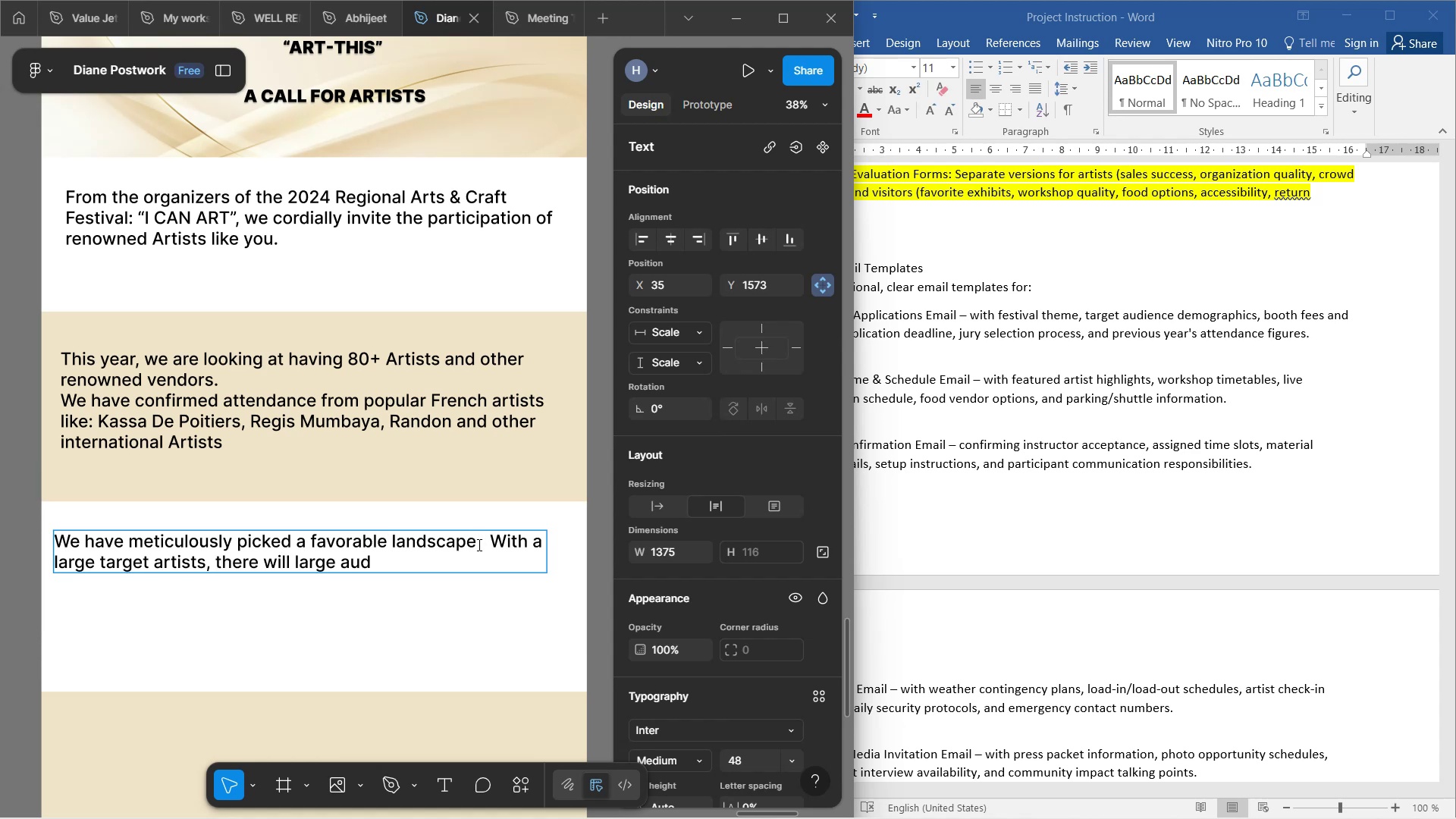 
type(to accopm)
key(Backspace)
key(Backspace)
type(mmodate )
 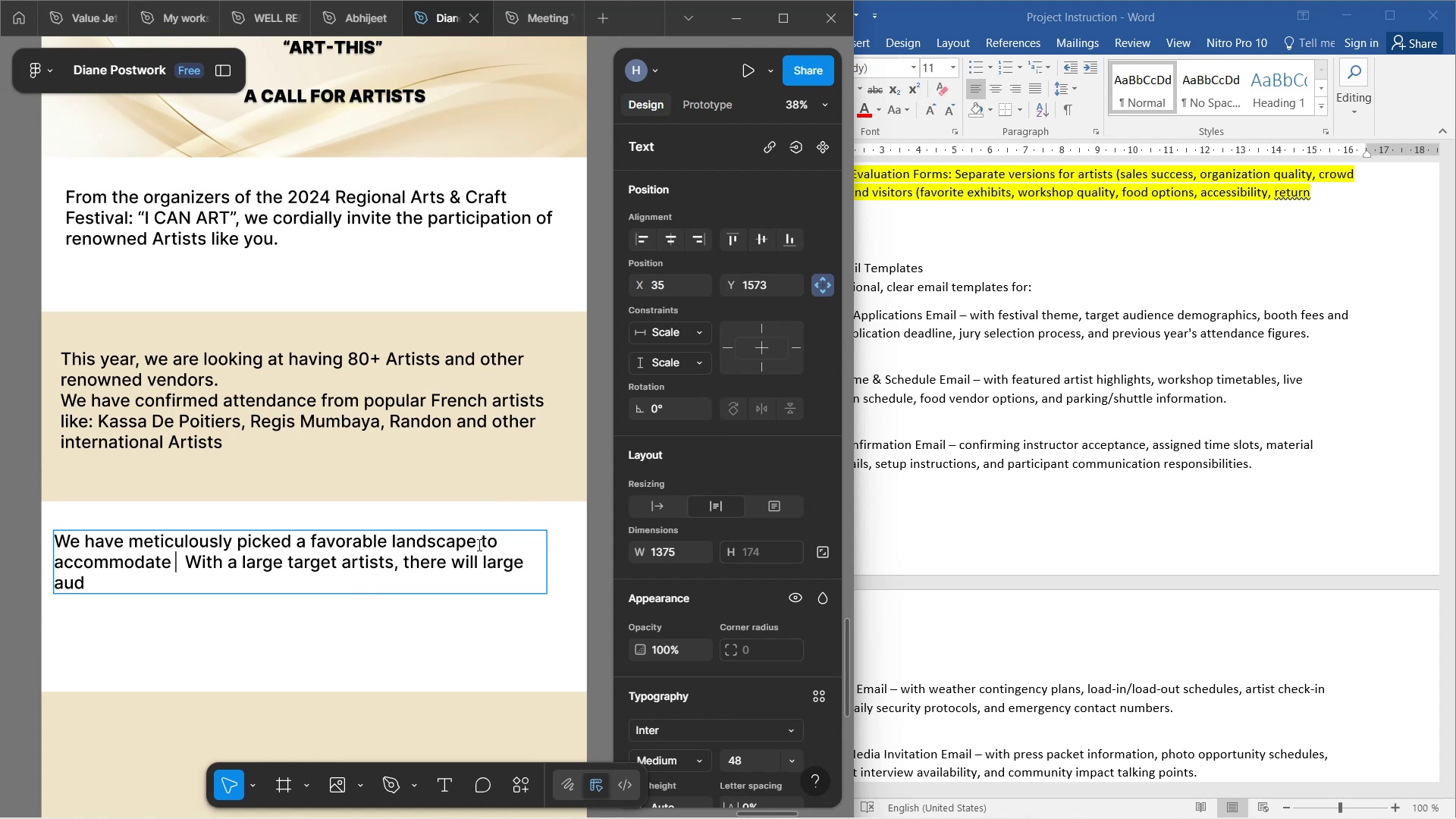 
wait(10.38)
 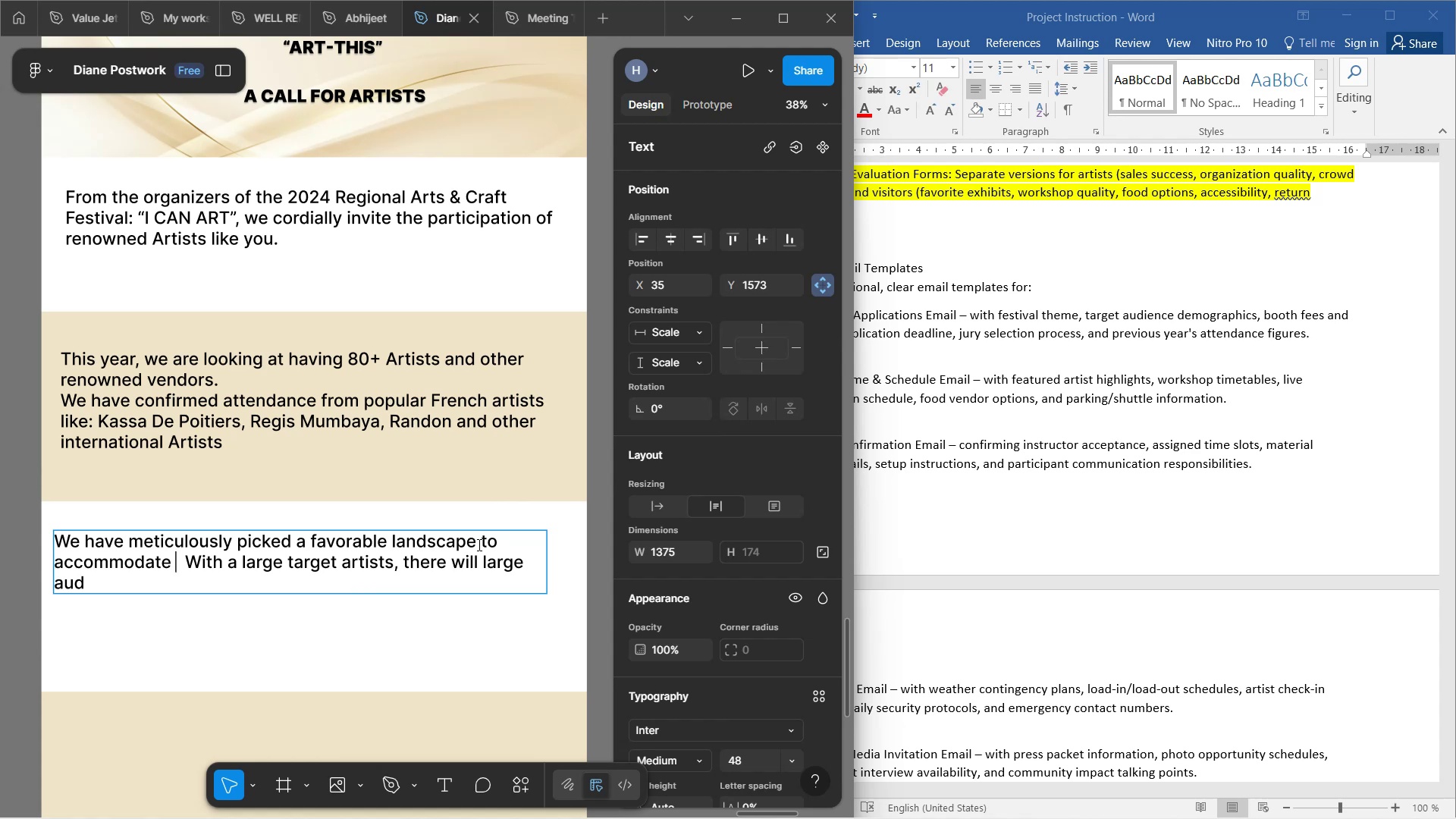 
type(any kind of setup suitbale for)
key(Backspace)
type(able for your arts)
key(Backspace)
type( and the audience)
 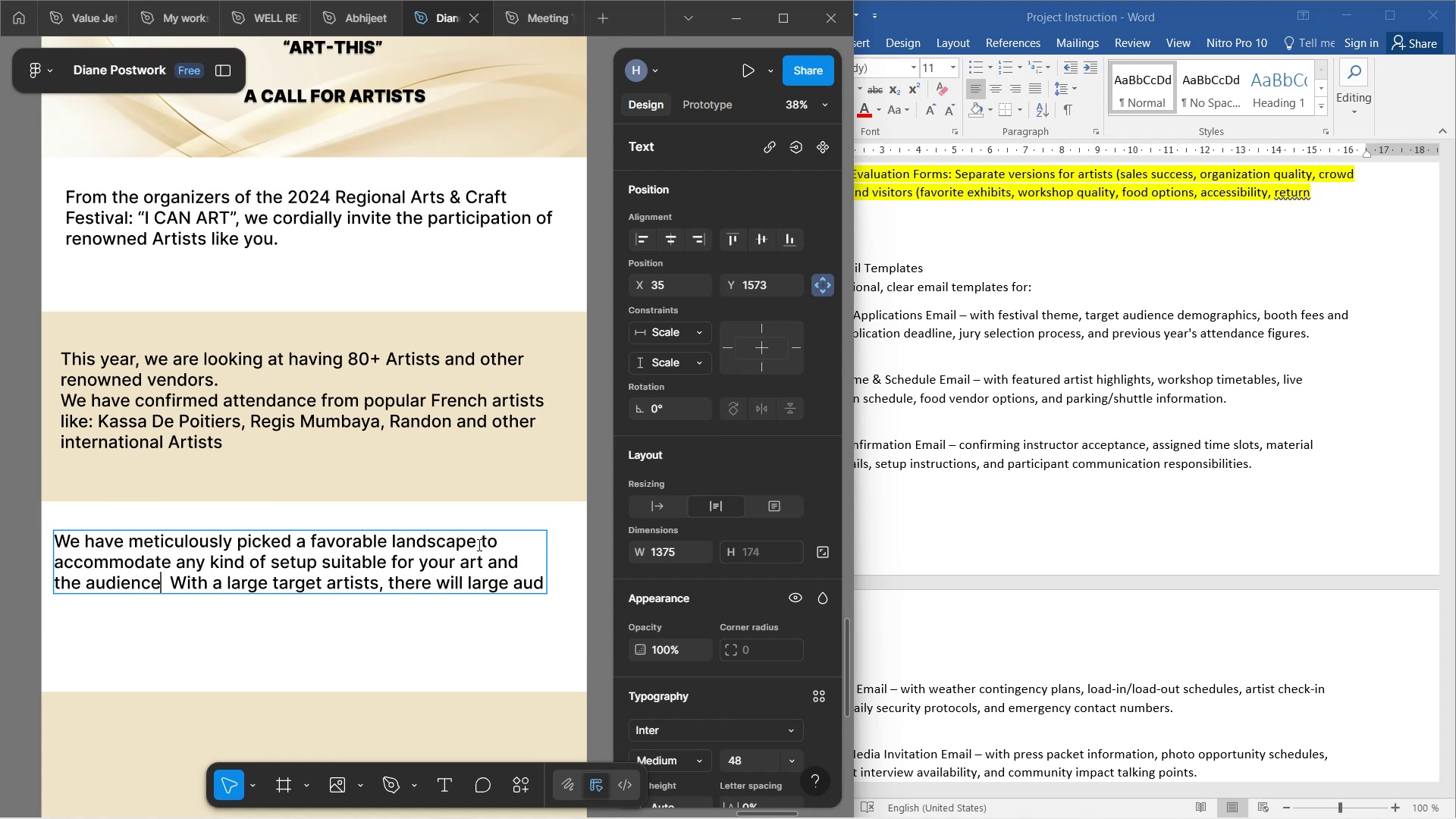 
wait(13.83)
 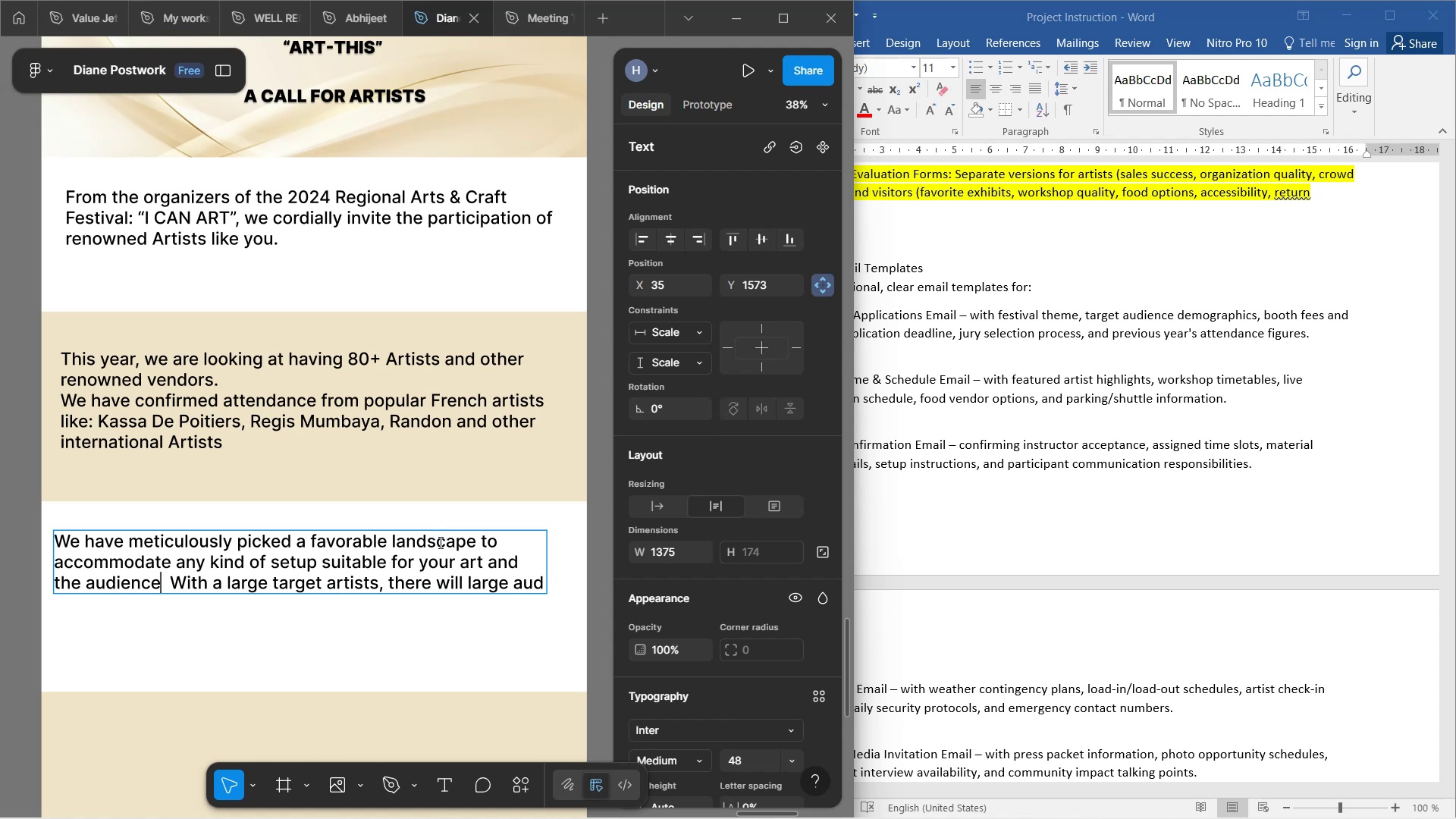 
left_click_drag(start_coordinate=[171, 579], to_coordinate=[532, 589])
 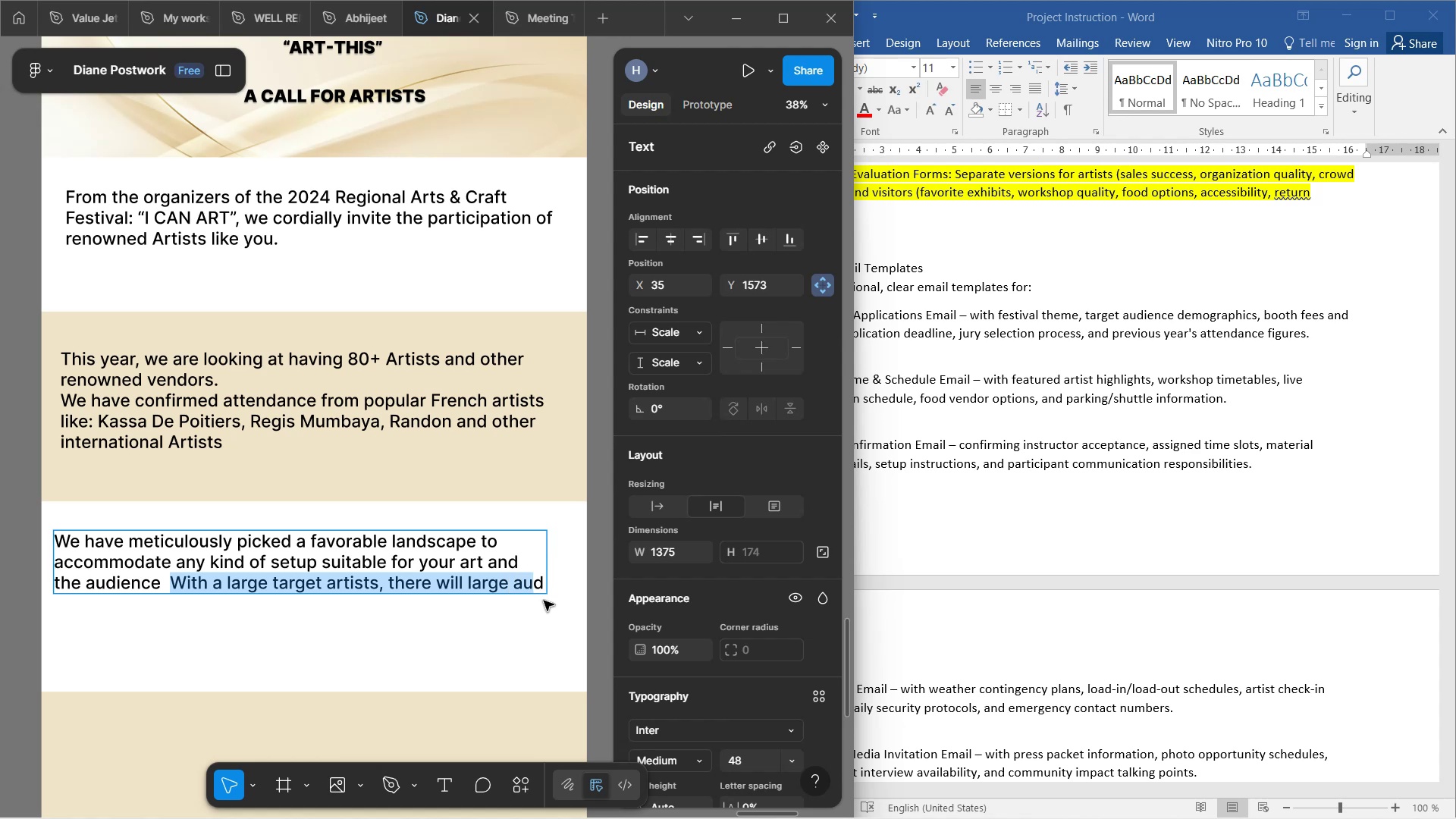 
key(Backspace)
 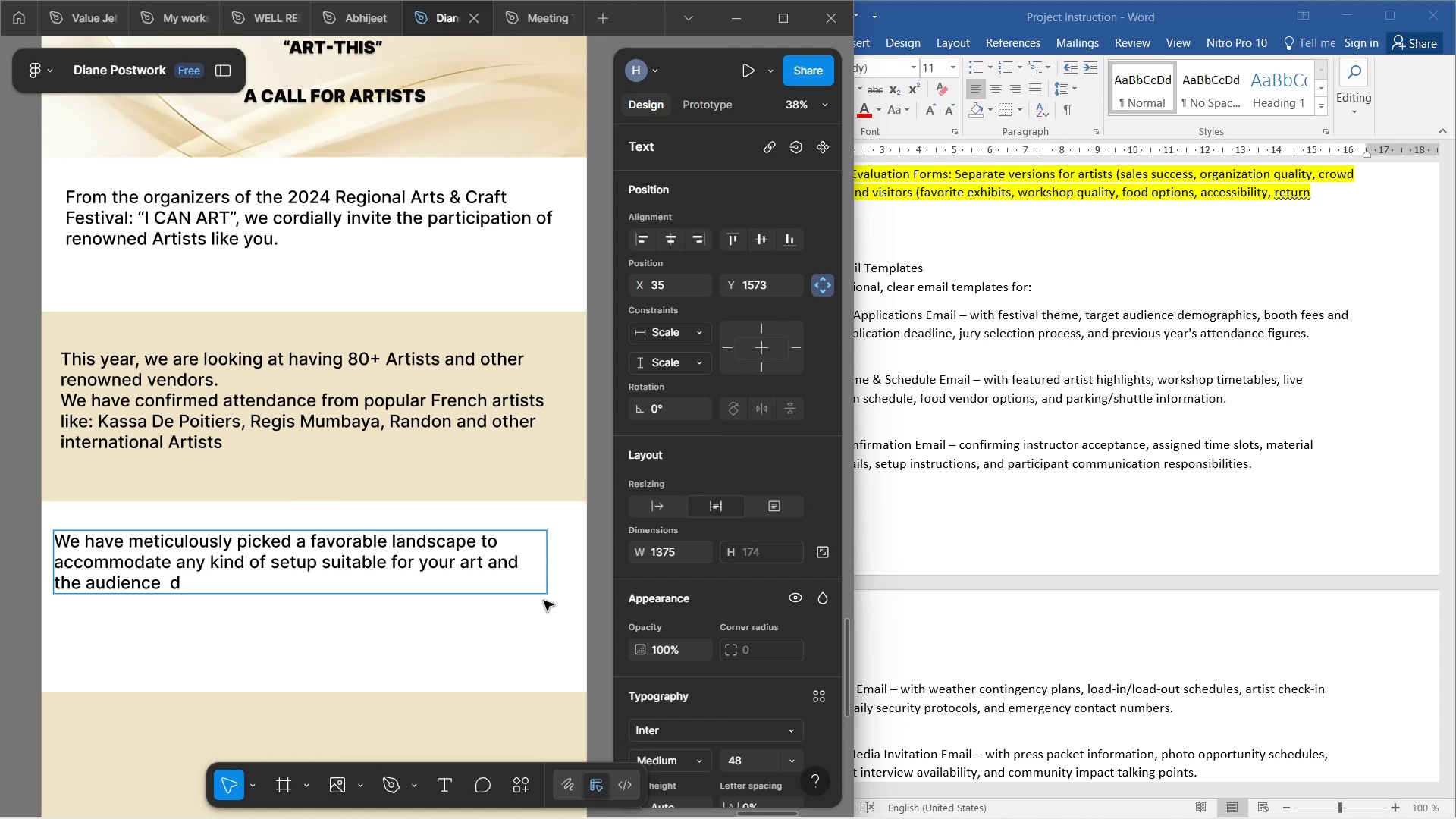 
key(Delete)
 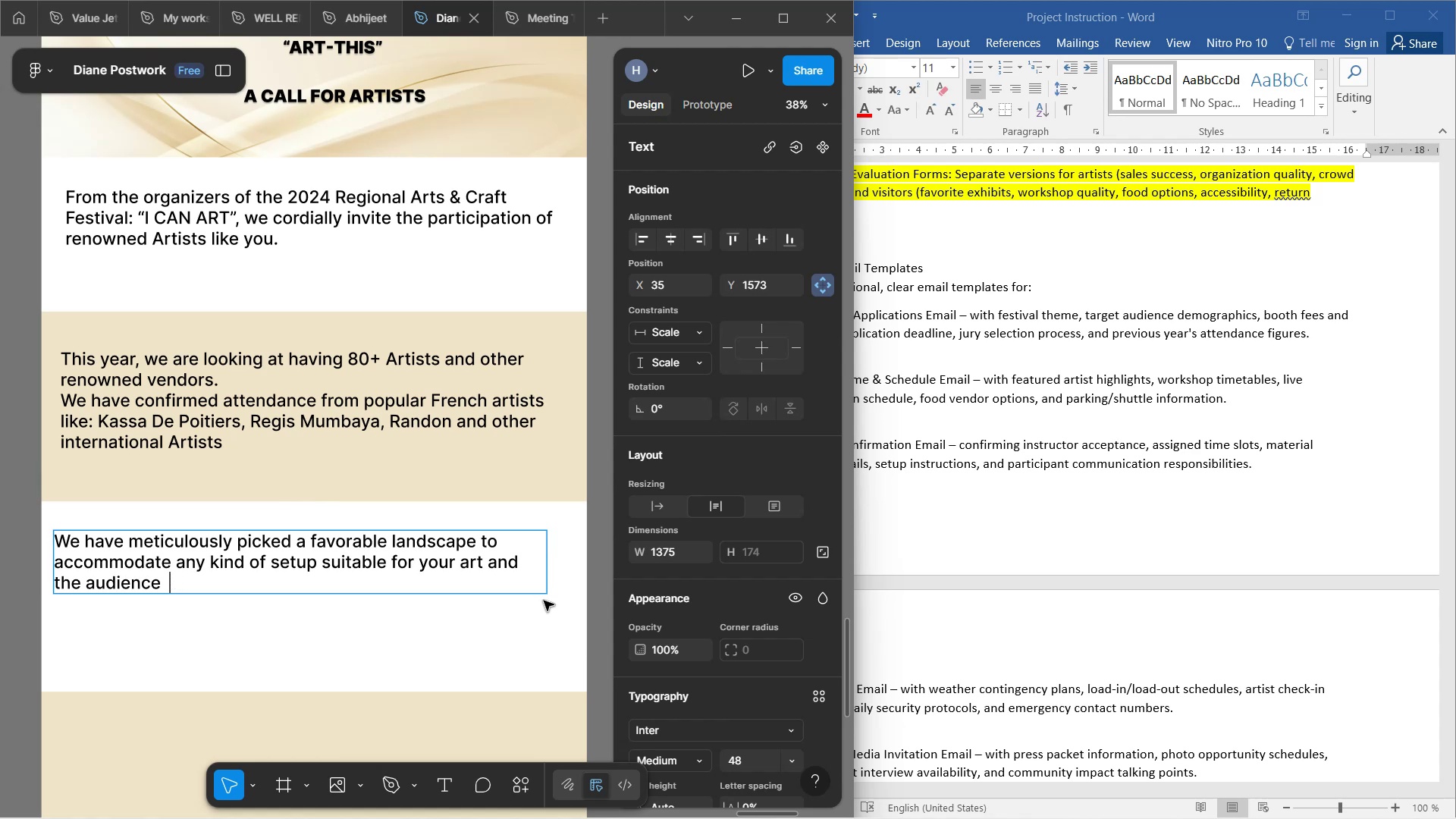 
key(Backspace)
 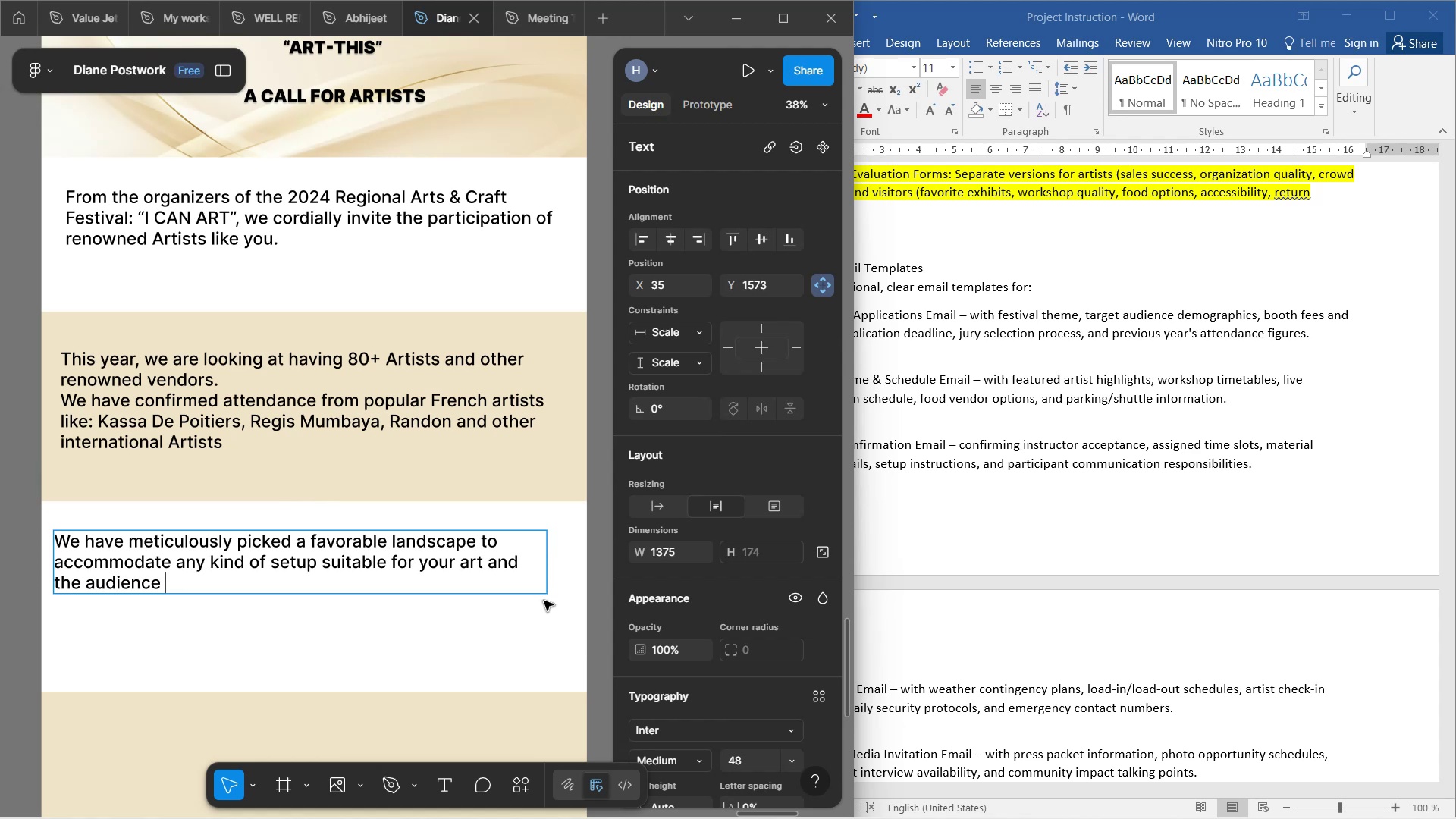 
key(Backspace)
 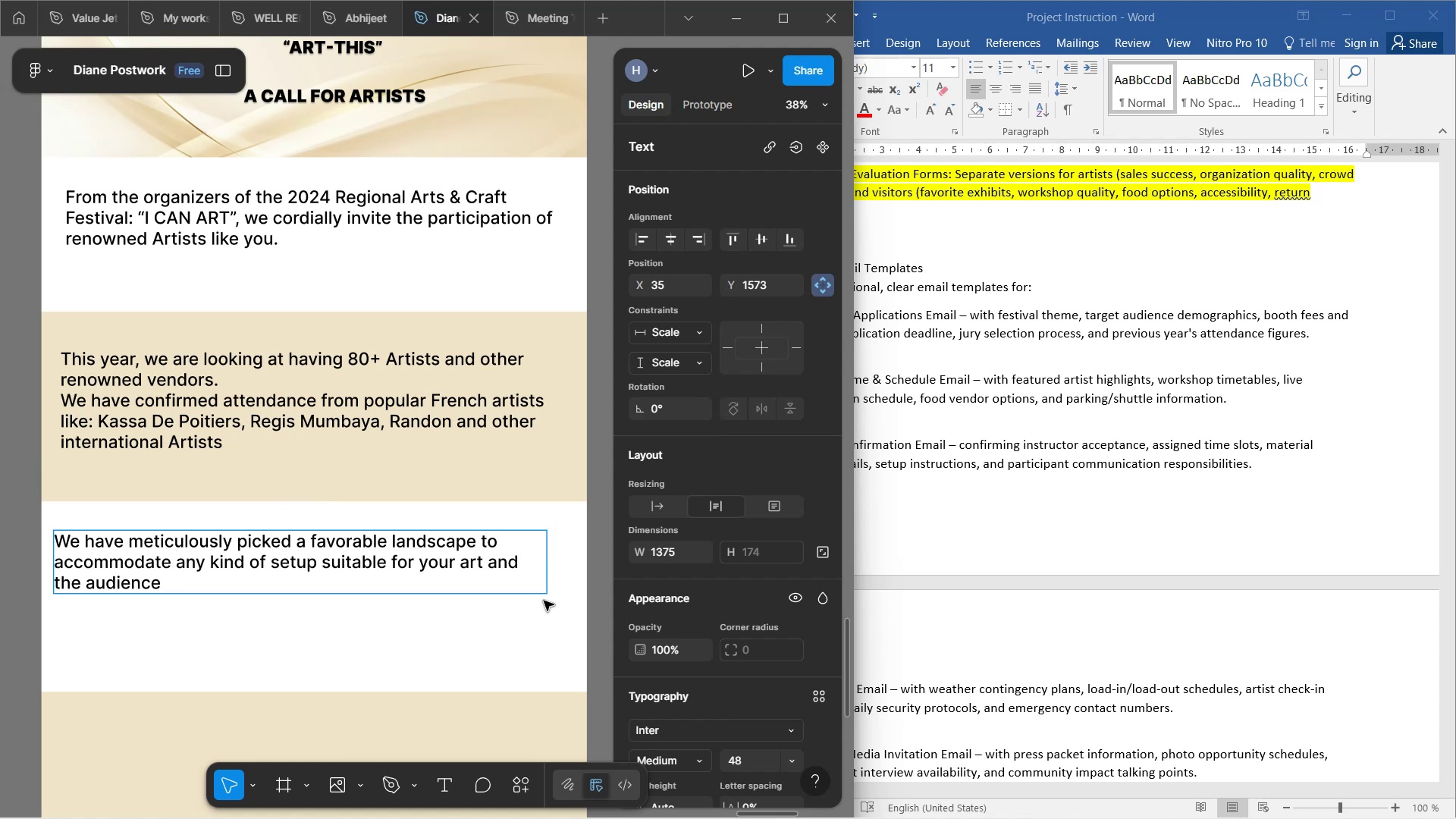 
key(Period)
 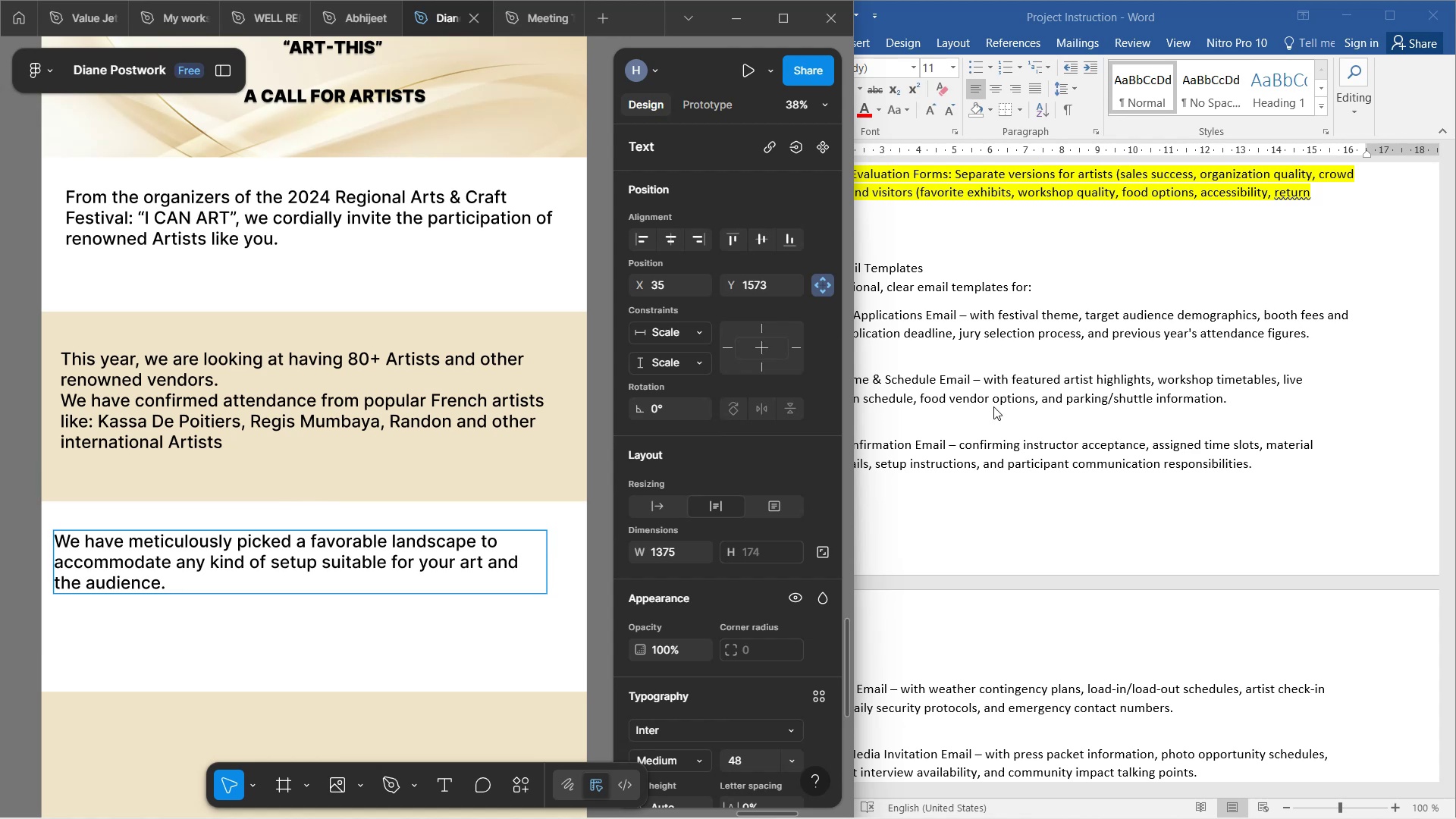 
left_click([394, 628])
 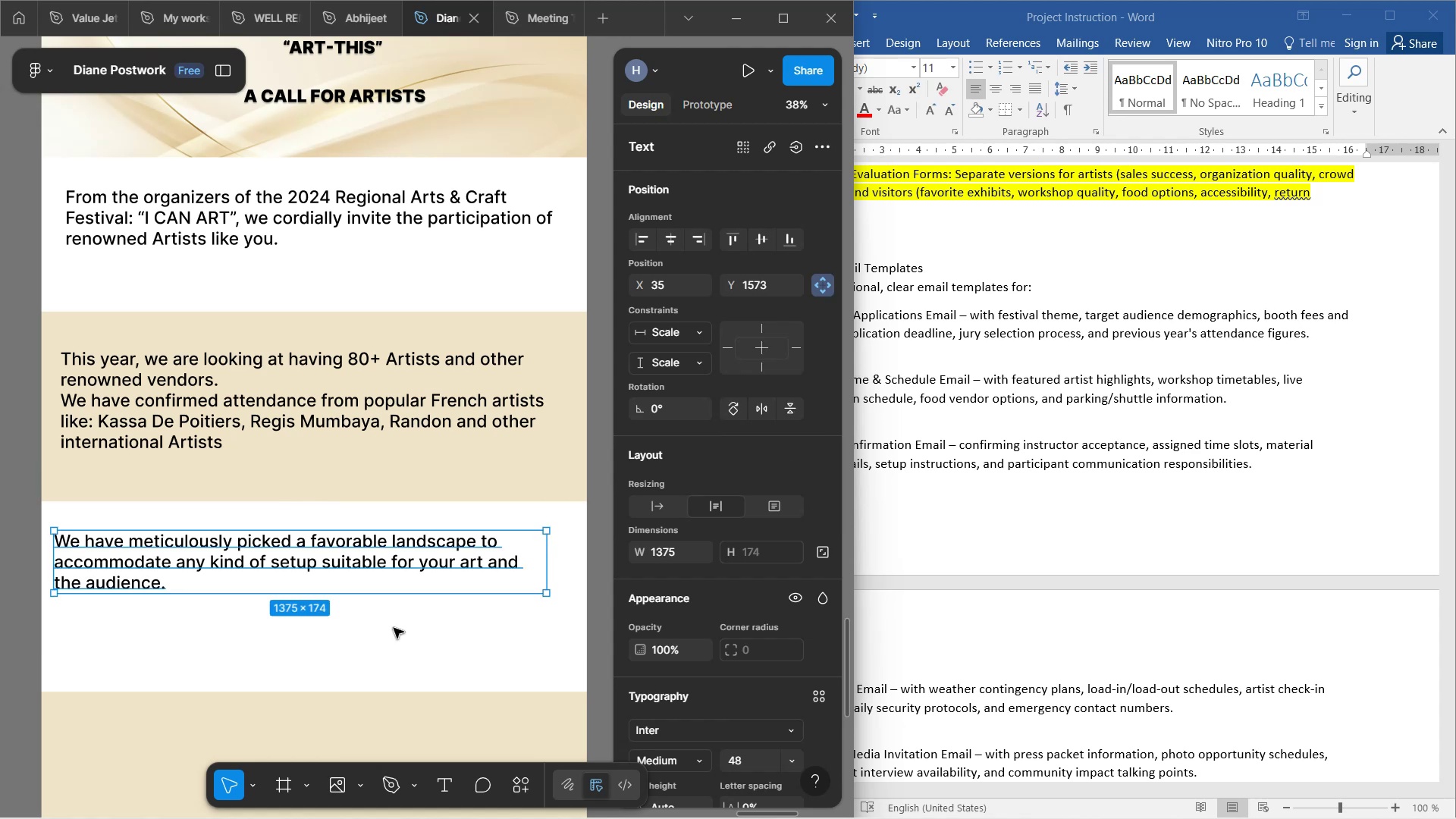 
scroll: coordinate [388, 549], scroll_direction: down, amount: 5.0
 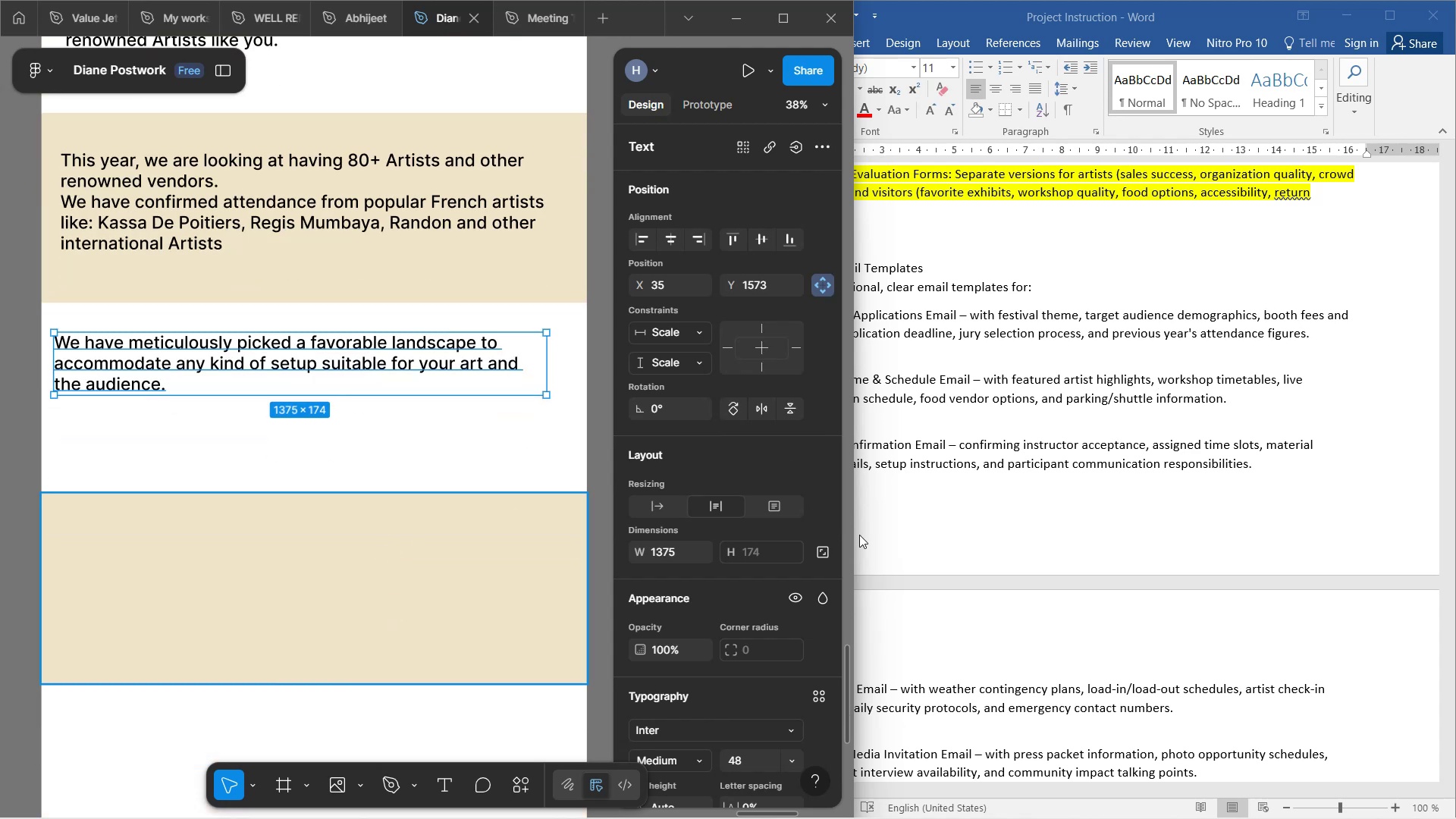 
left_click([929, 453])
 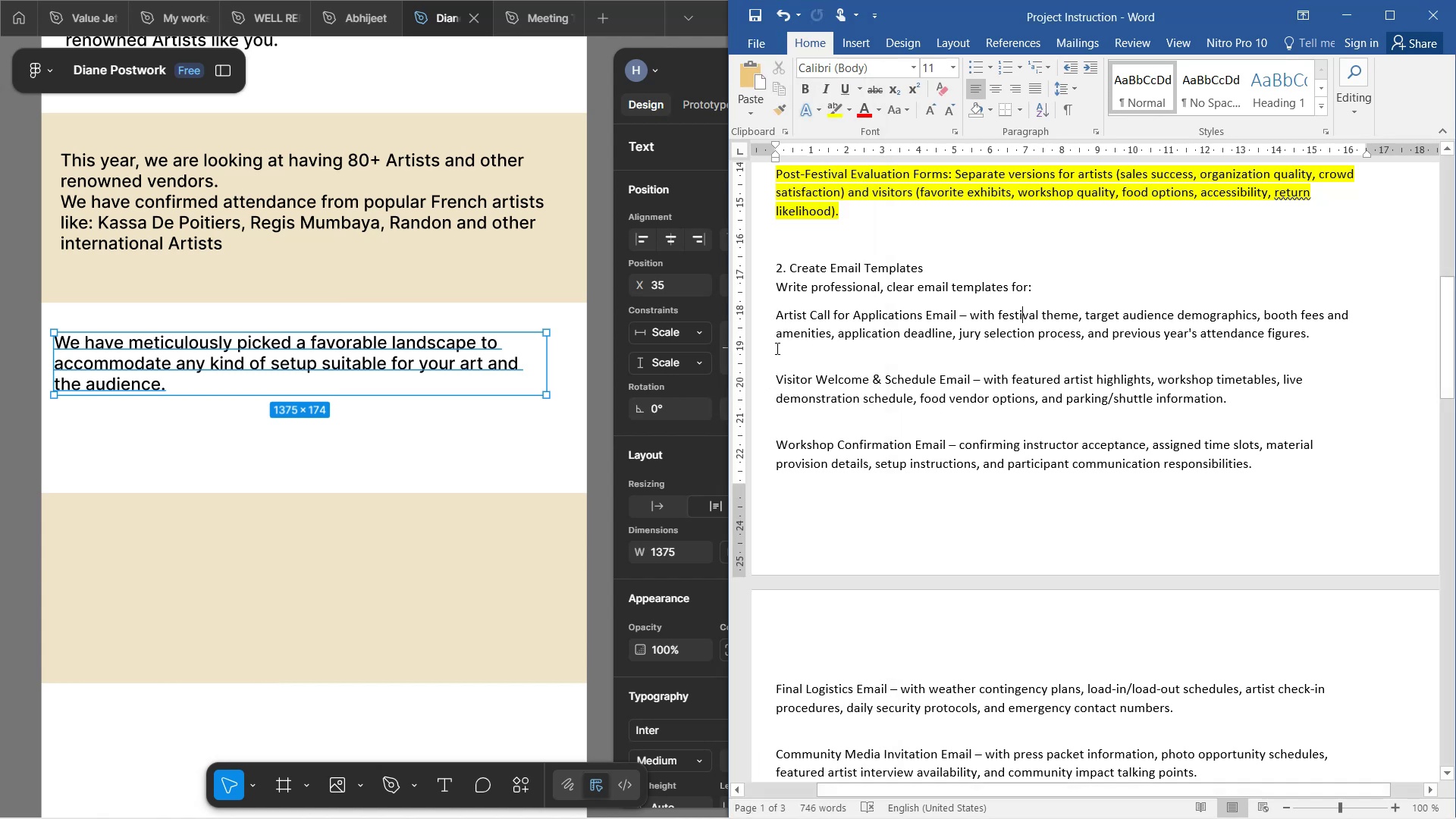 
wait(5.03)
 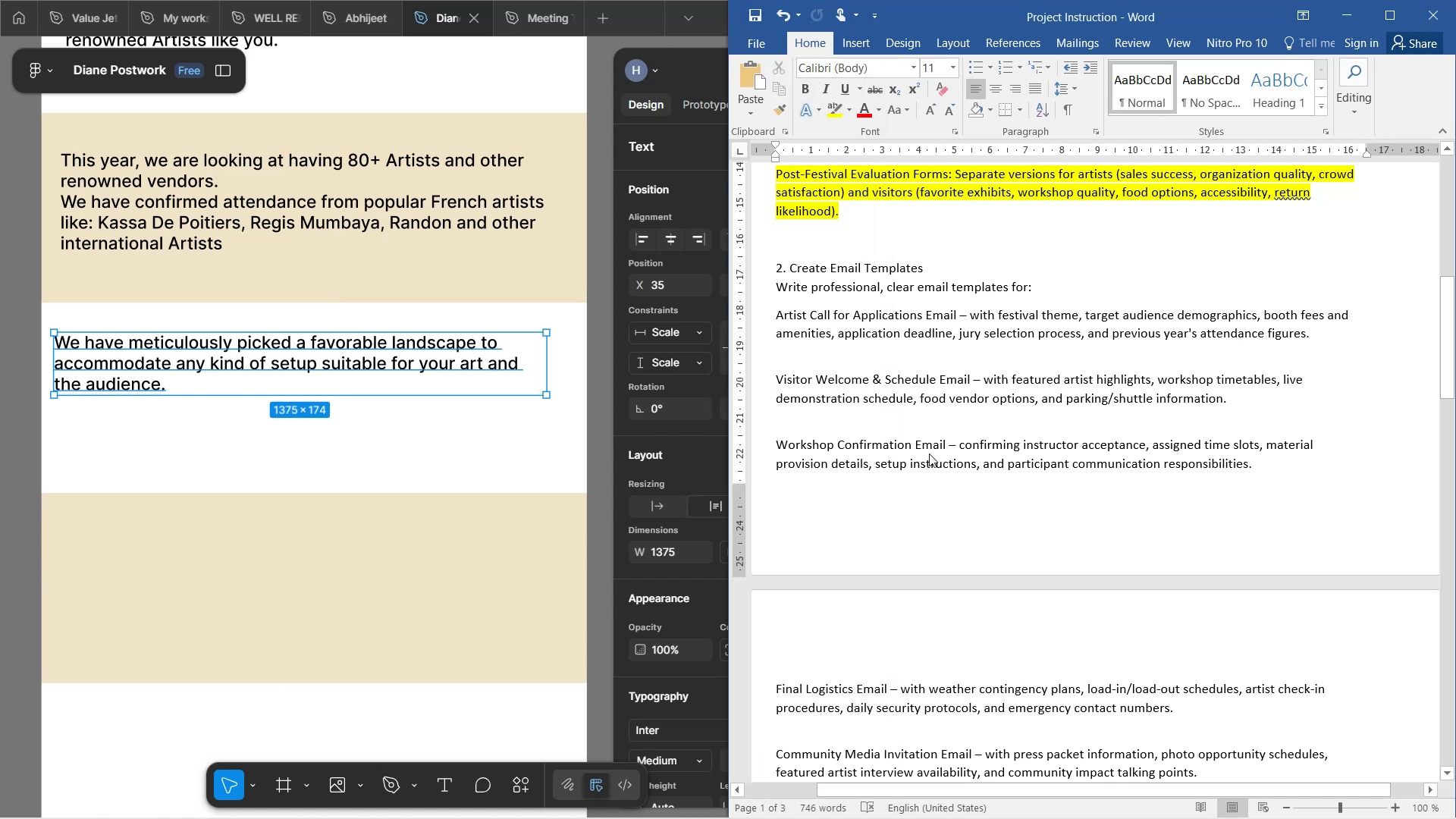 
hold_key(key=AltLeft, duration=1.5)
left_click_drag(start_coordinate=[438, 356], to_coordinate=[410, 564])
 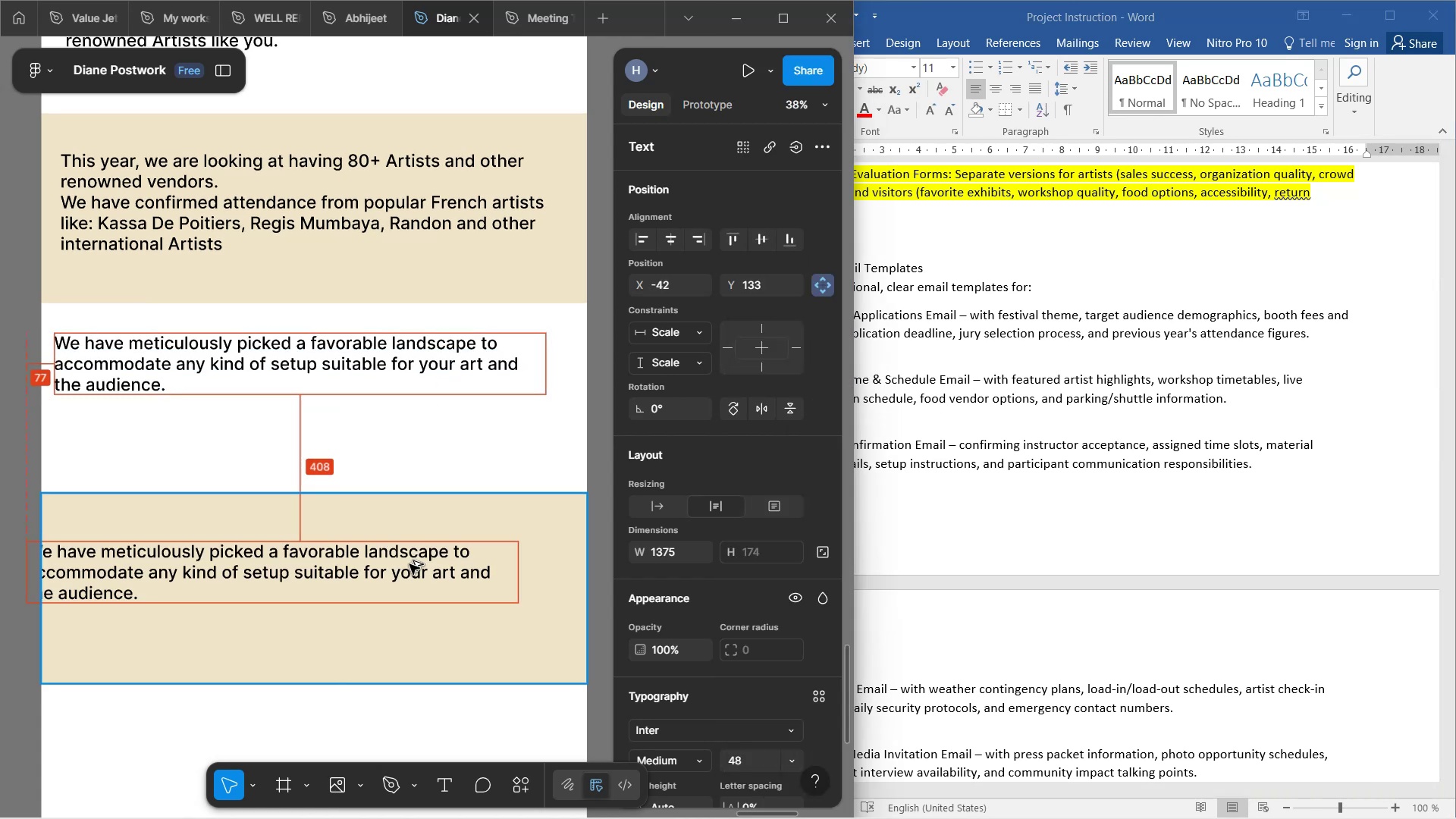 
key(Alt+AltLeft)
 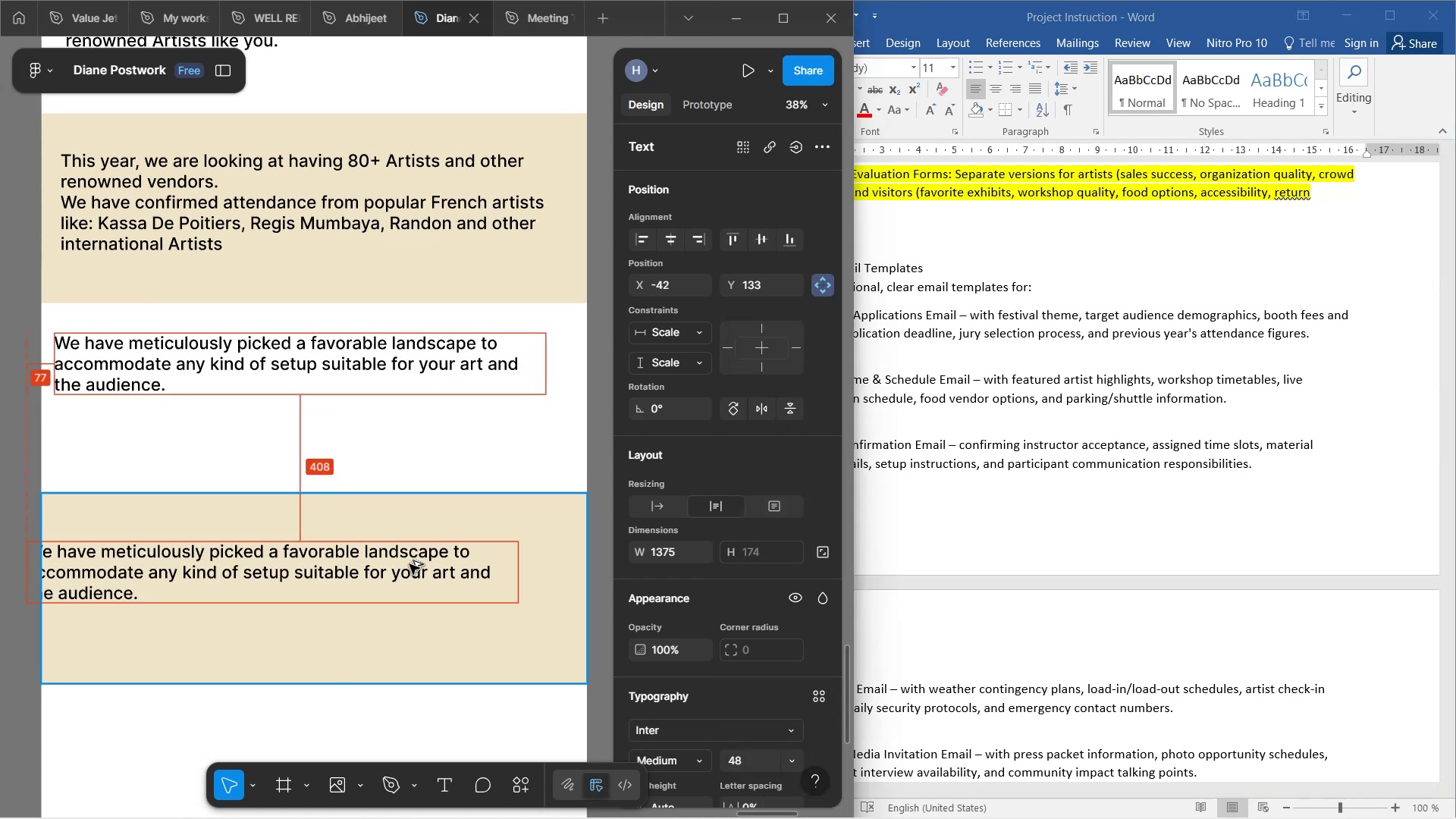 
key(Alt+AltLeft)
 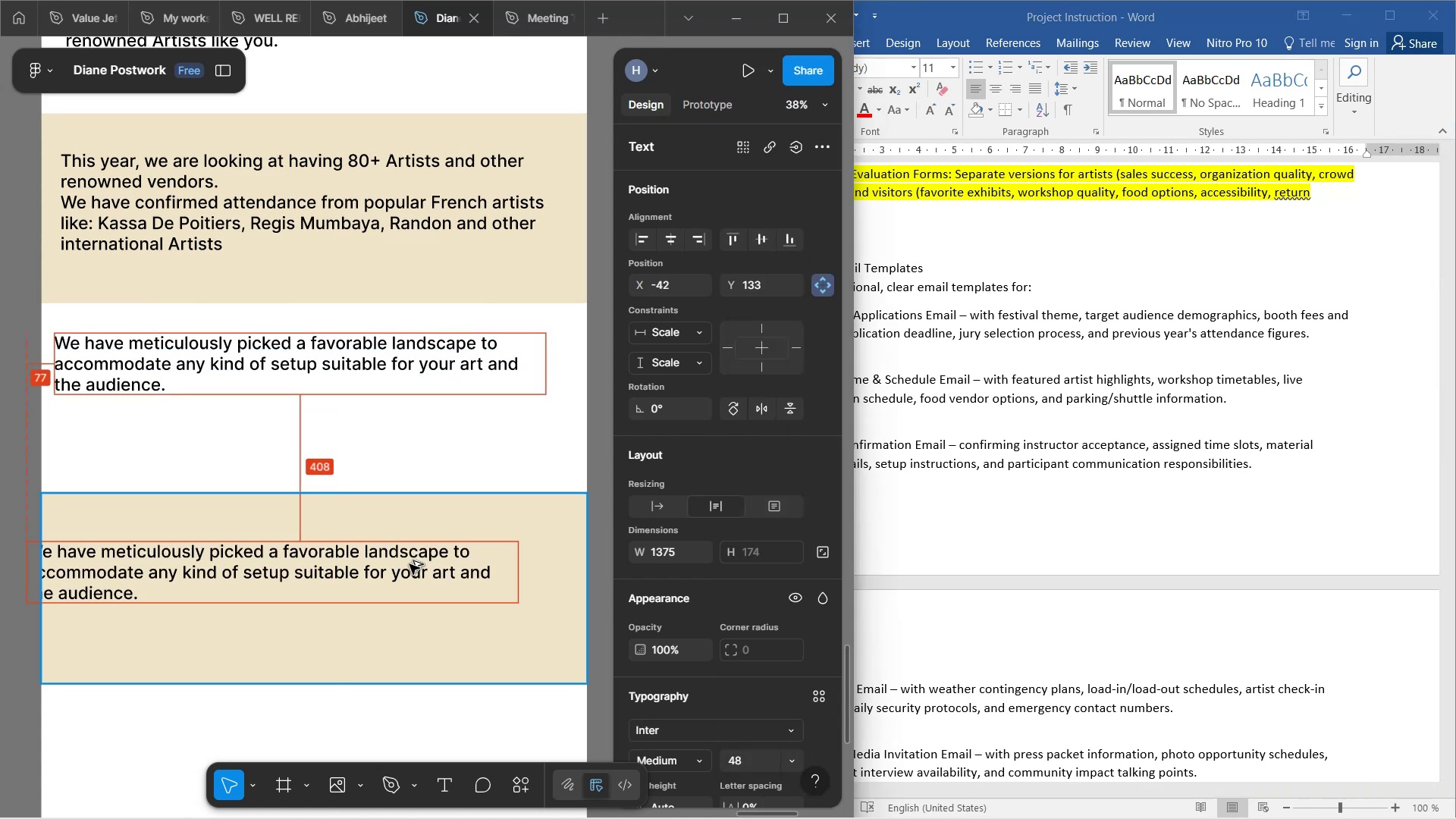 
key(Alt+AltLeft)
 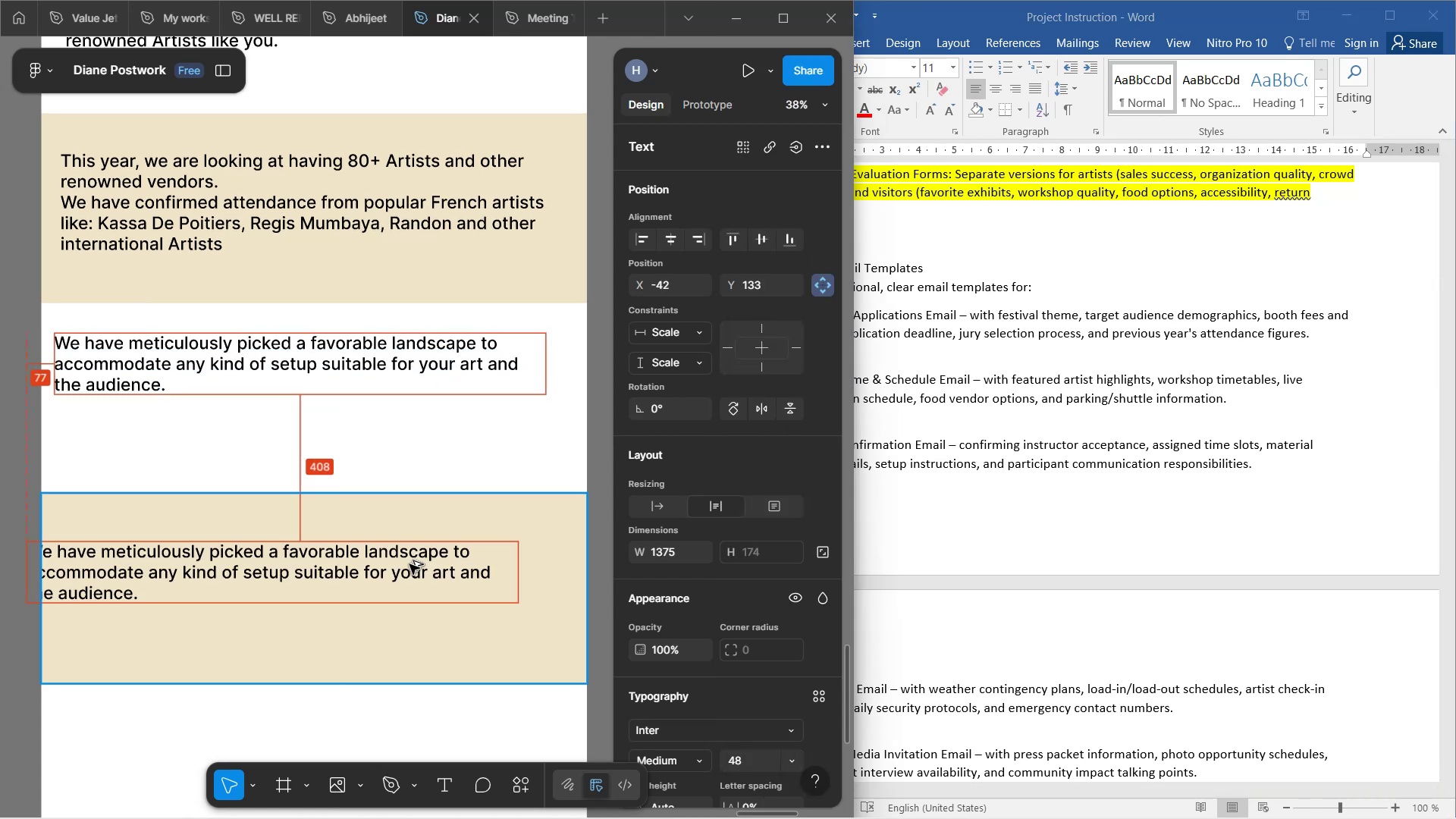 
key(Alt+AltLeft)
 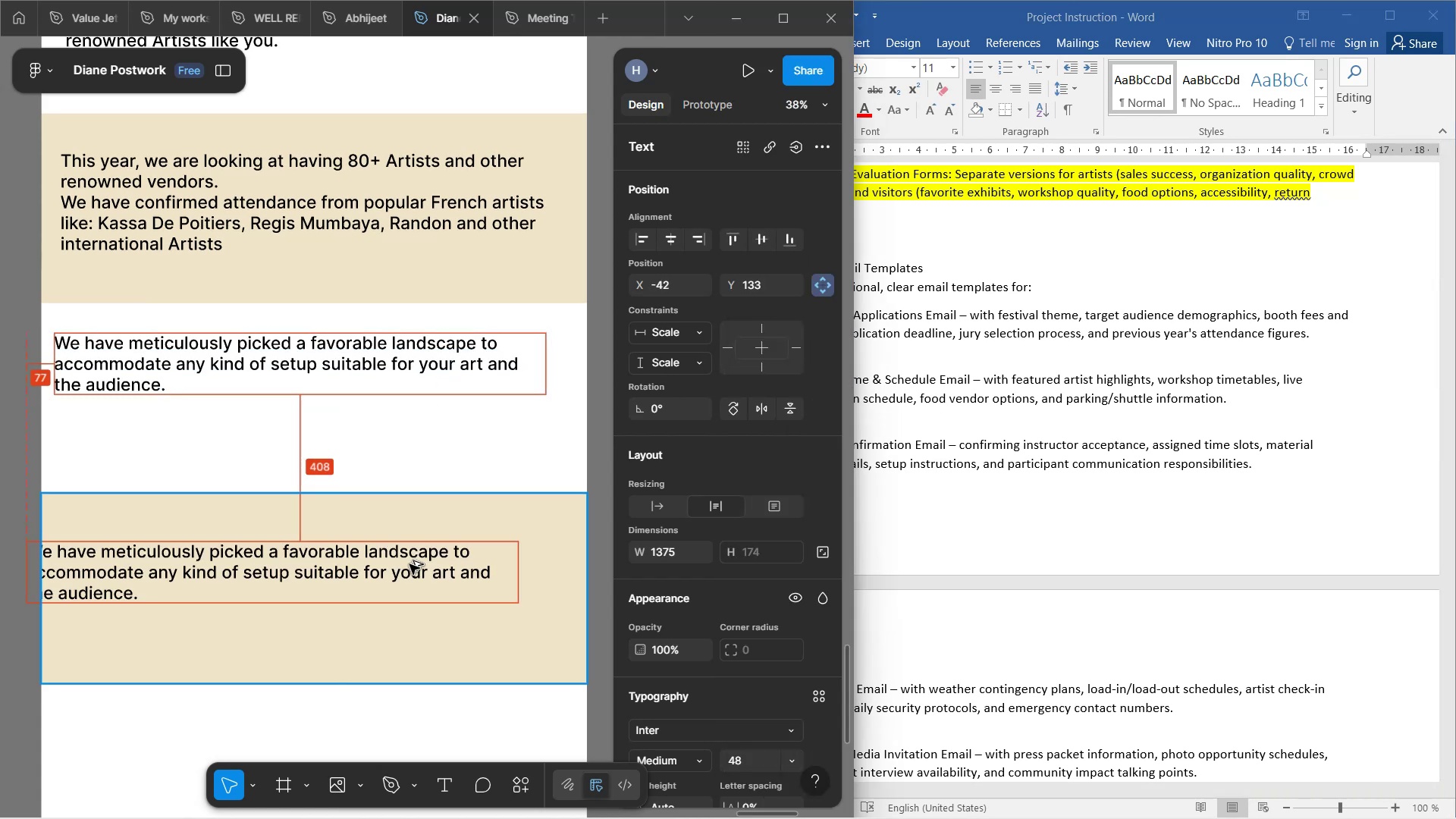 
key(Alt+AltLeft)
 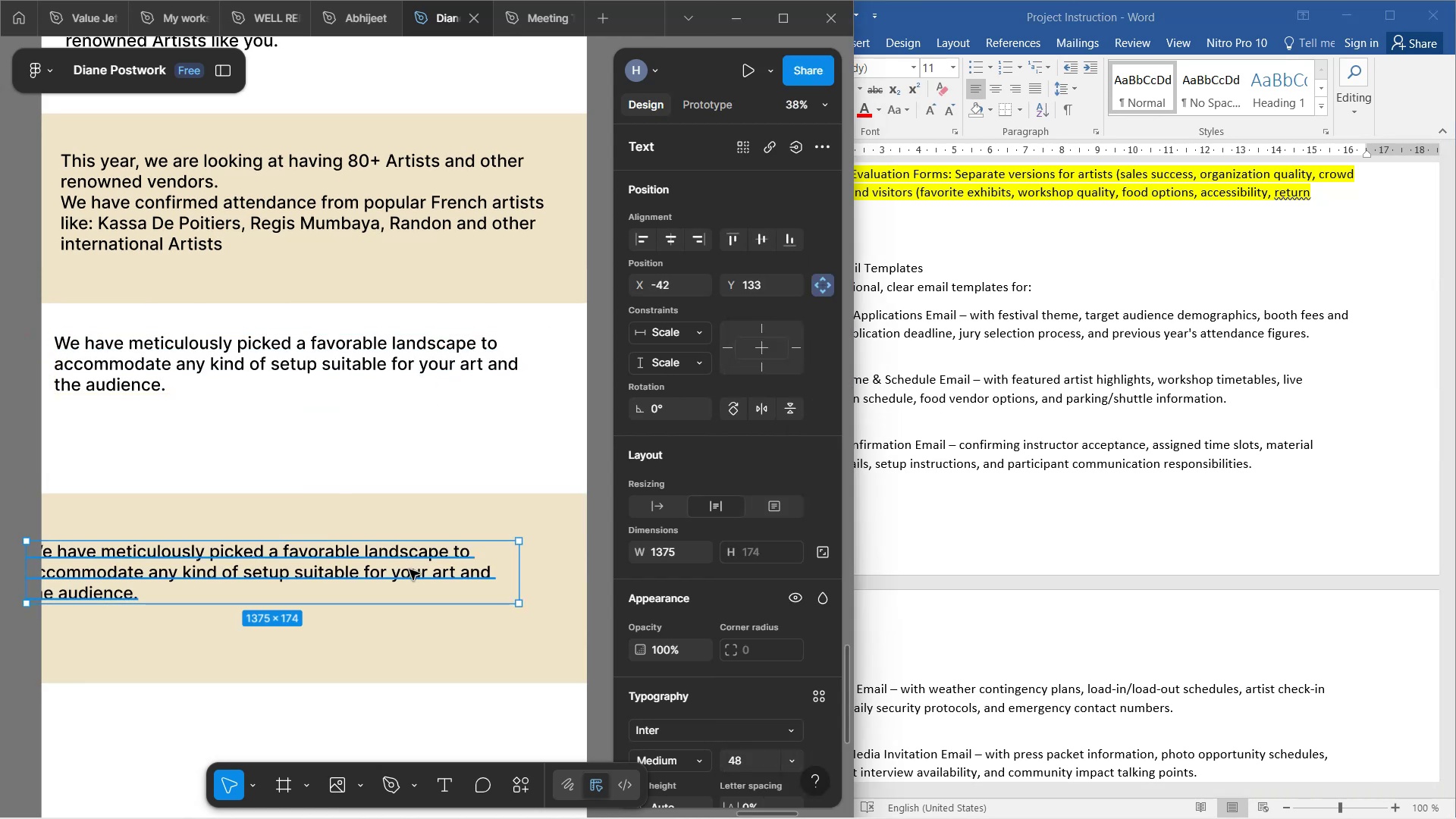 
left_click_drag(start_coordinate=[392, 552], to_coordinate=[421, 537])
 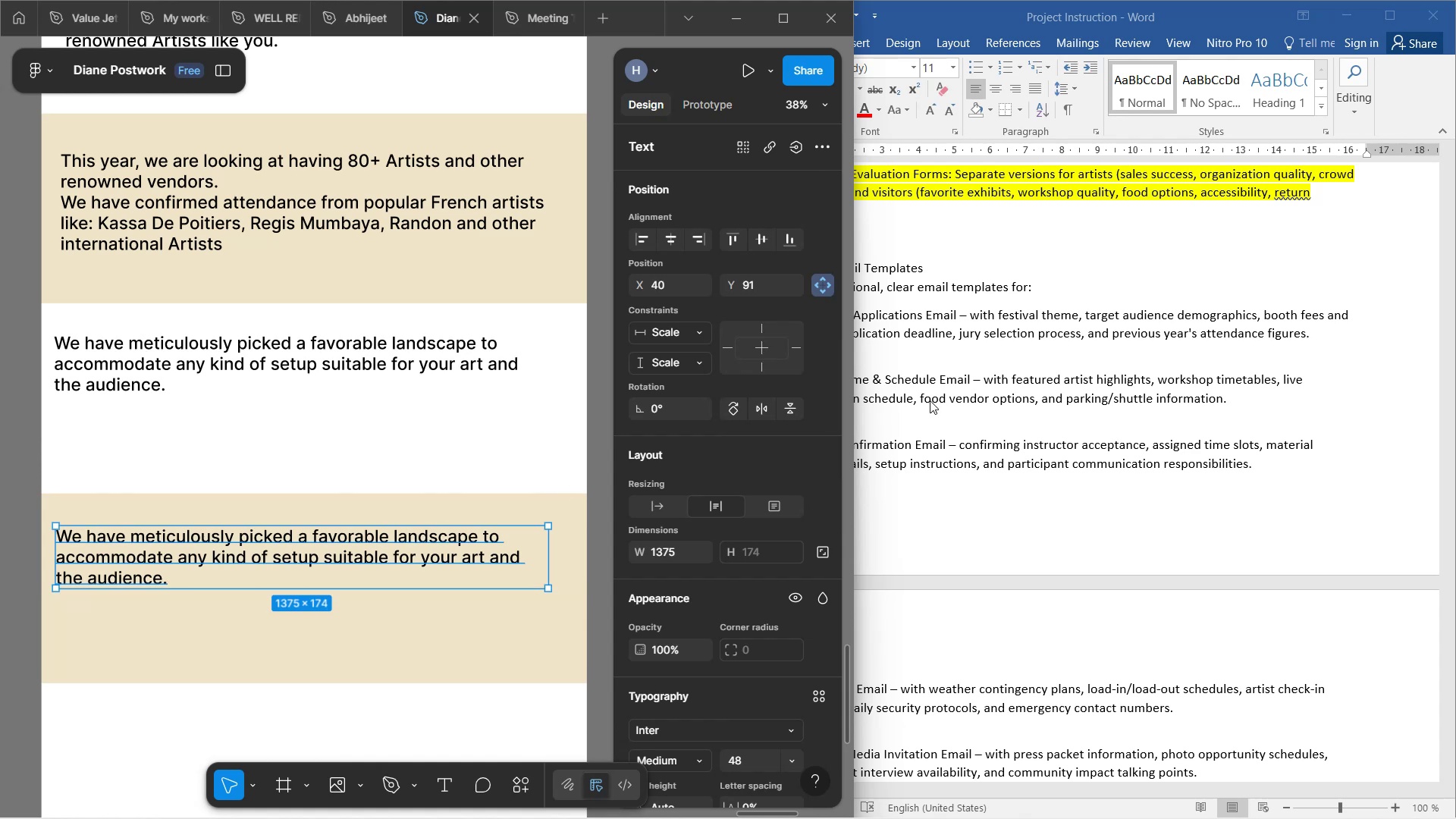 
left_click([940, 397])
 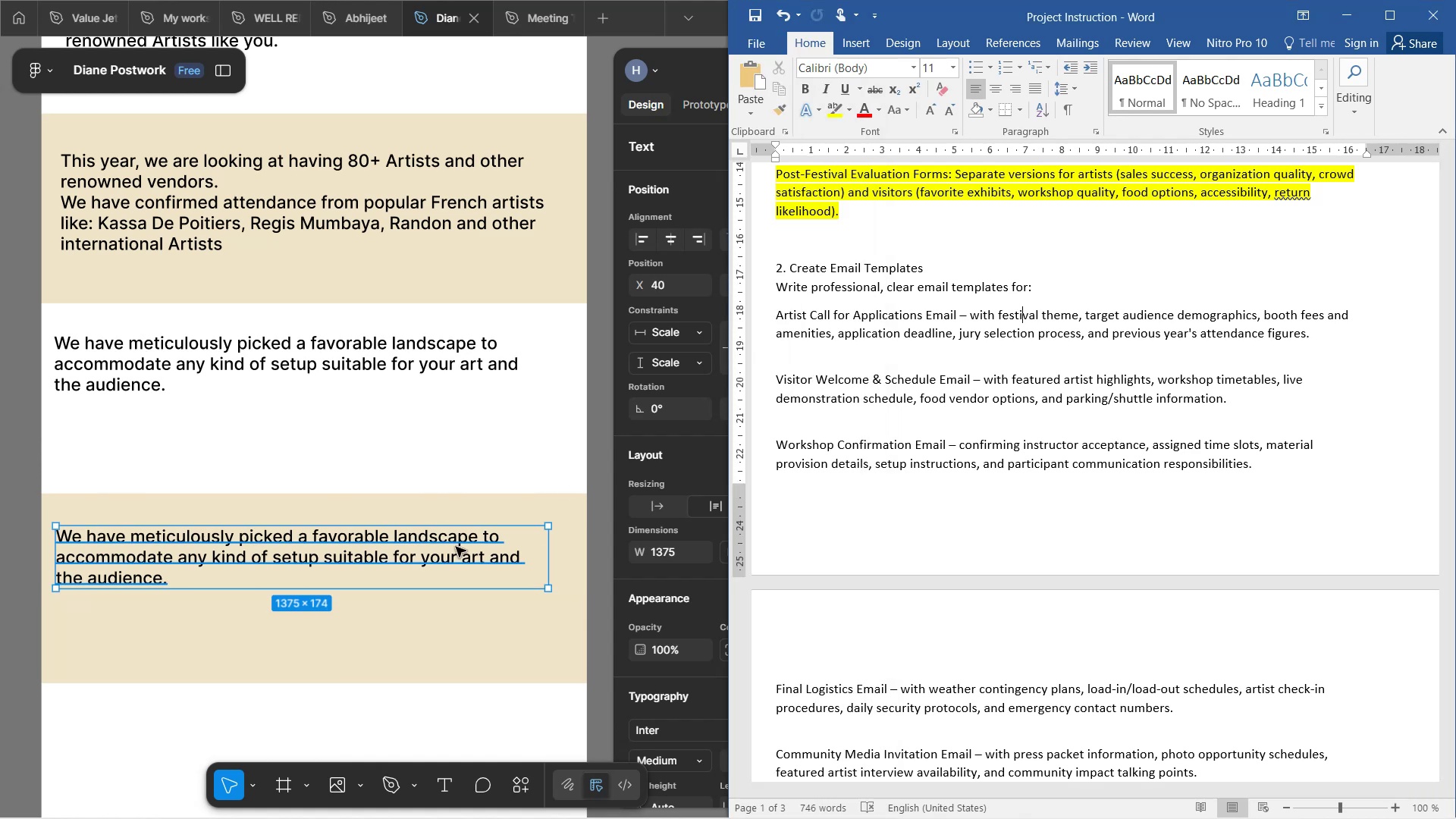 
double_click([456, 547])
 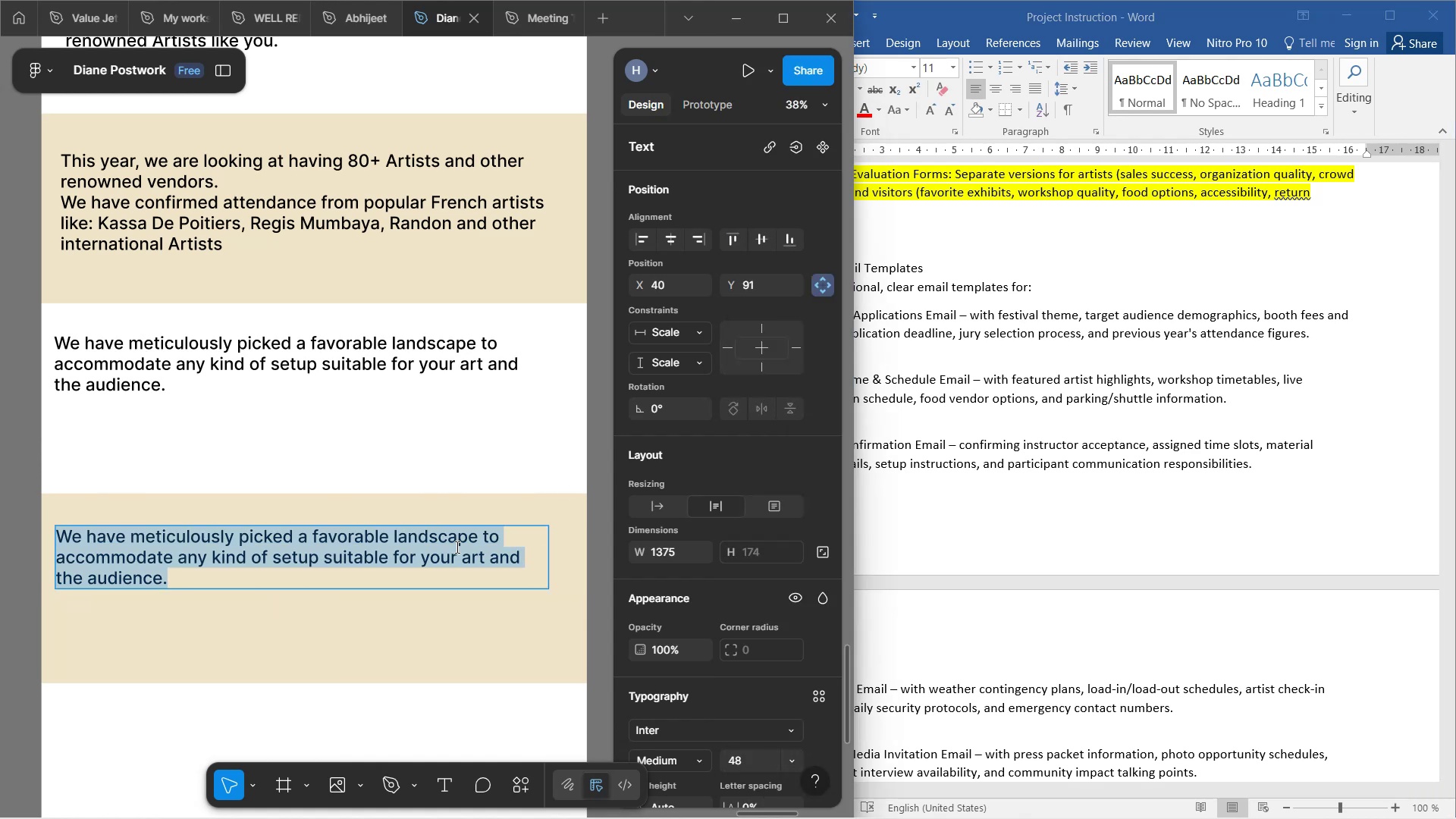 
key(CapsLock)
 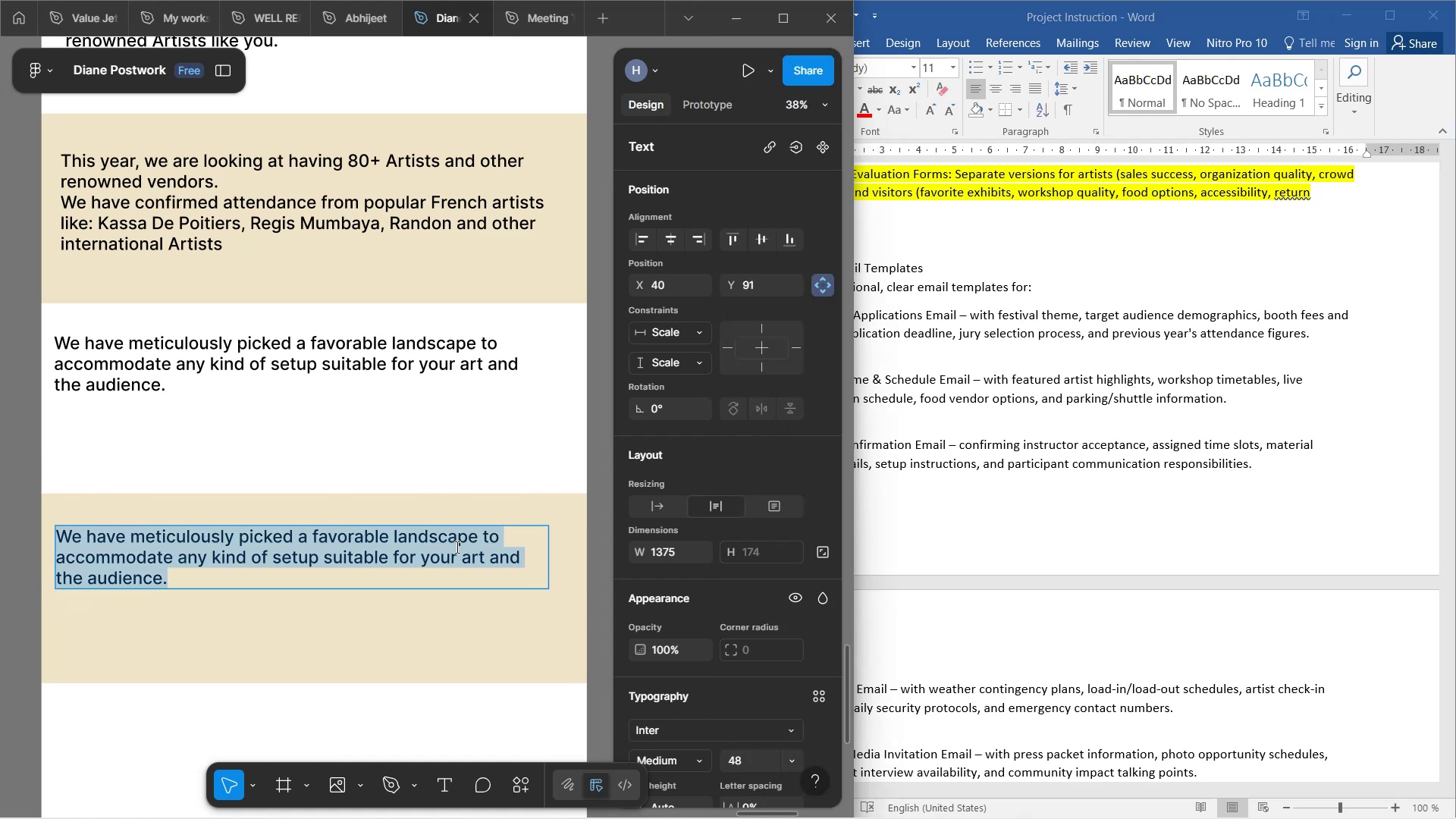 
key(T)
 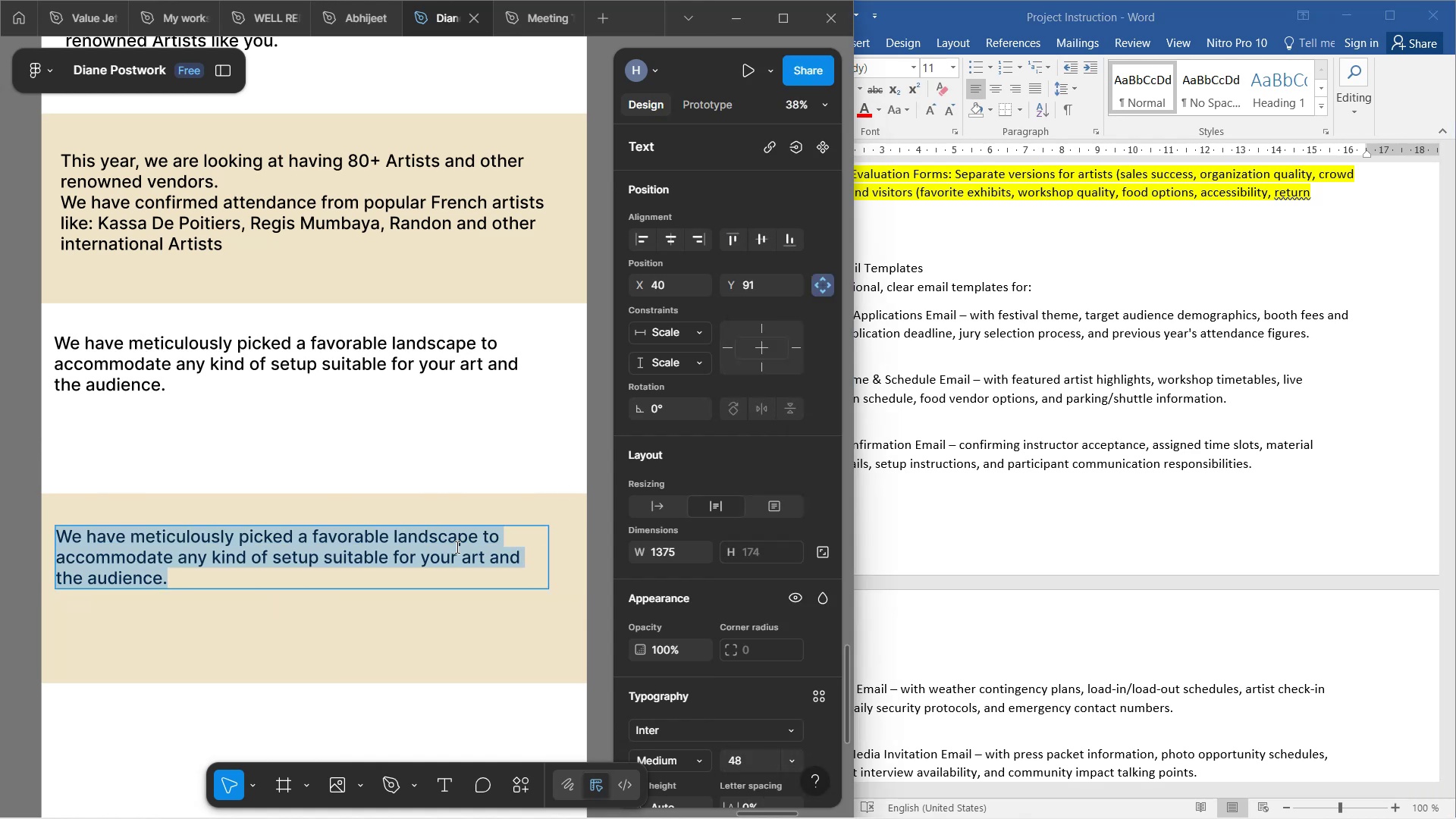 
key(CapsLock)
 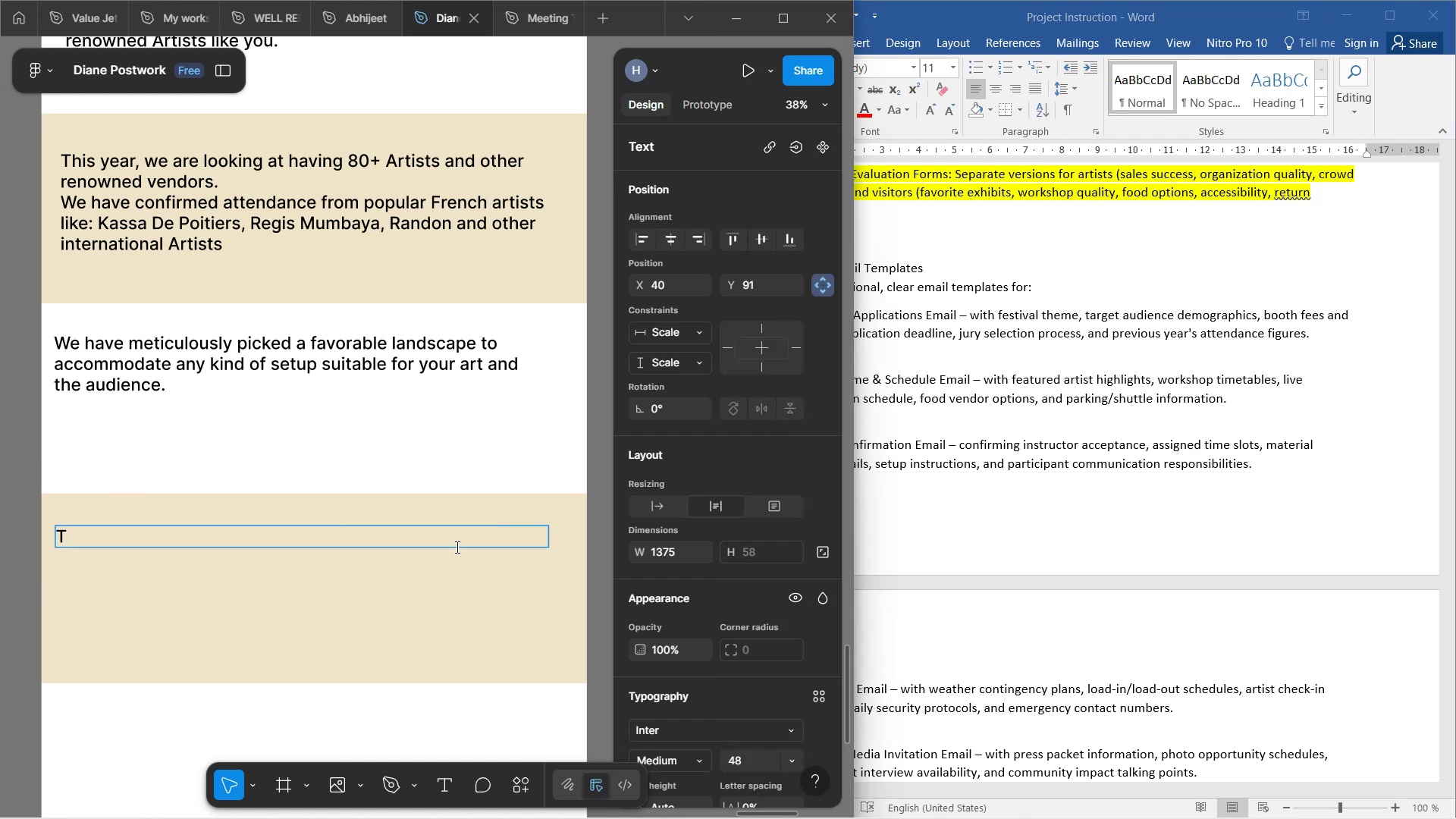 
key(O)
 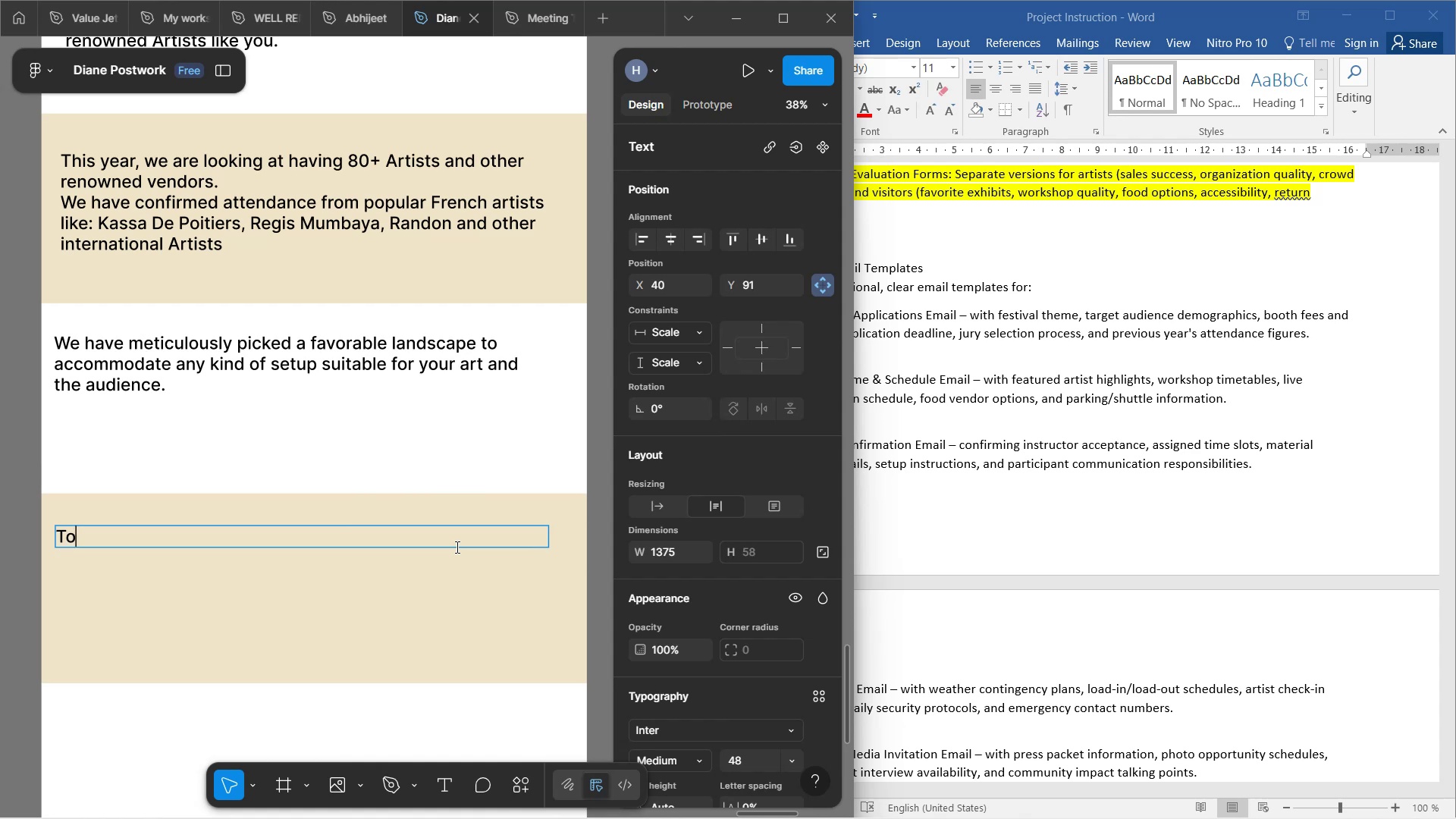 
key(Space)
 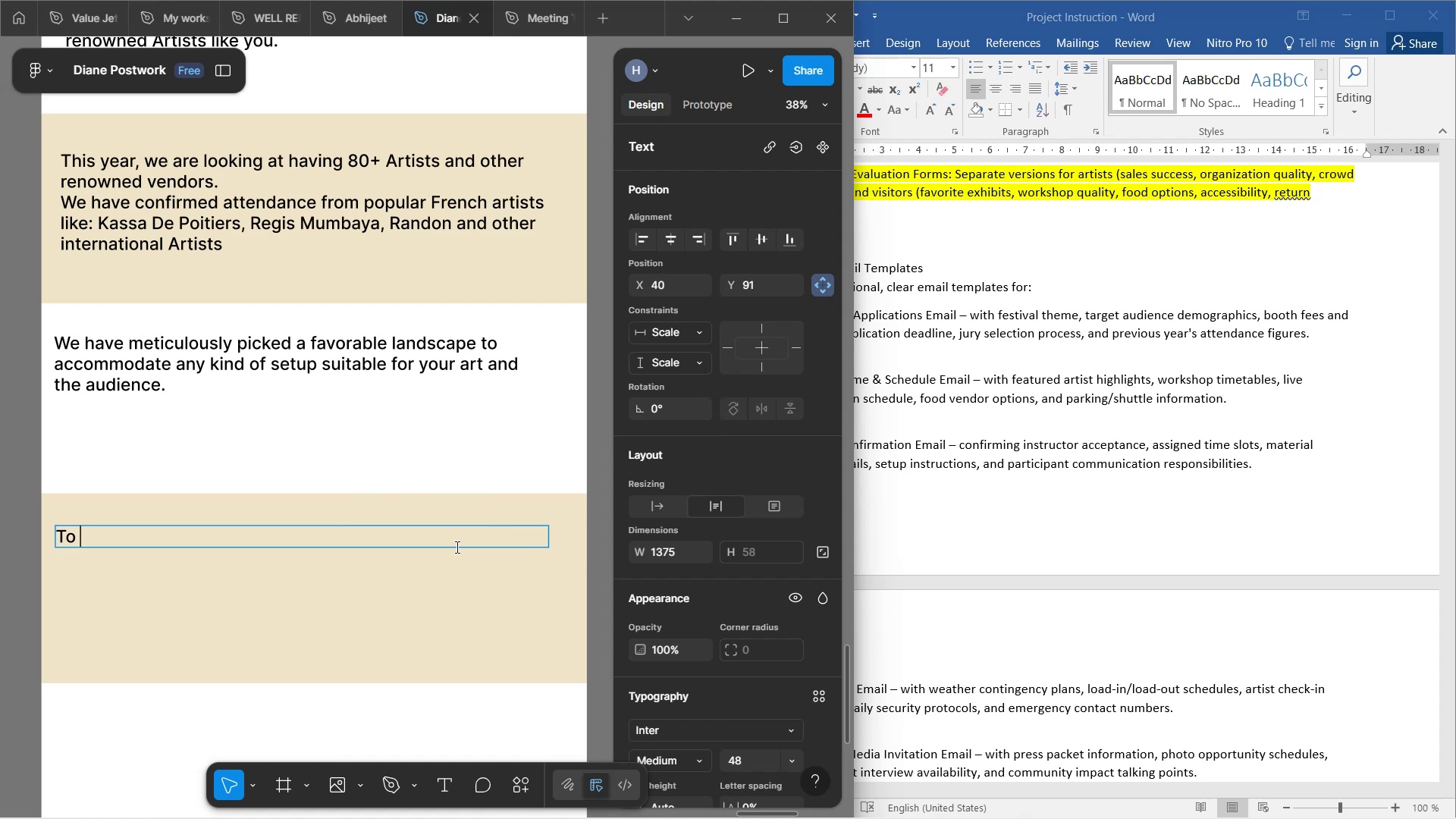 
wait(22.49)
 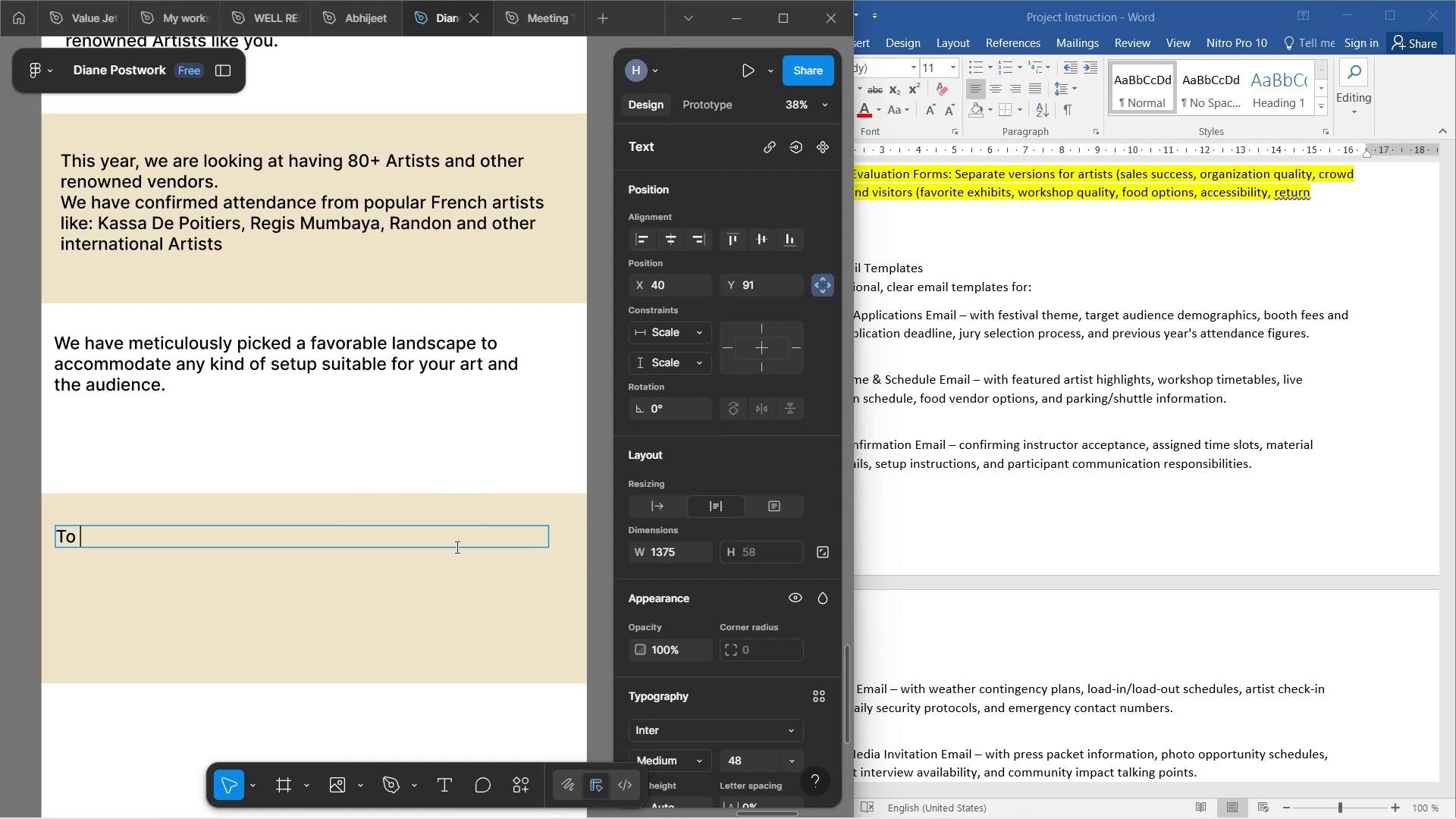 
type(show our stronmg )
key(Backspace)
key(Backspace)
key(Backspace)
type(g commitmment tom)
key(Backspace)
type(ttment )
key(Backspace)
key(Backspace)
key(Backspace)
key(Backspace)
key(Backspace)
key(Backspace)
type(ment to)
 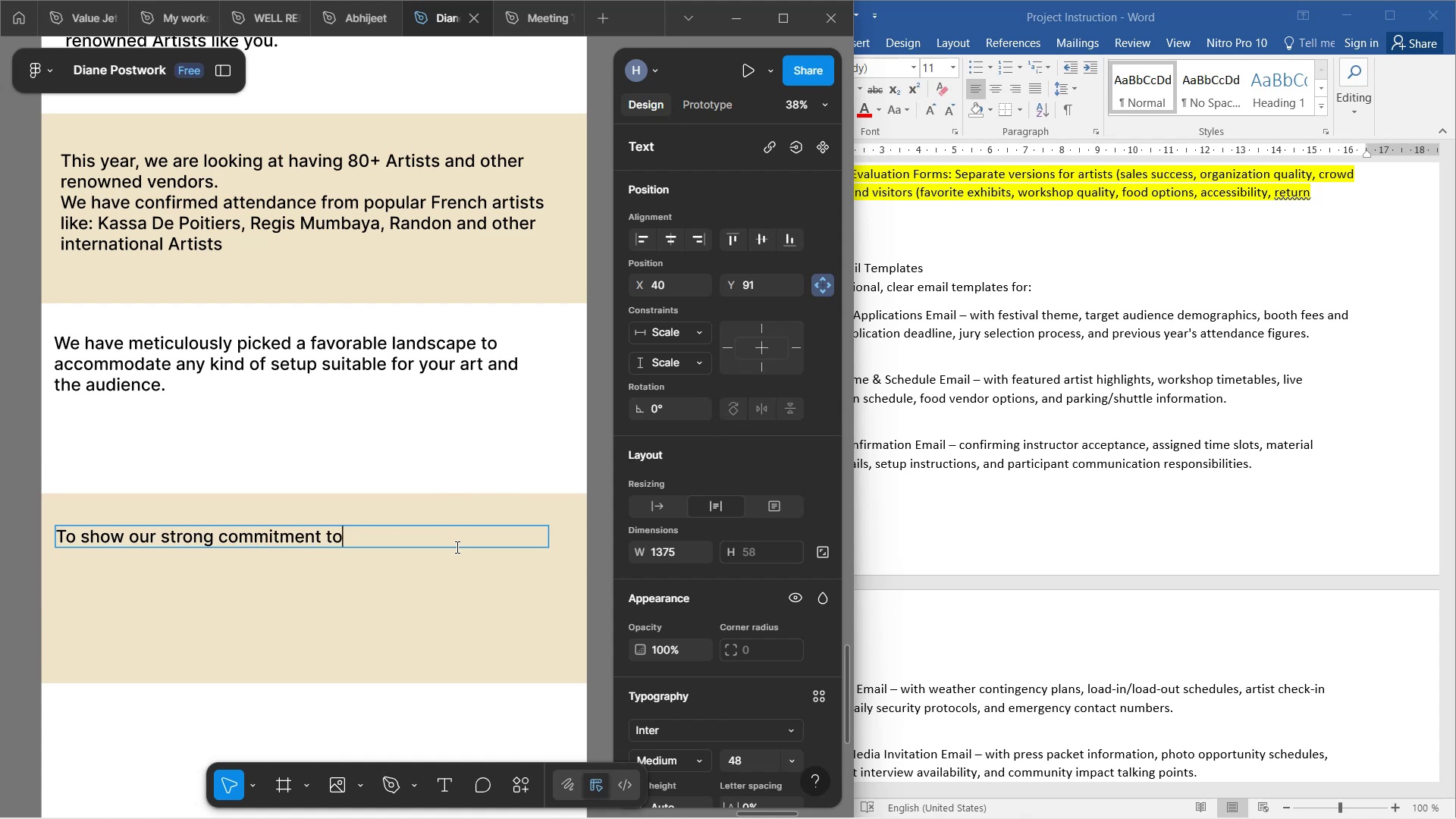 
wait(43.14)
 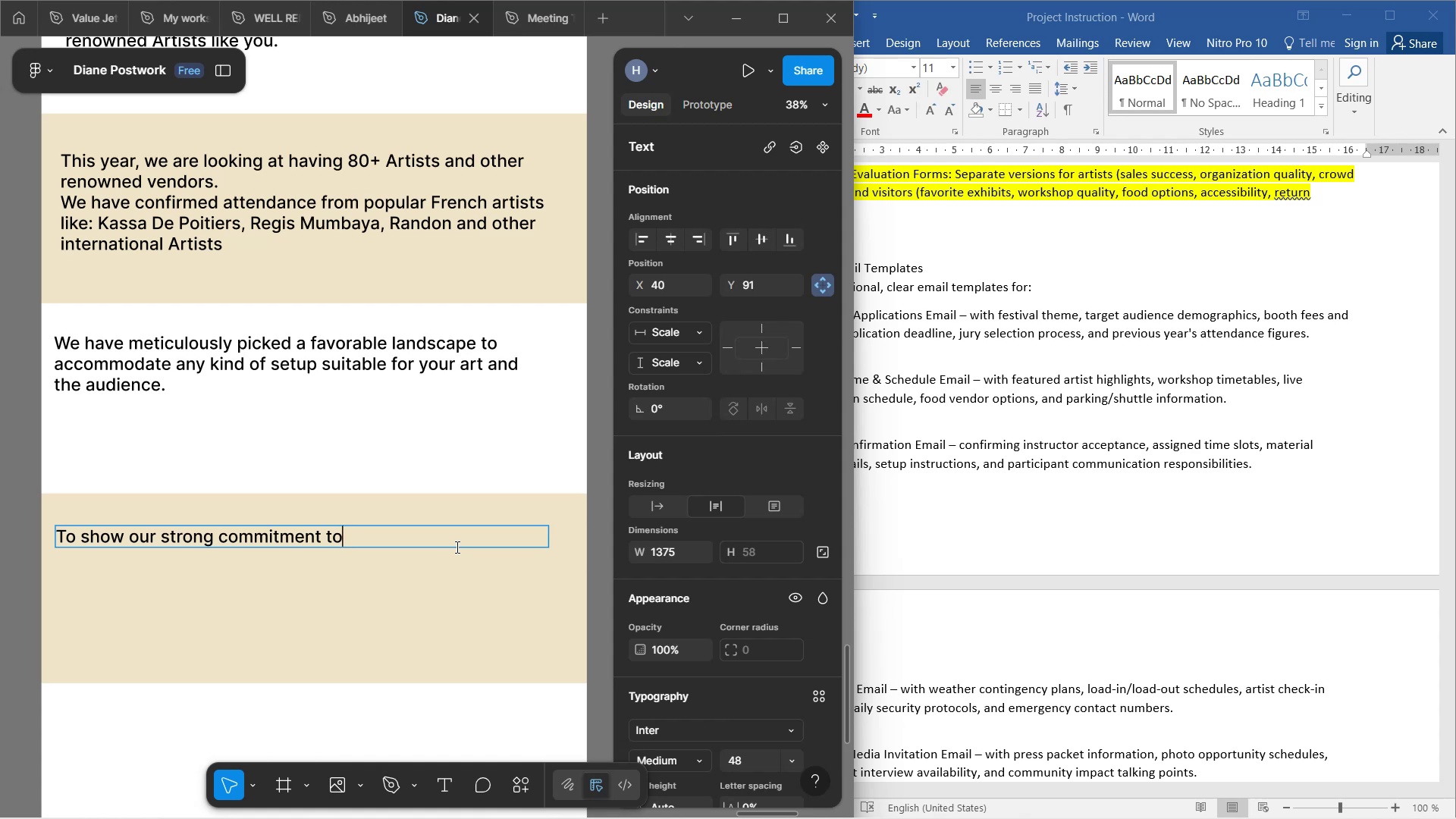 
key(Backspace)
key(Backspace)
type(and )
key(Backspace)
type( support to you art and making this F)
key(Backspace)
type(Festival a success, we have )
 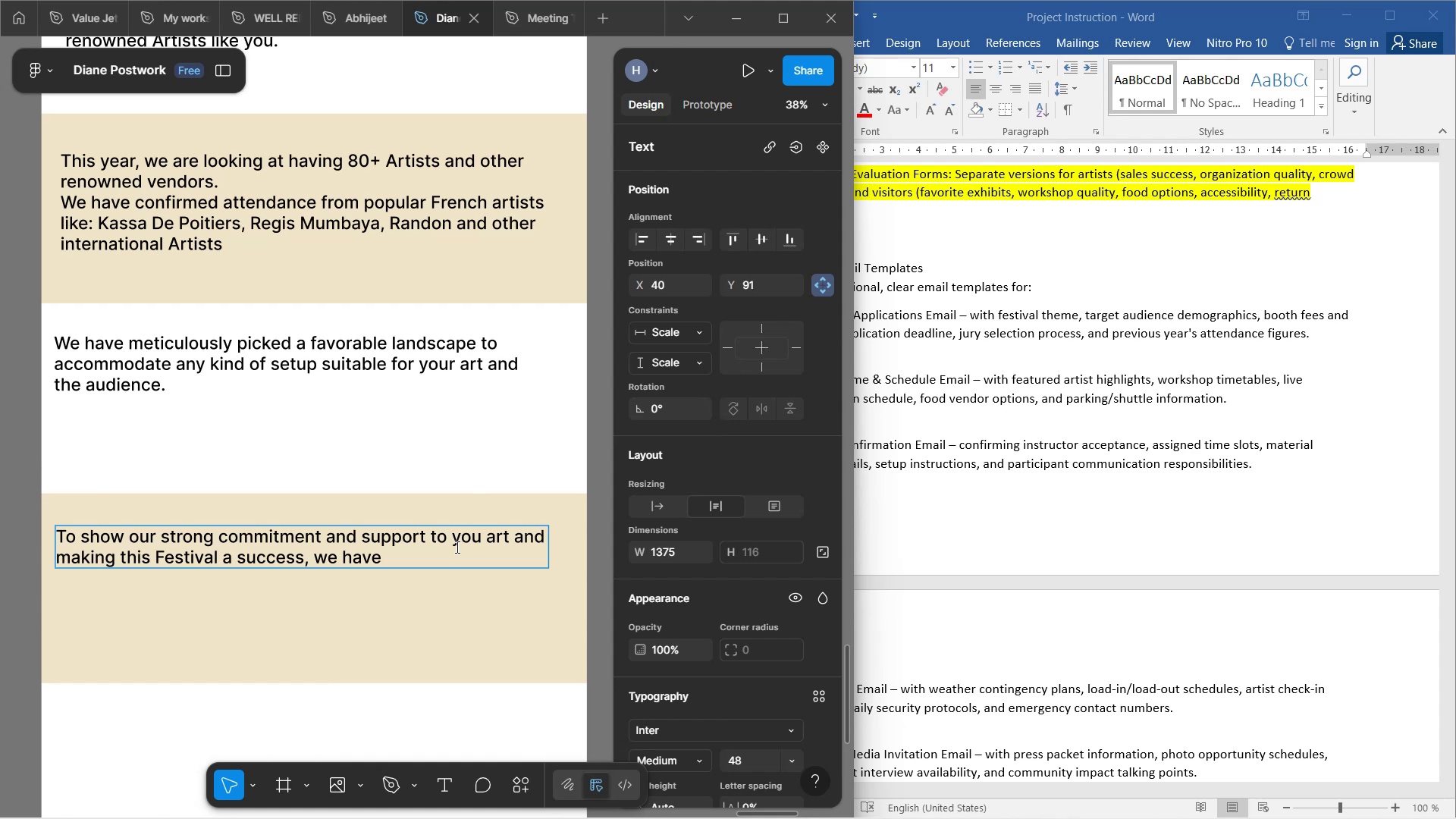 
type(reviewed our booth )
 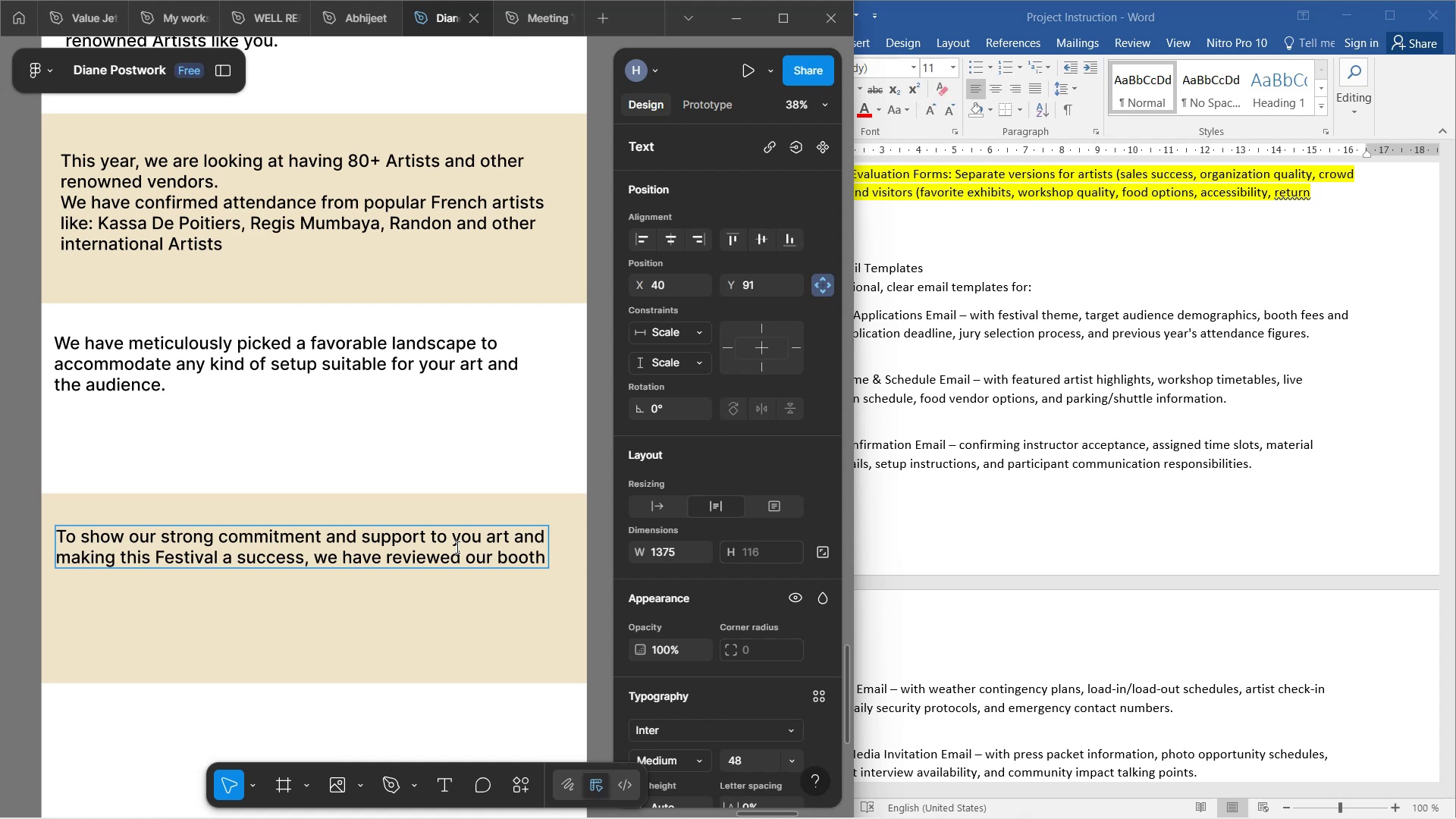 
wait(8.95)
 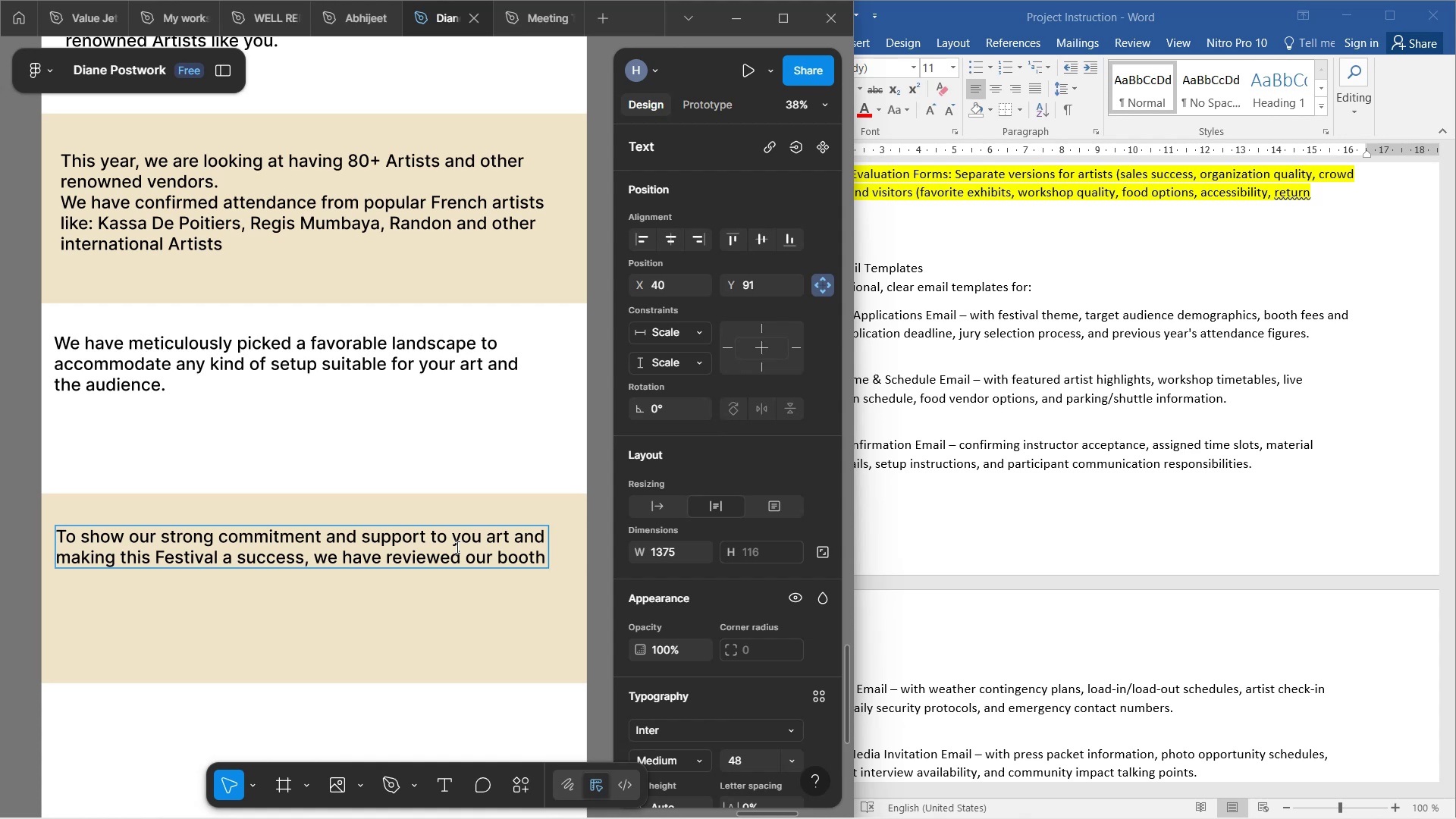 
type(fees )
 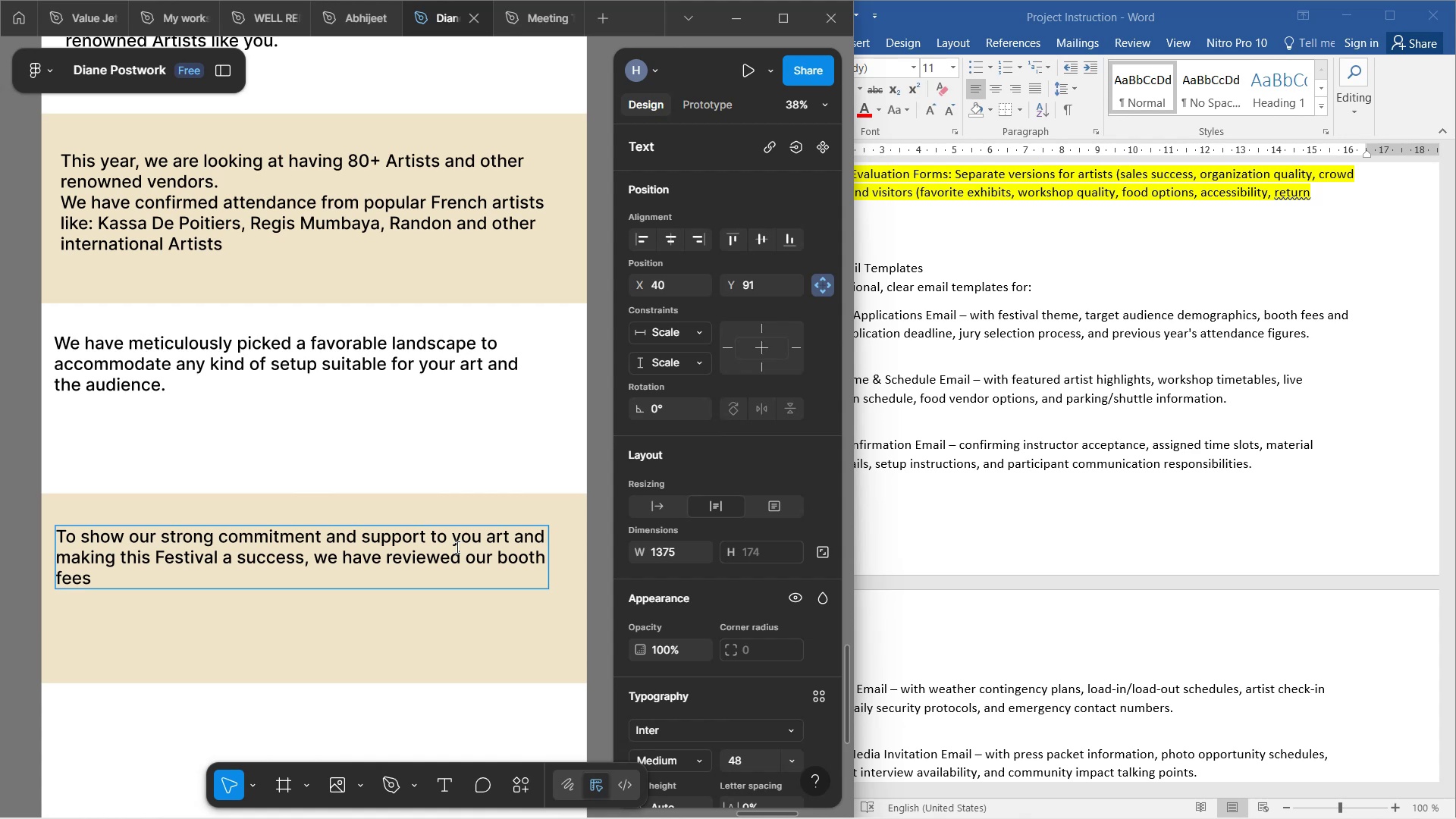 
type(from last )
 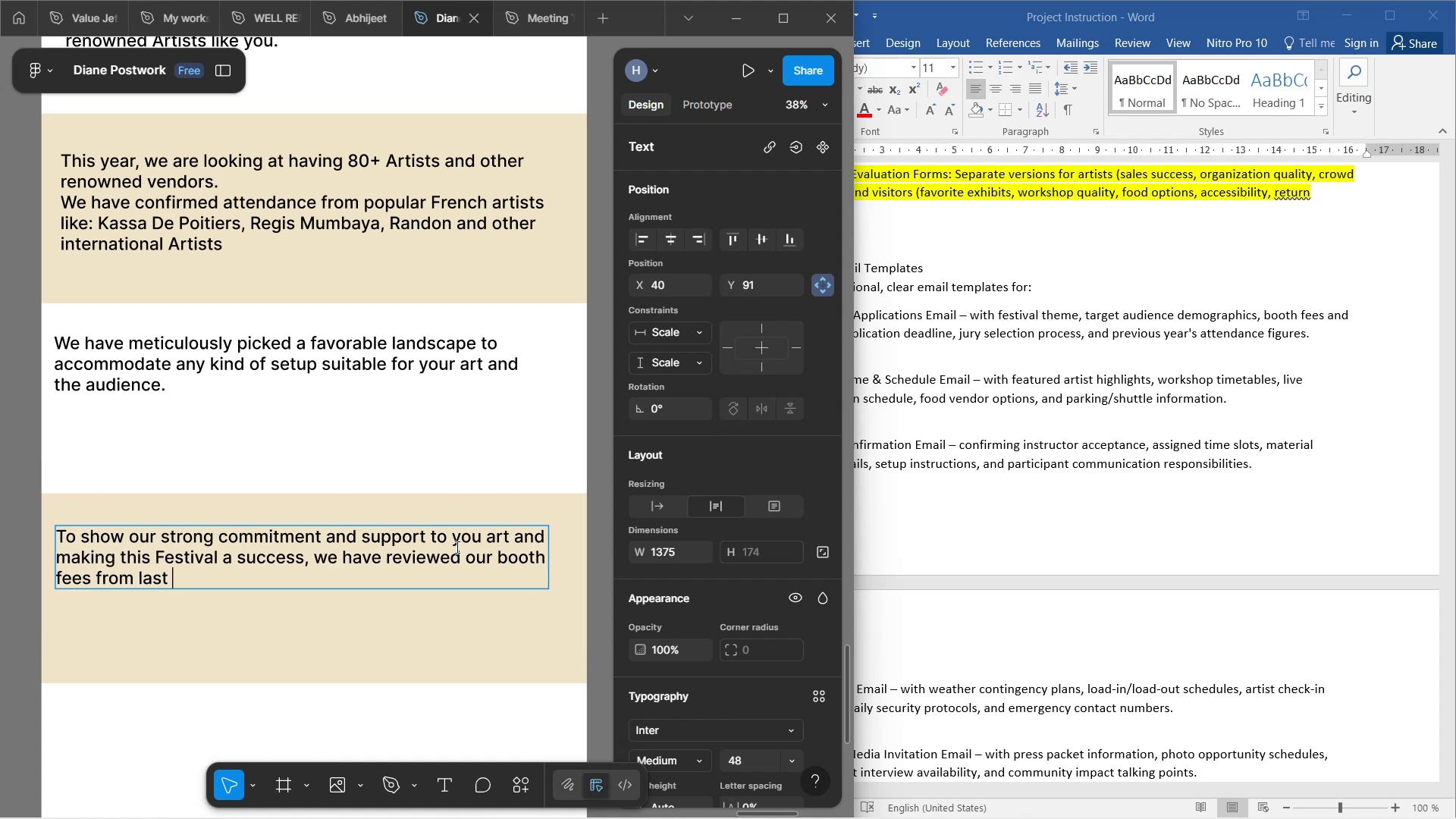 
hold_key(key=Backspace, duration=0.58)
 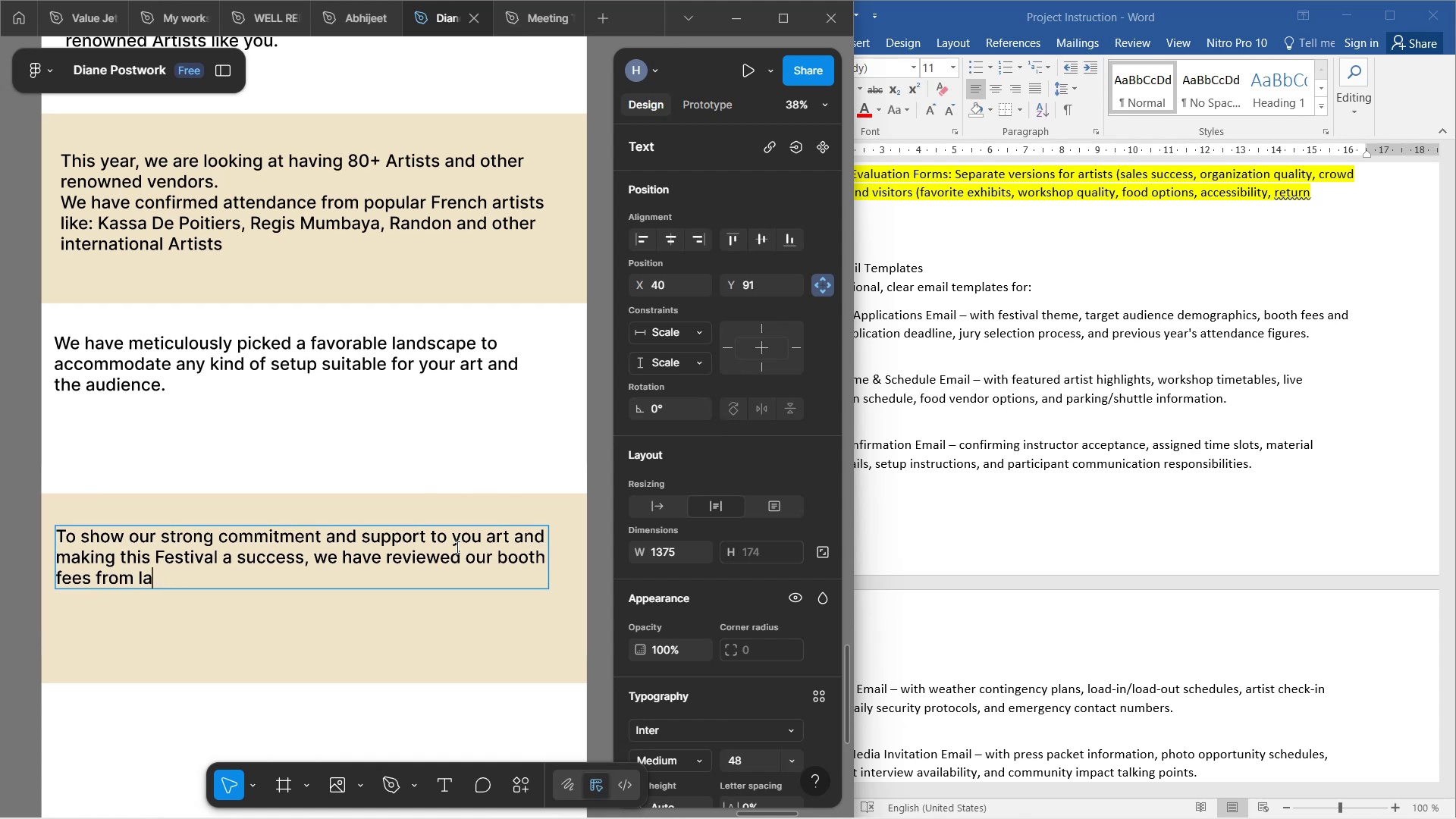 
key(Backspace)
key(Backspace)
type(thge )
key(Backspace)
key(Backspace)
key(Backspace)
type(e previous time.)
 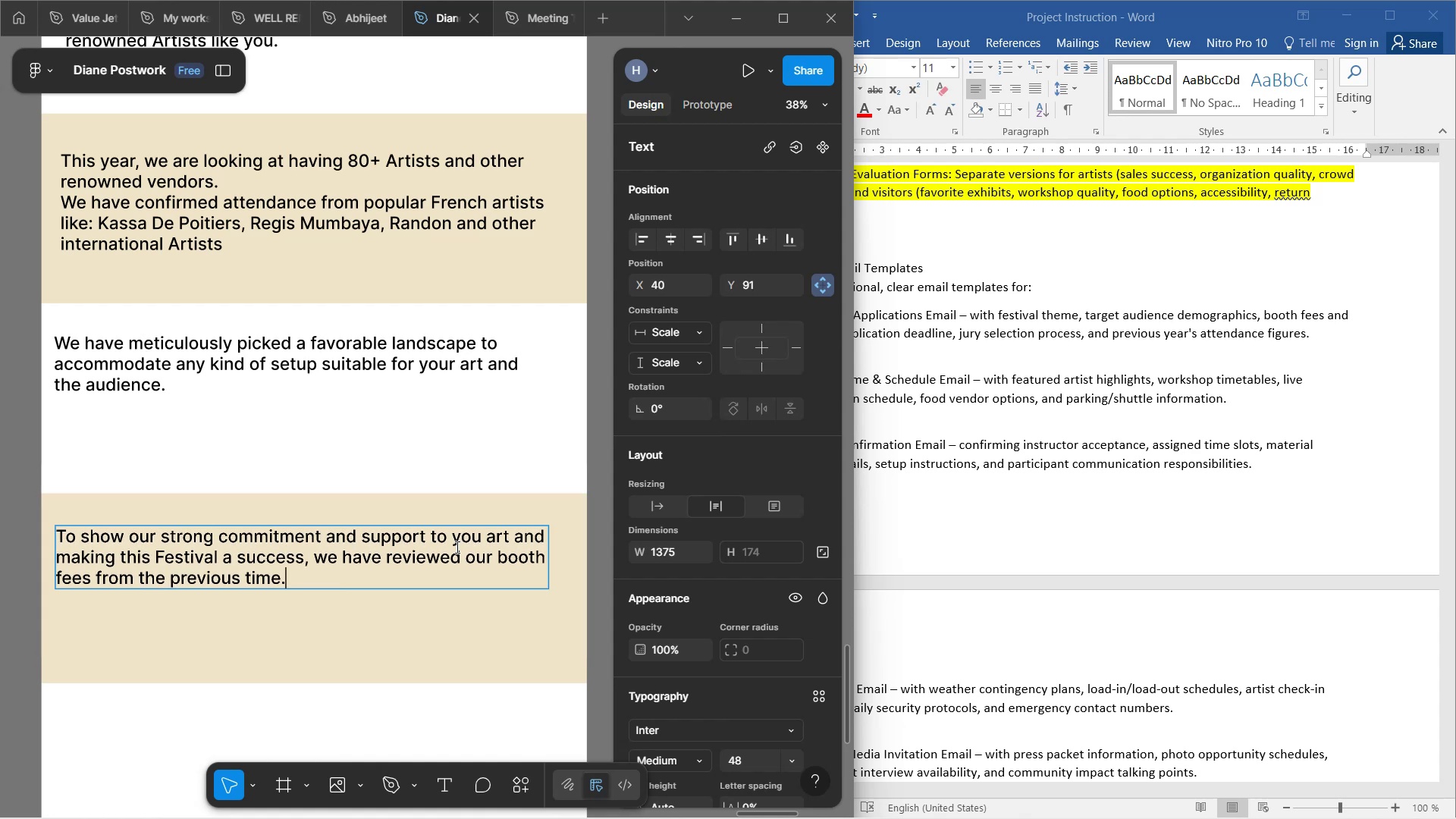 
key(Enter)
 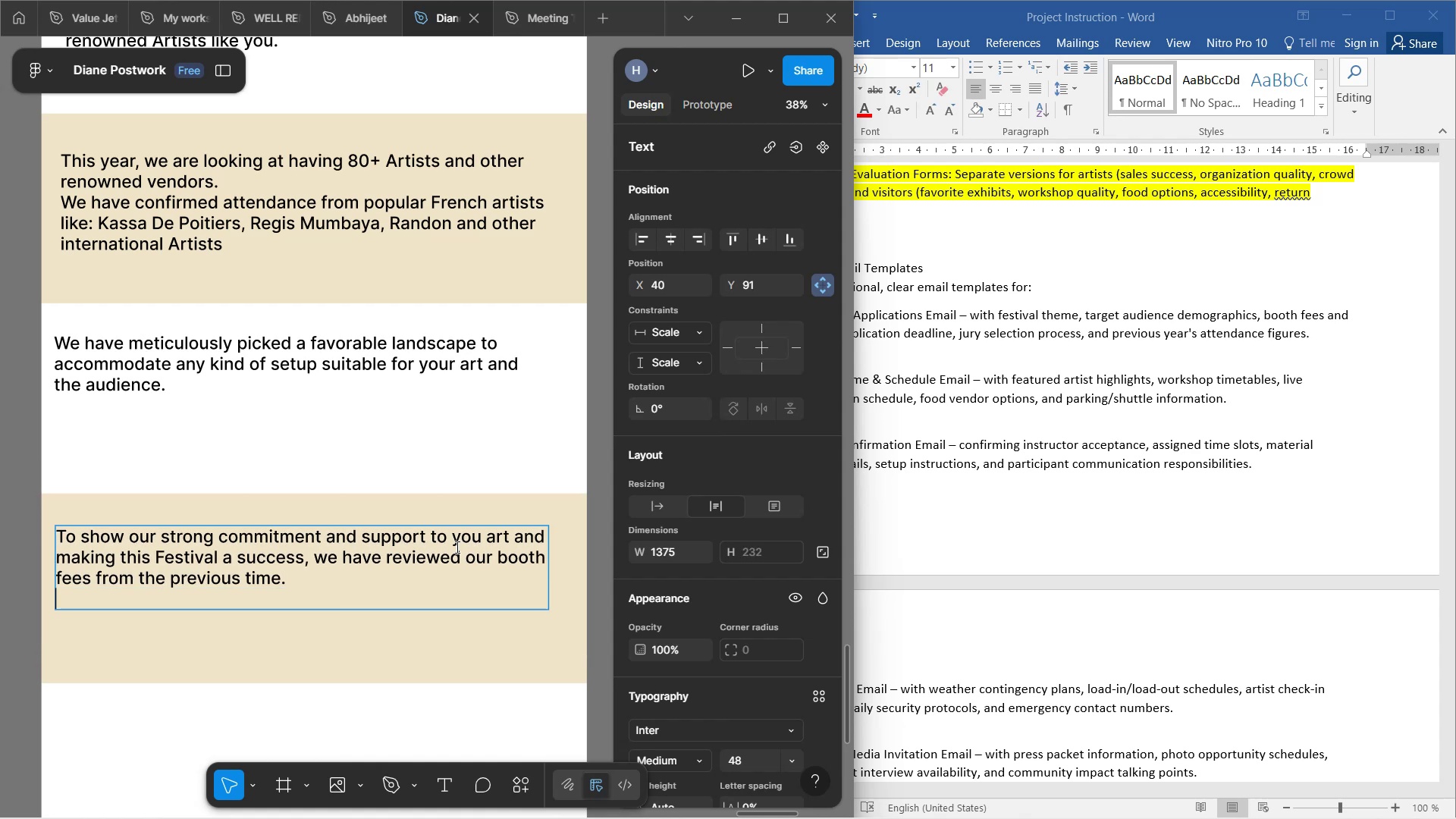 
wait(8.75)
 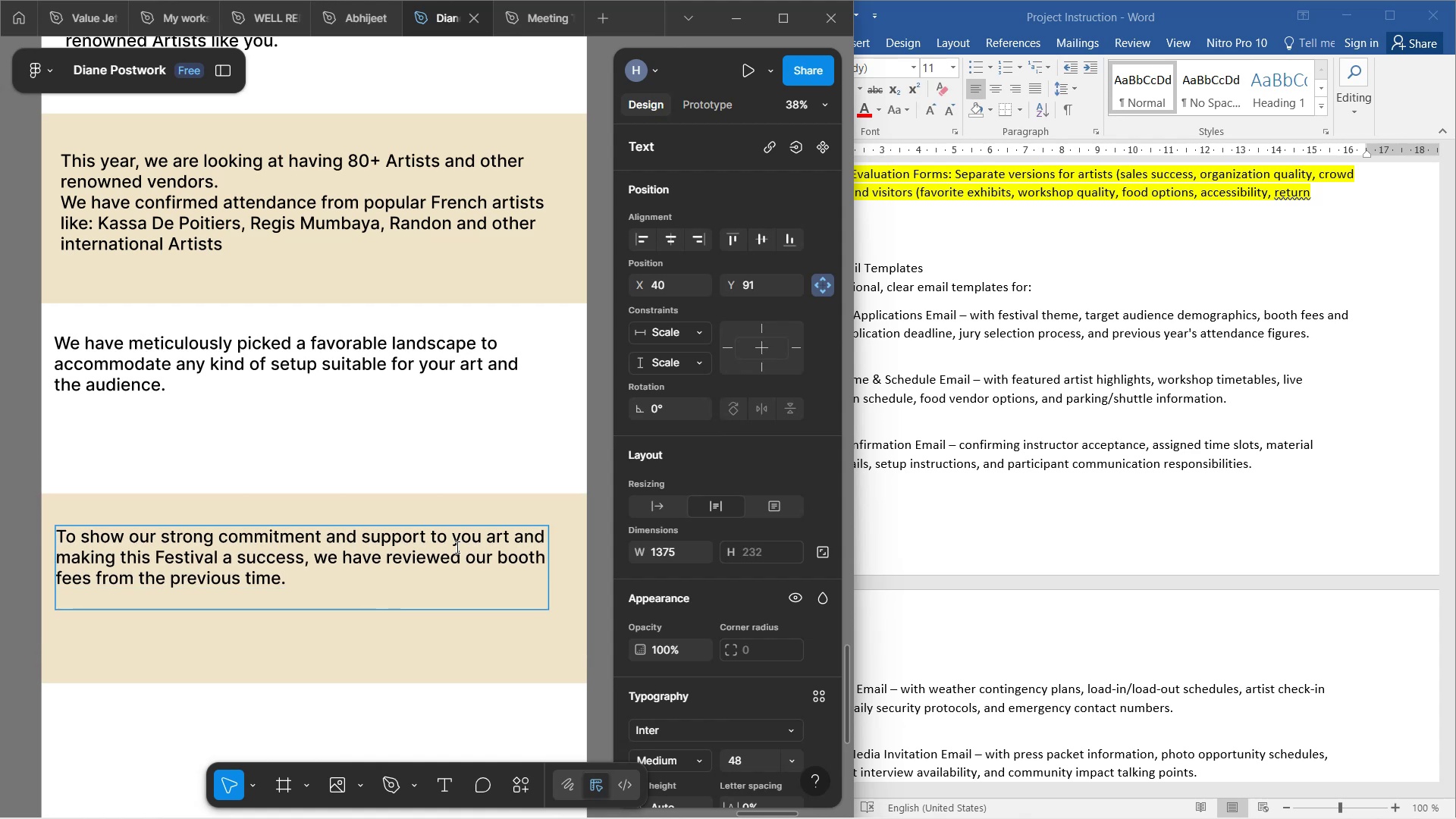 
type($150.00)
 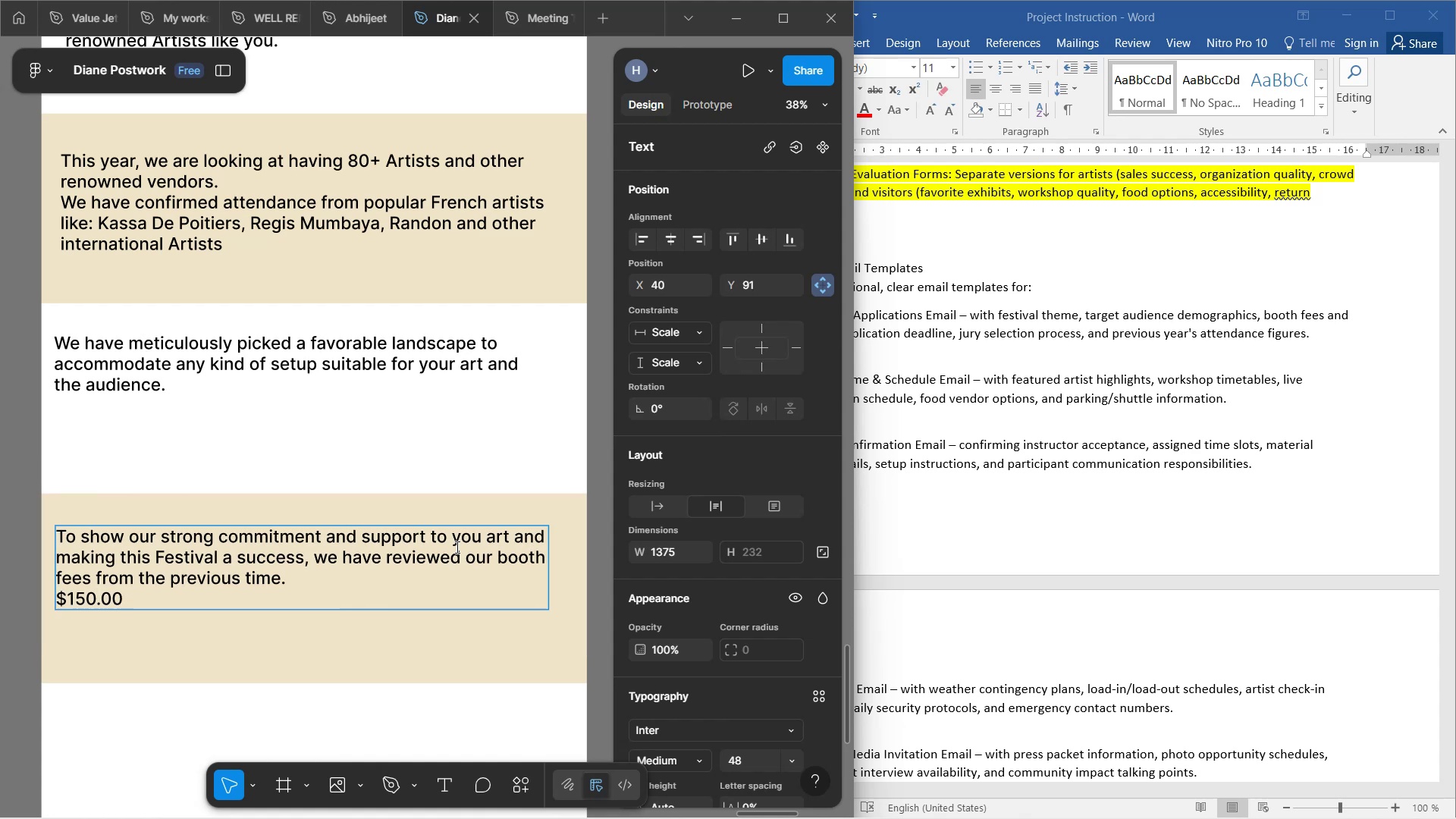 
key(Shift+ArrowLeft)
 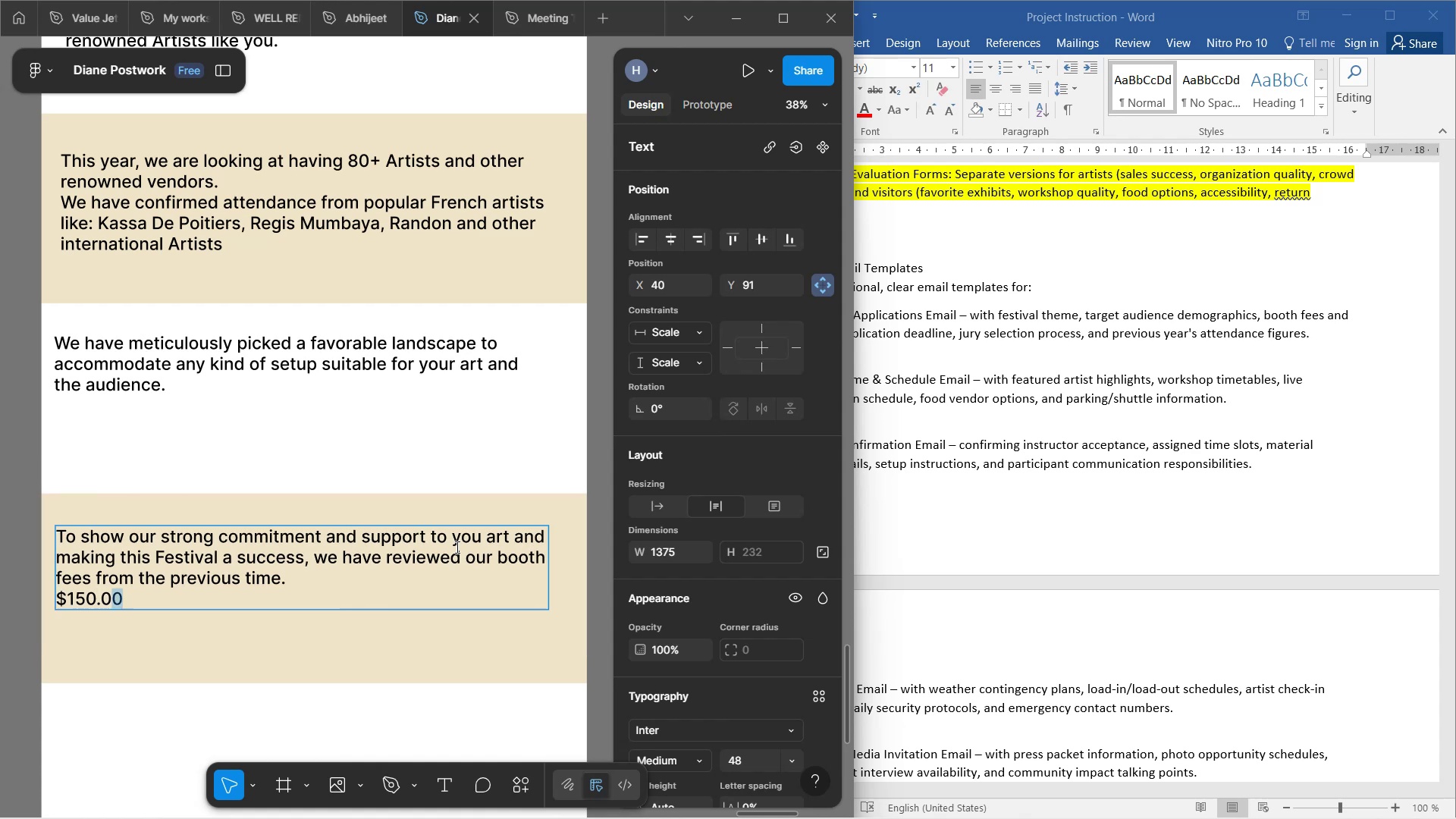 
key(Shift+ArrowLeft)
 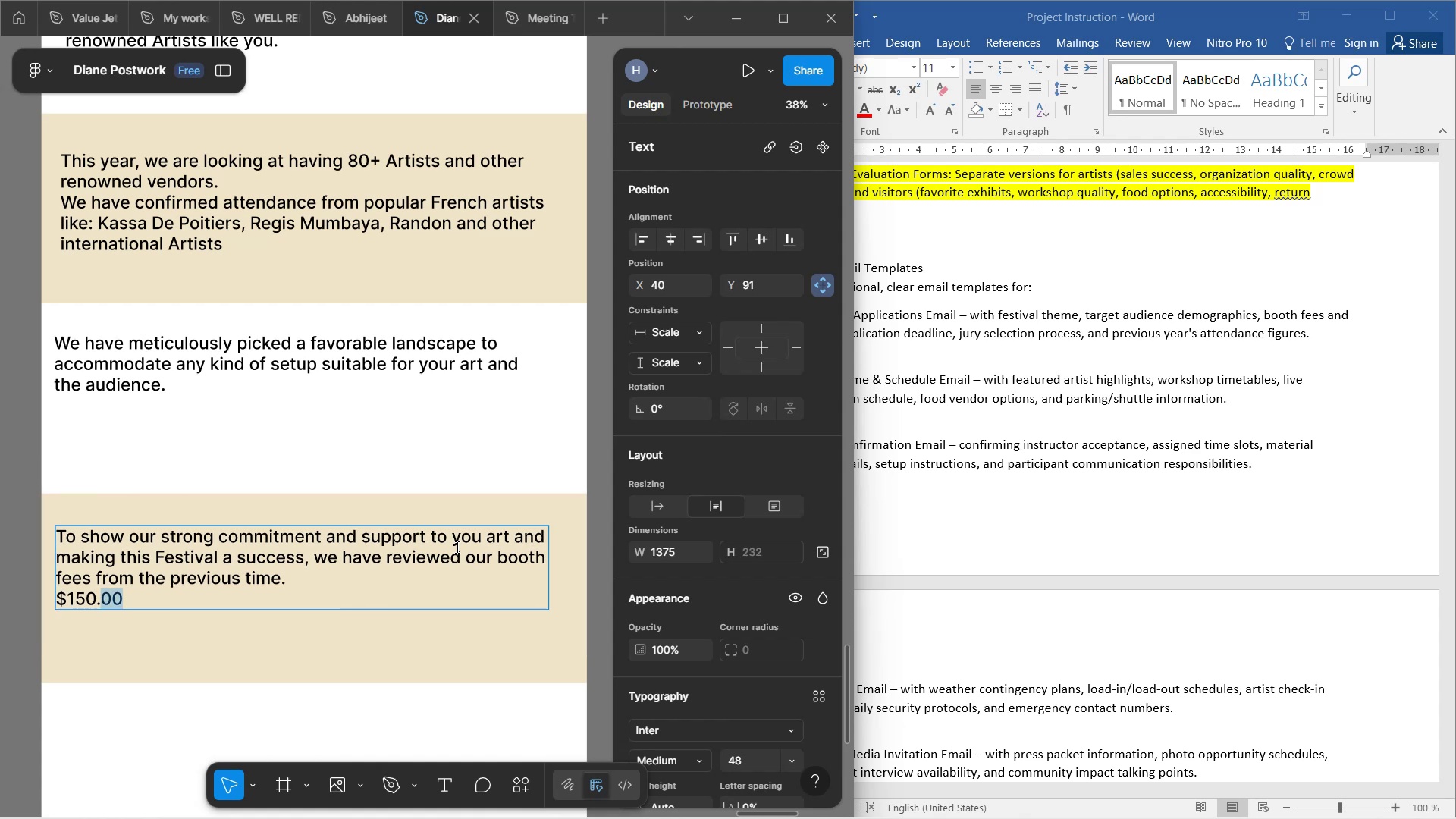 
key(Shift+ArrowLeft)
 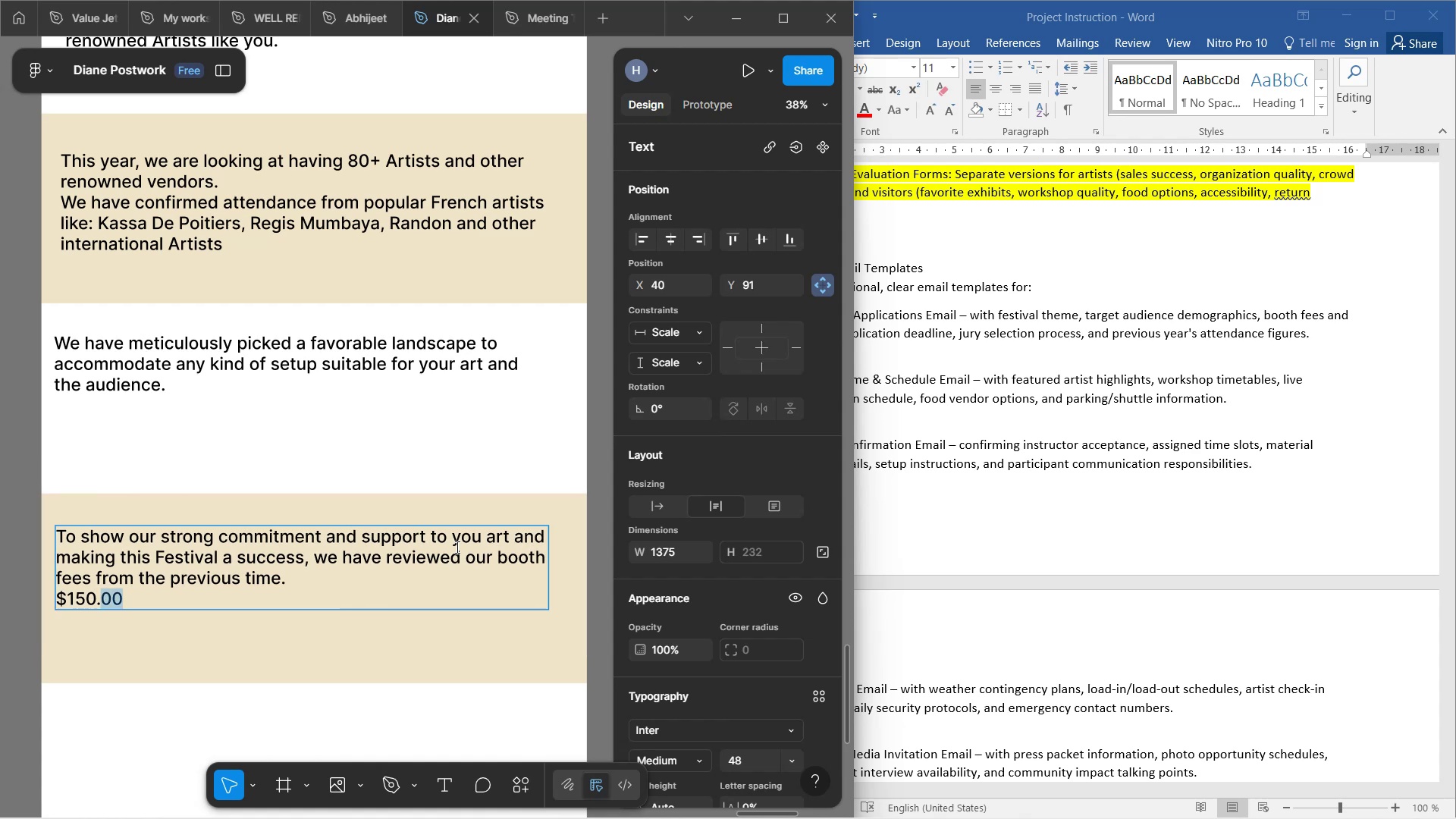 
key(Shift+ArrowLeft)
 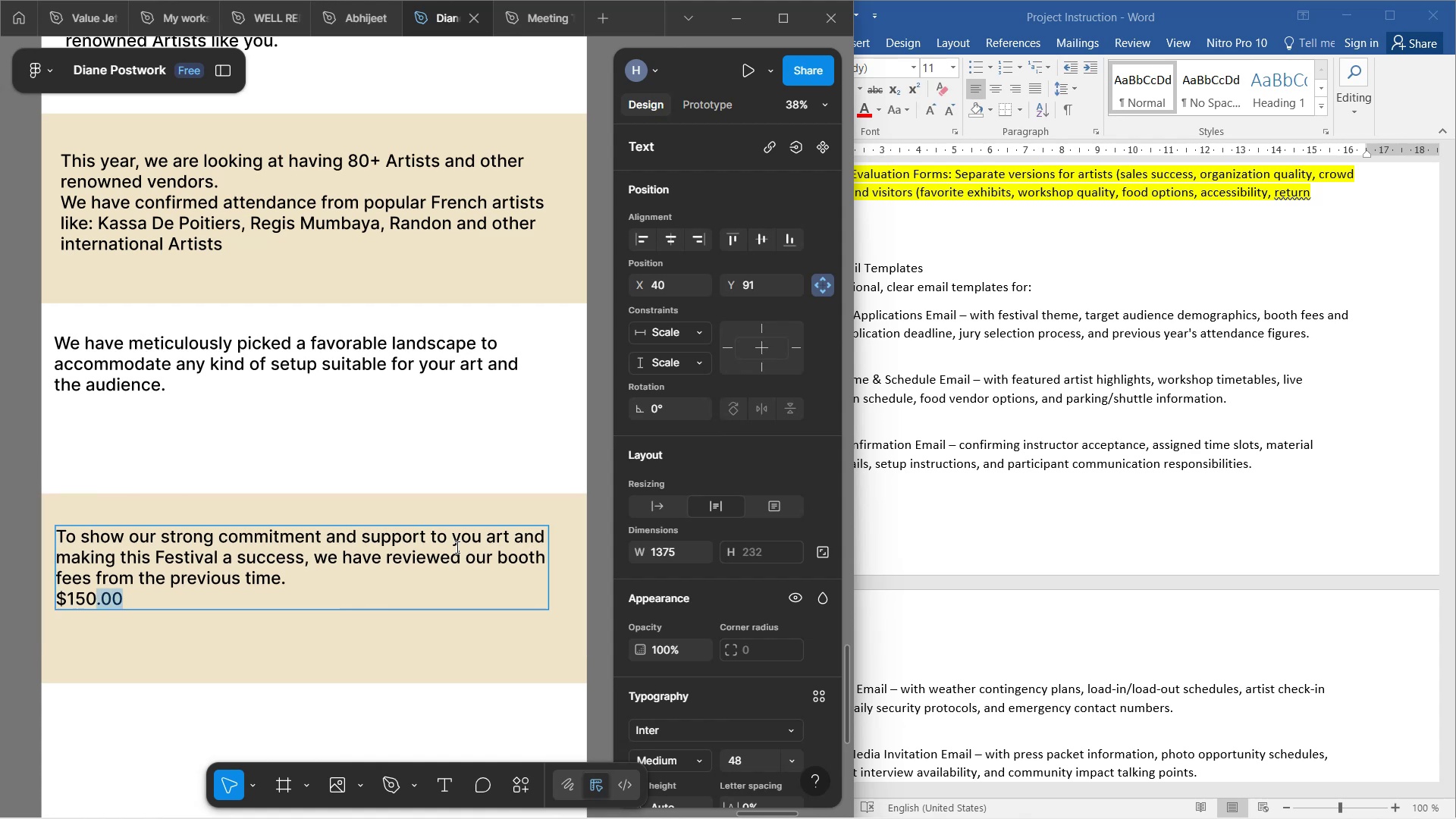 
key(Shift+ArrowLeft)
 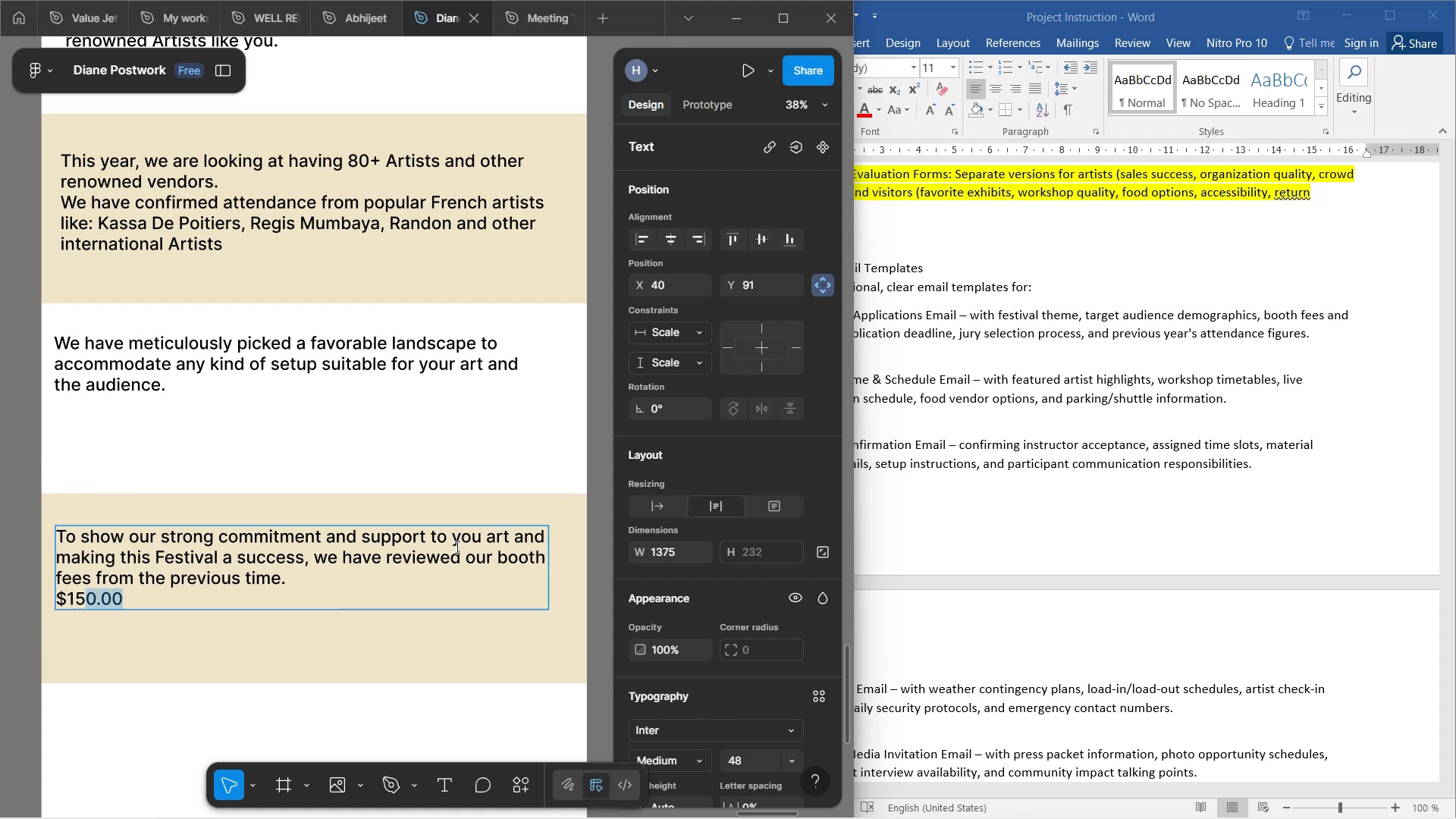 
key(Shift+ArrowLeft)
 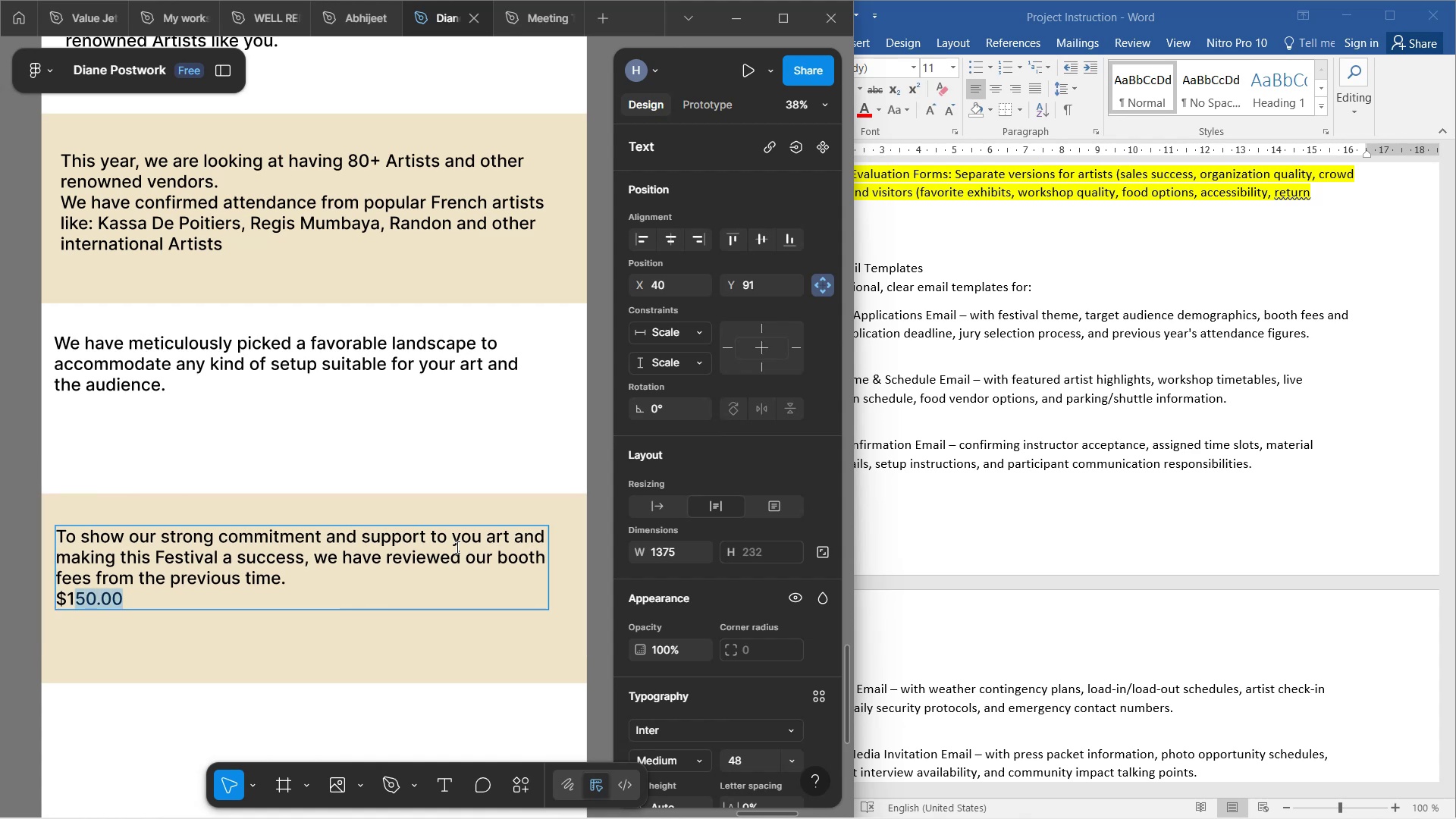 
key(Shift+ArrowLeft)
 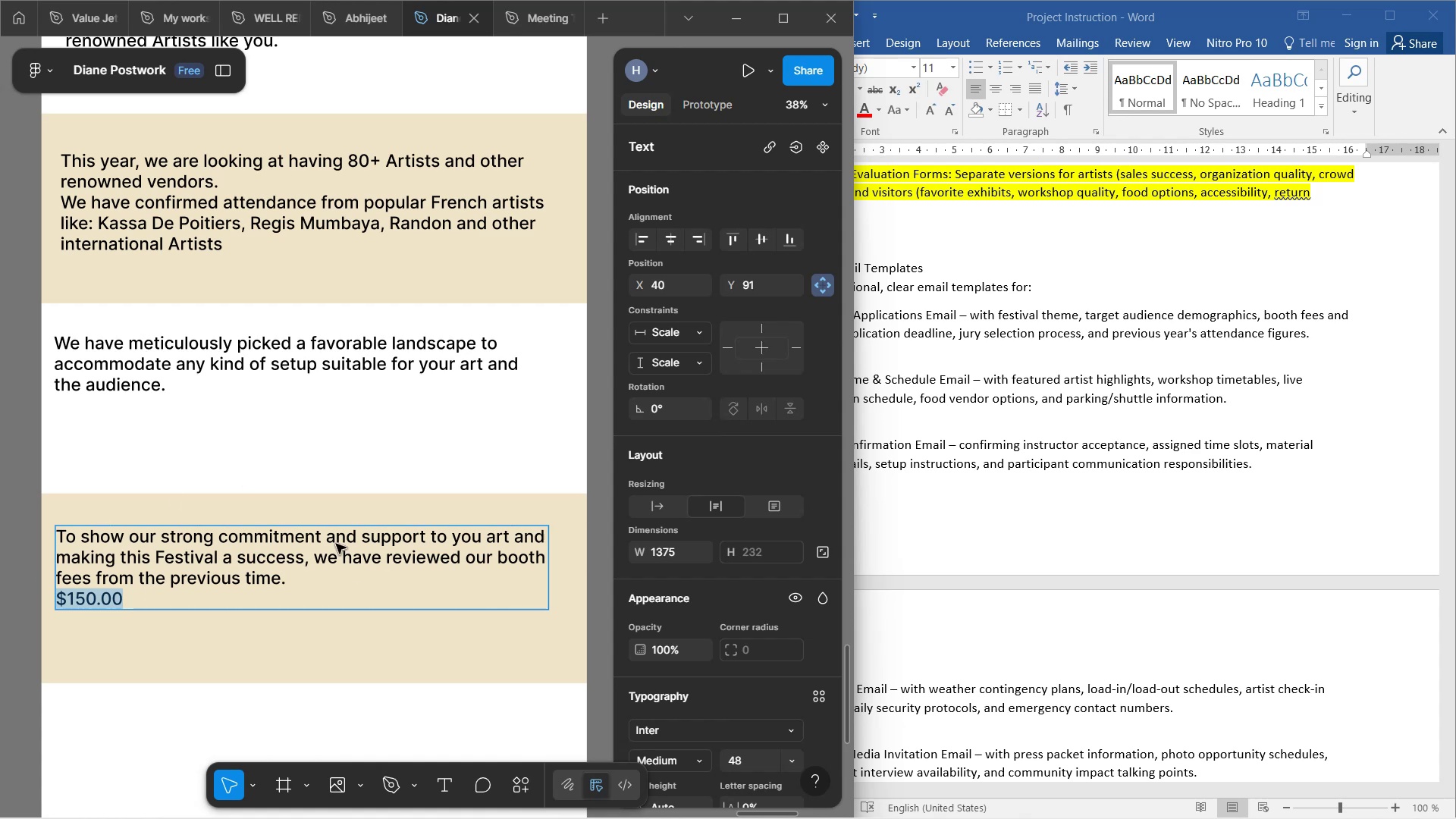 
scroll: coordinate [672, 494], scroll_direction: down, amount: 10.0
 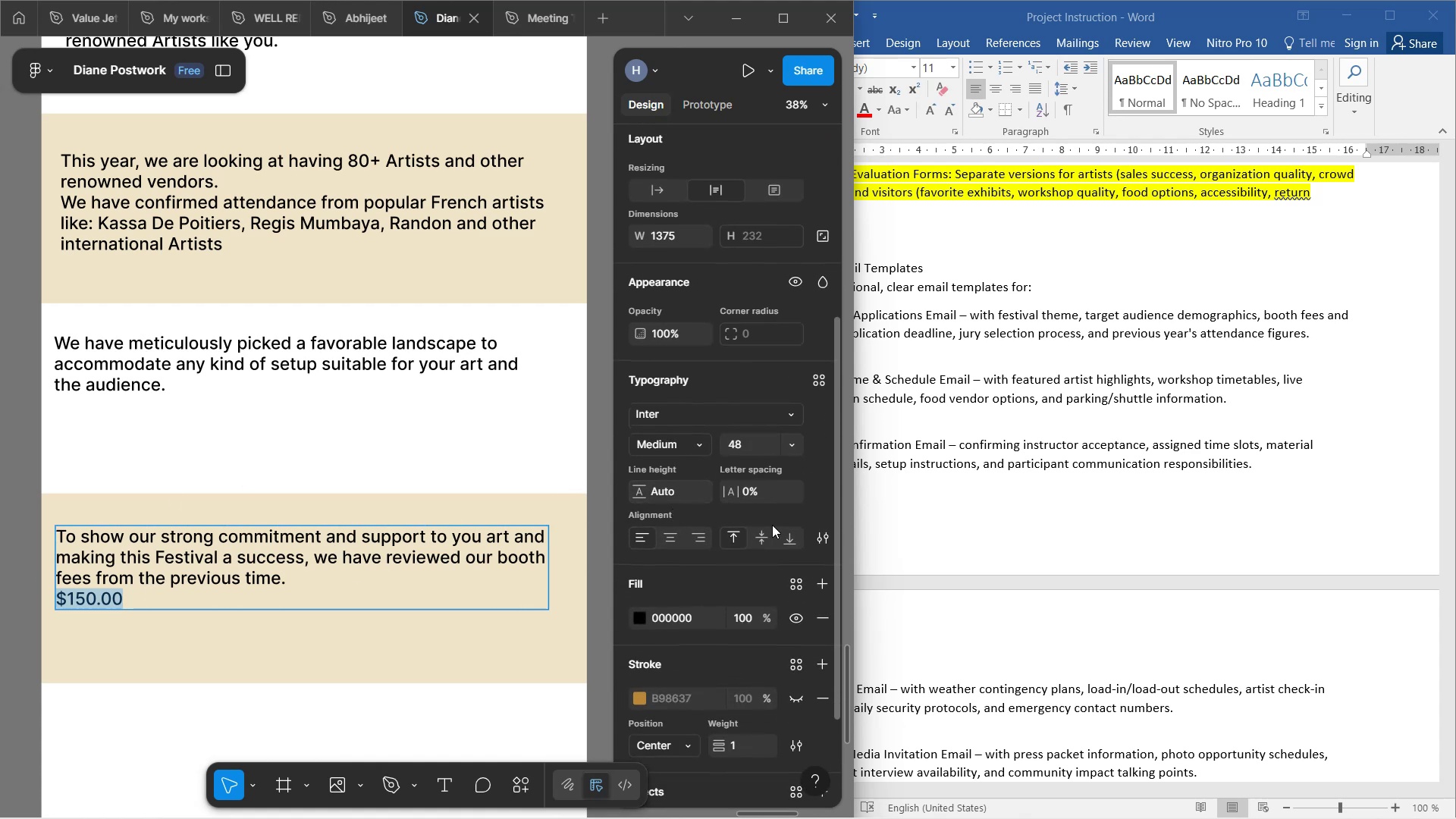 
scroll: coordinate [765, 553], scroll_direction: up, amount: 2.0
 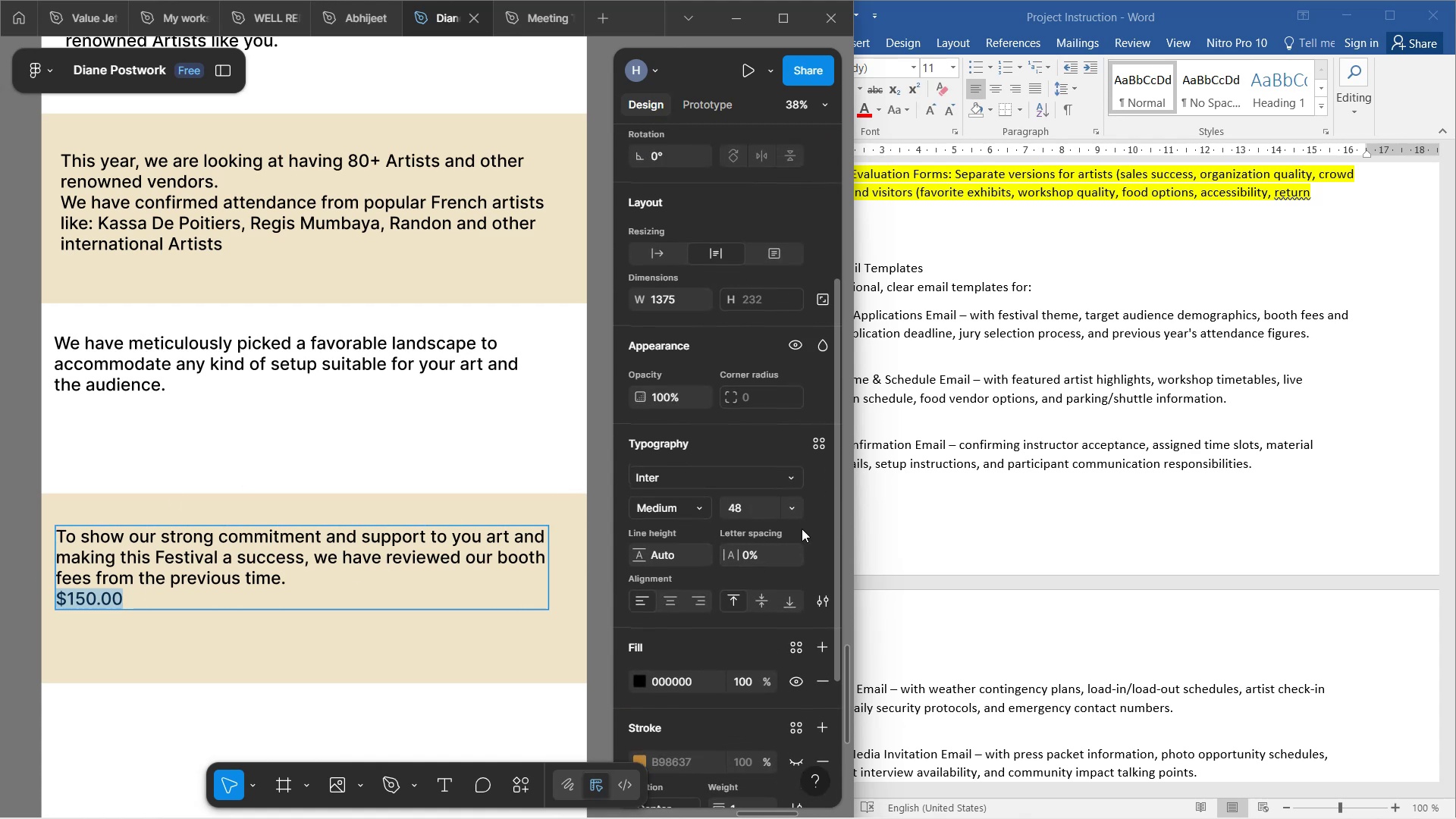 
mouse_move([817, 460])
 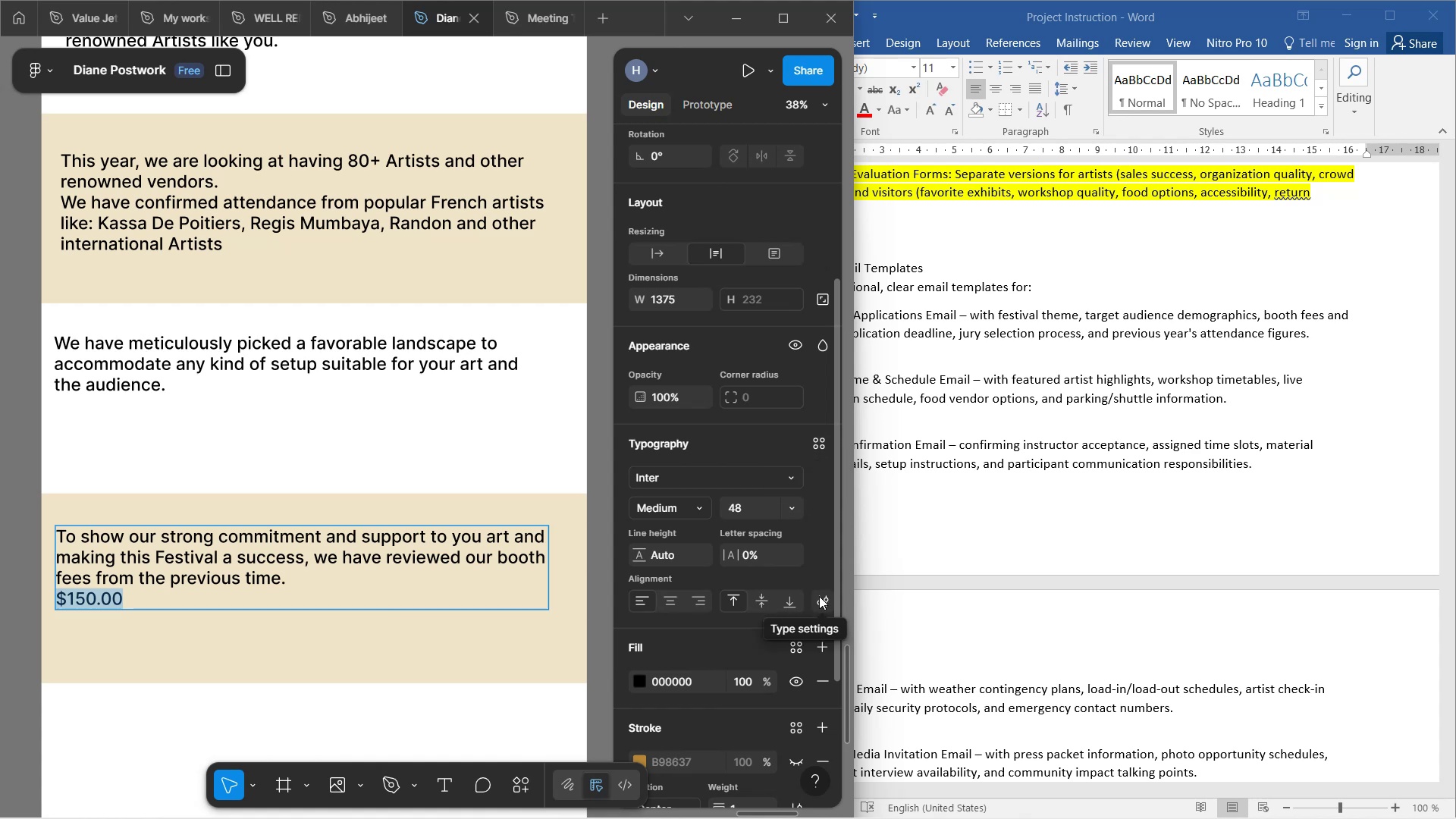 
left_click([819, 596])
 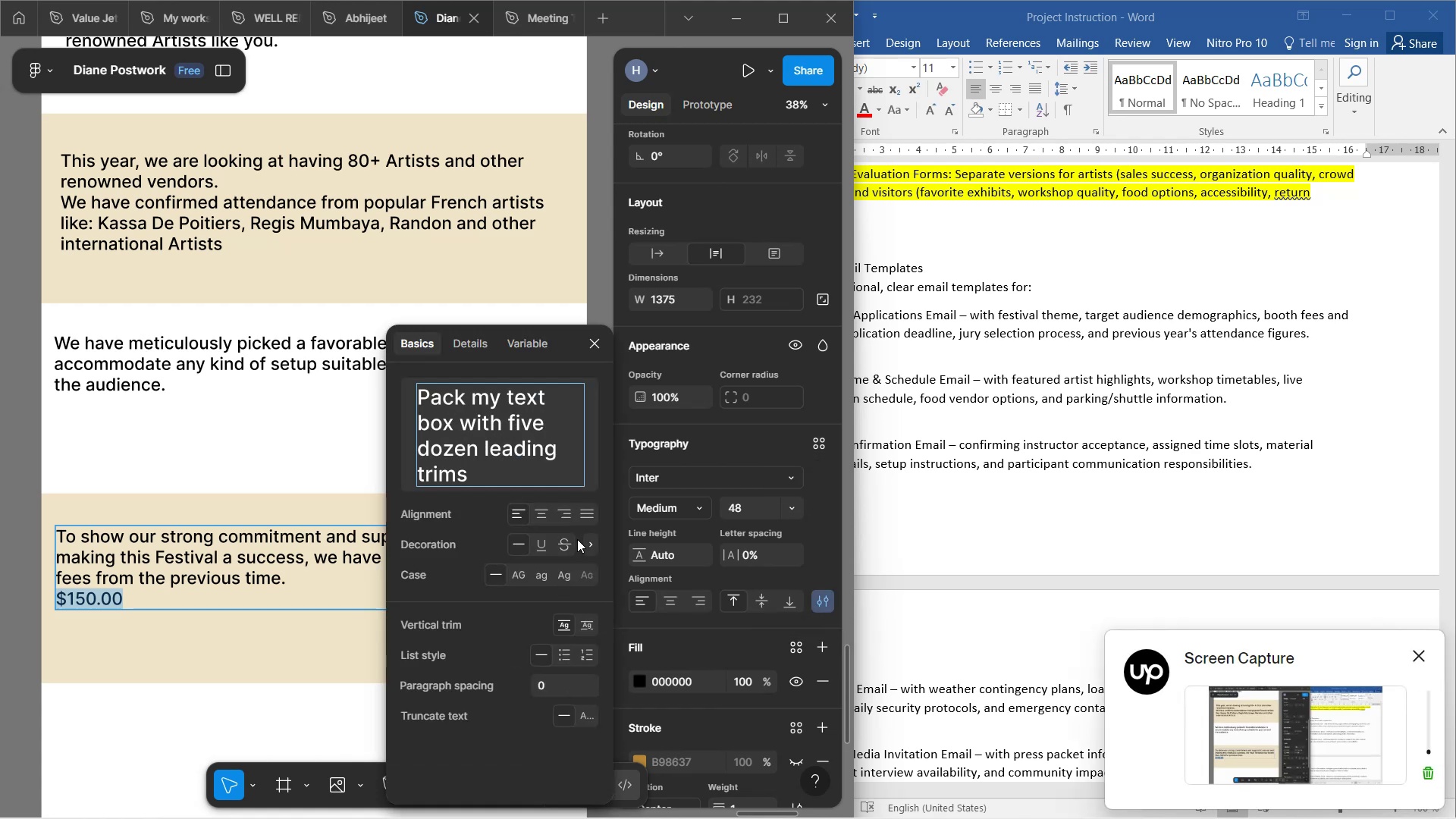 
left_click([559, 543])
 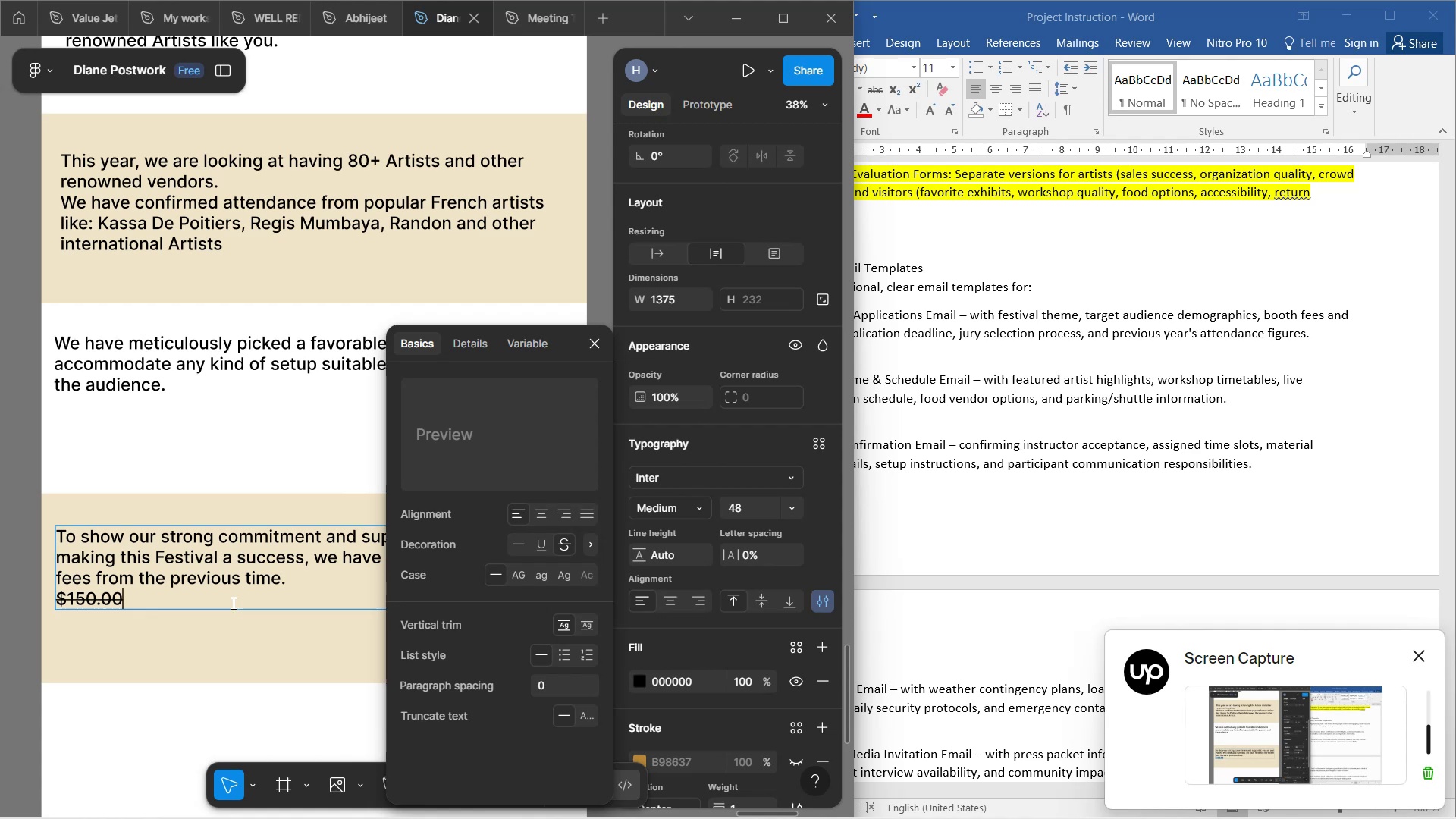 
key(Space)
 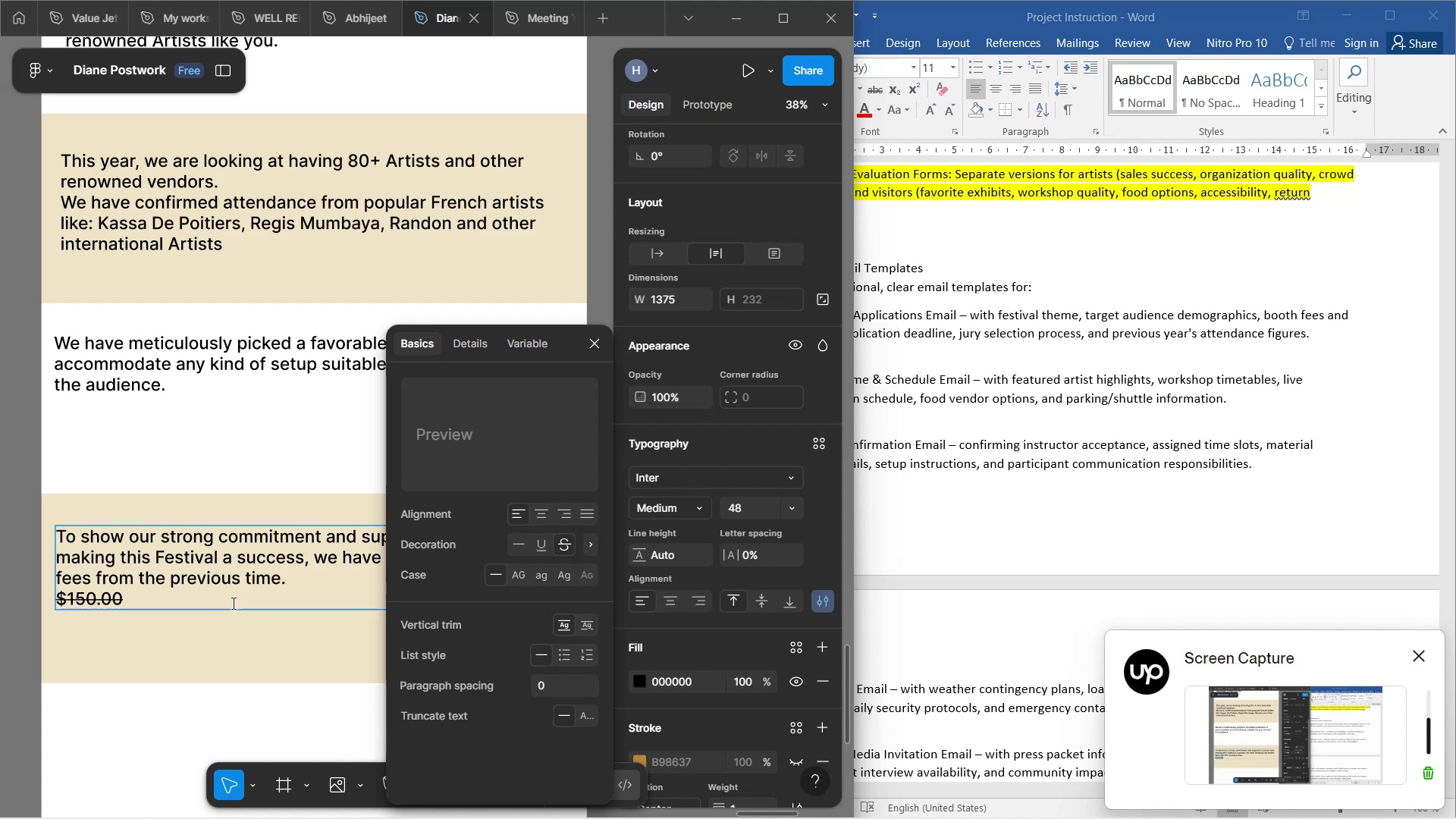 
key(N)
 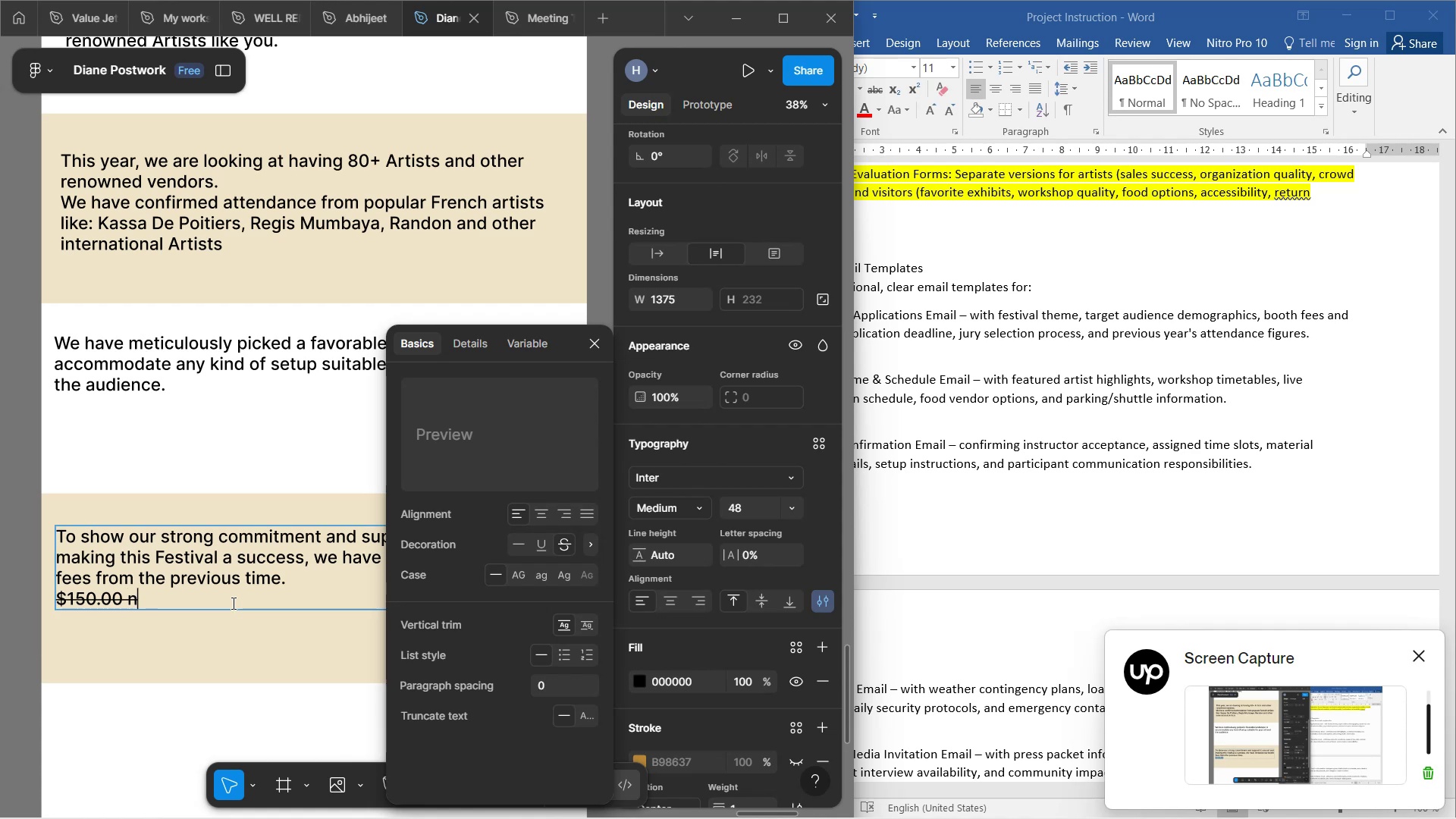 
key(Shift+ArrowLeft)
 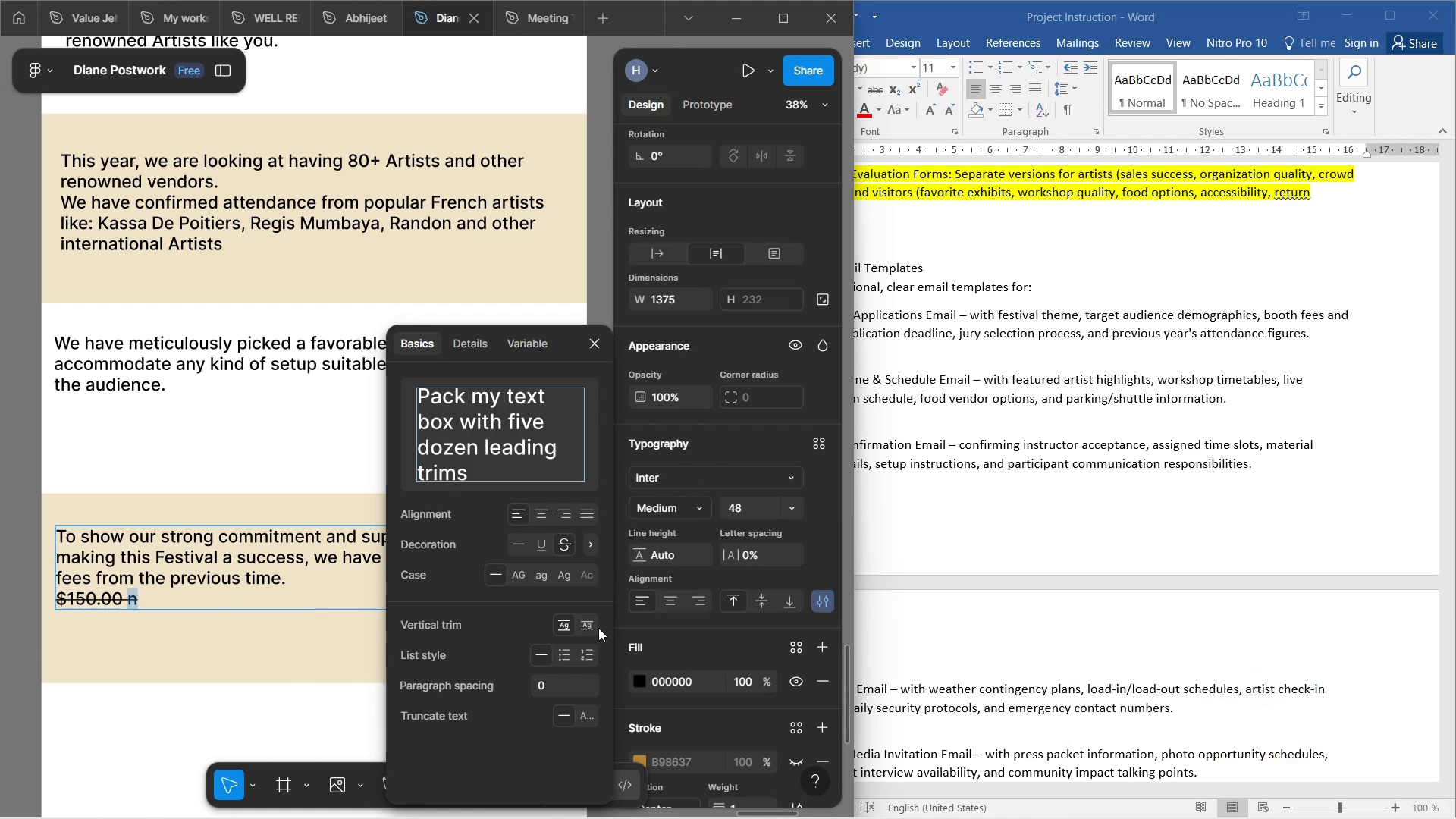 
left_click([502, 577])
 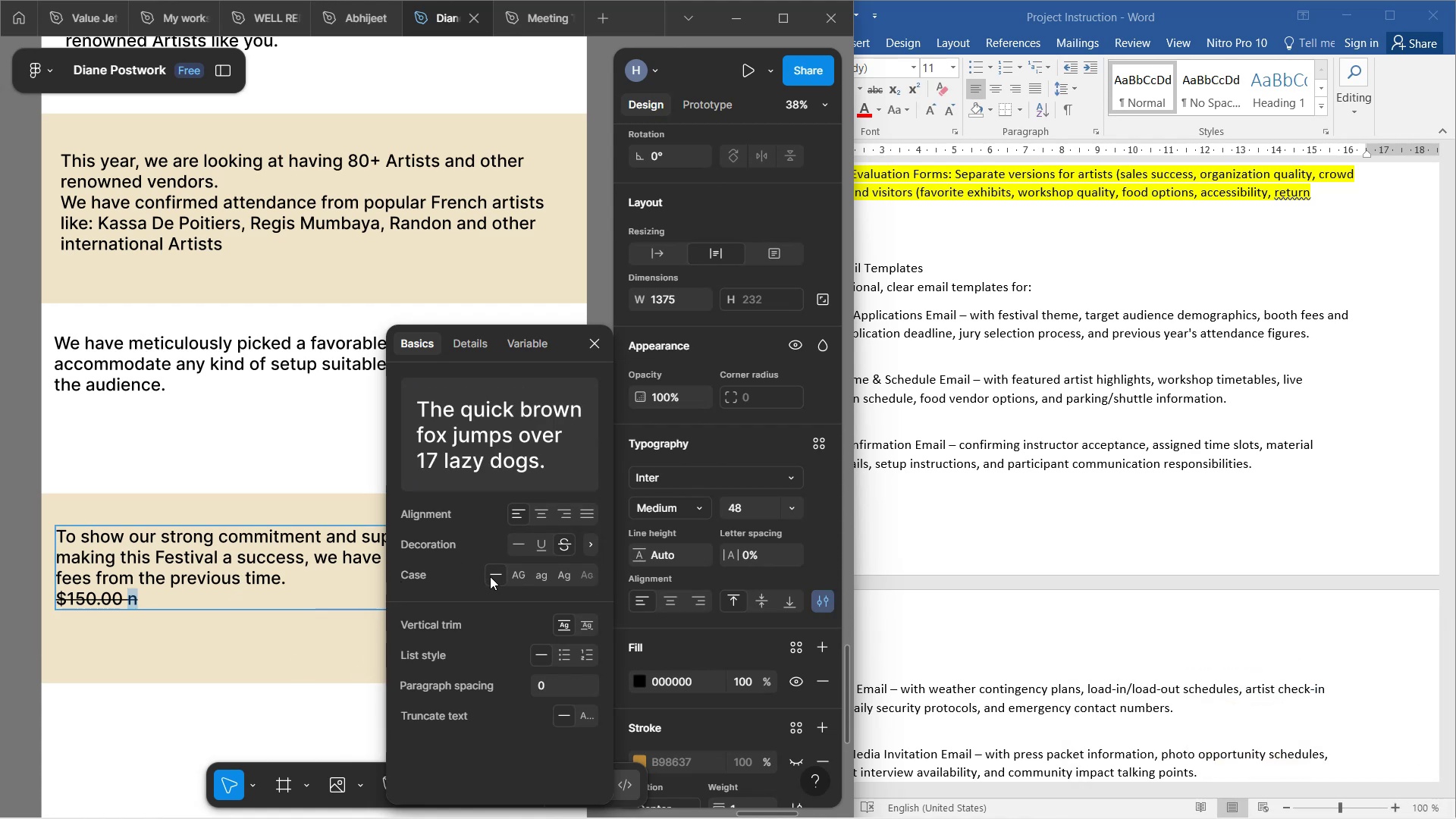 
mouse_move([503, 587])
 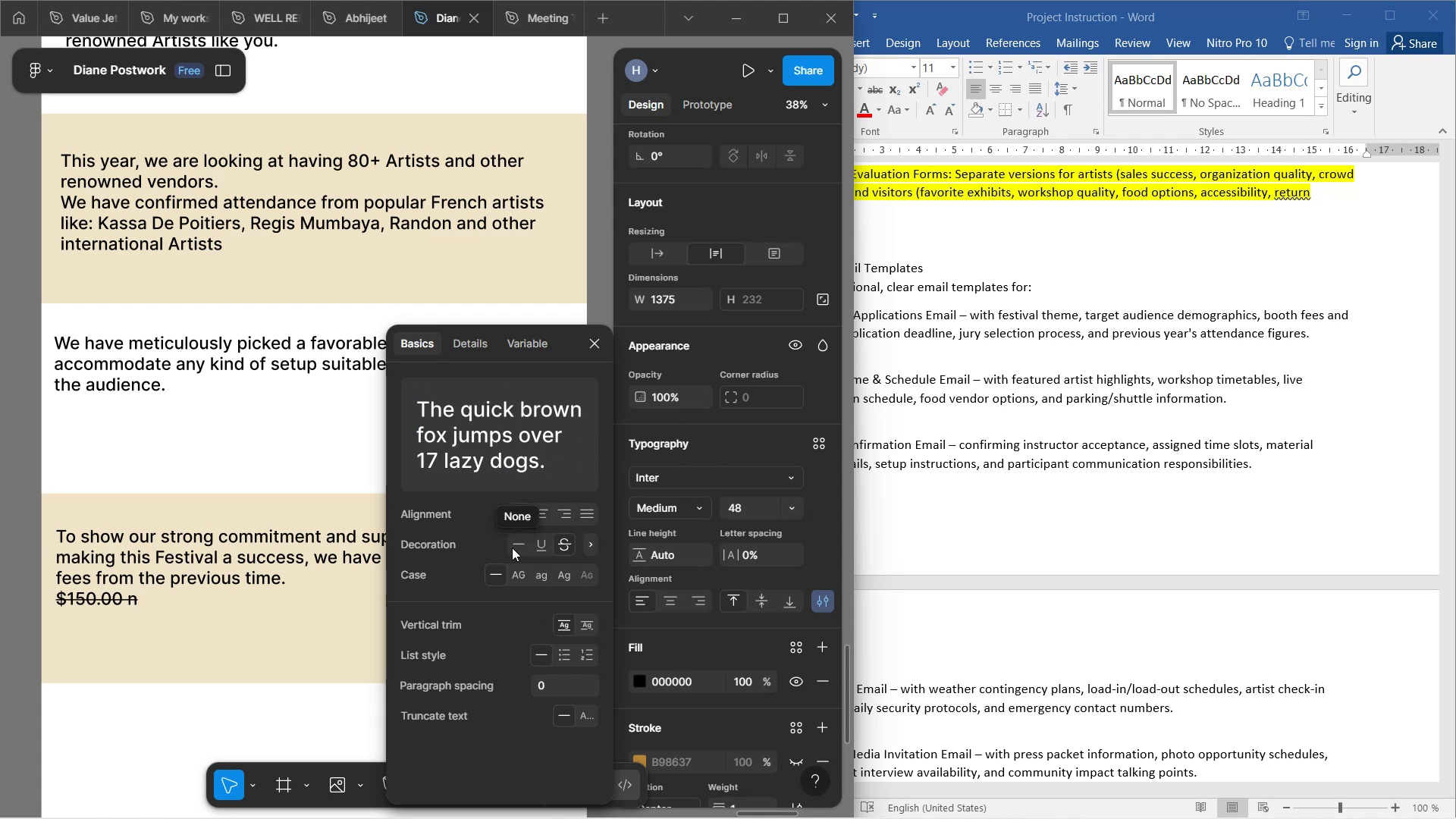 
left_click([517, 545])
 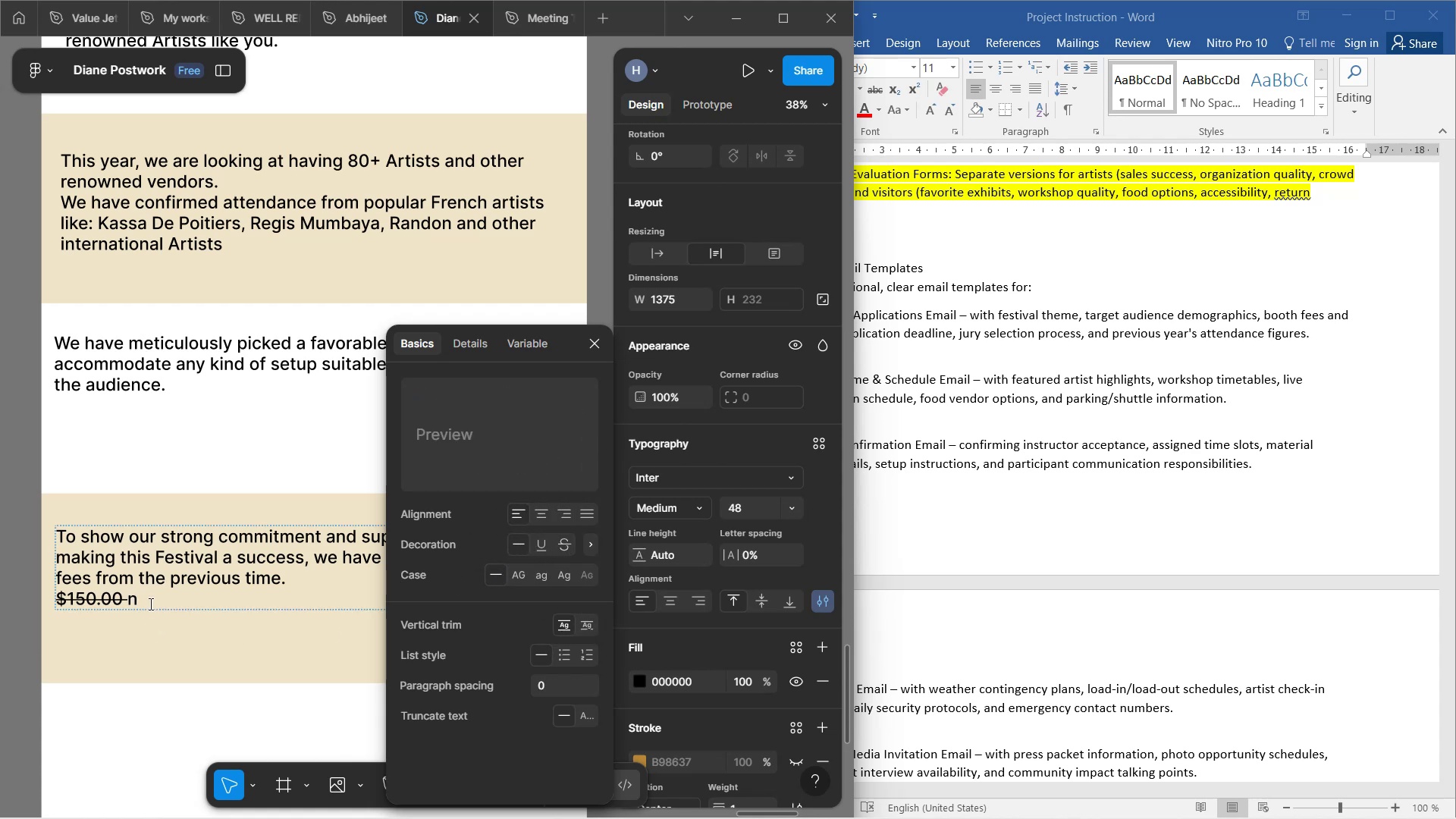 
left_click([152, 597])
 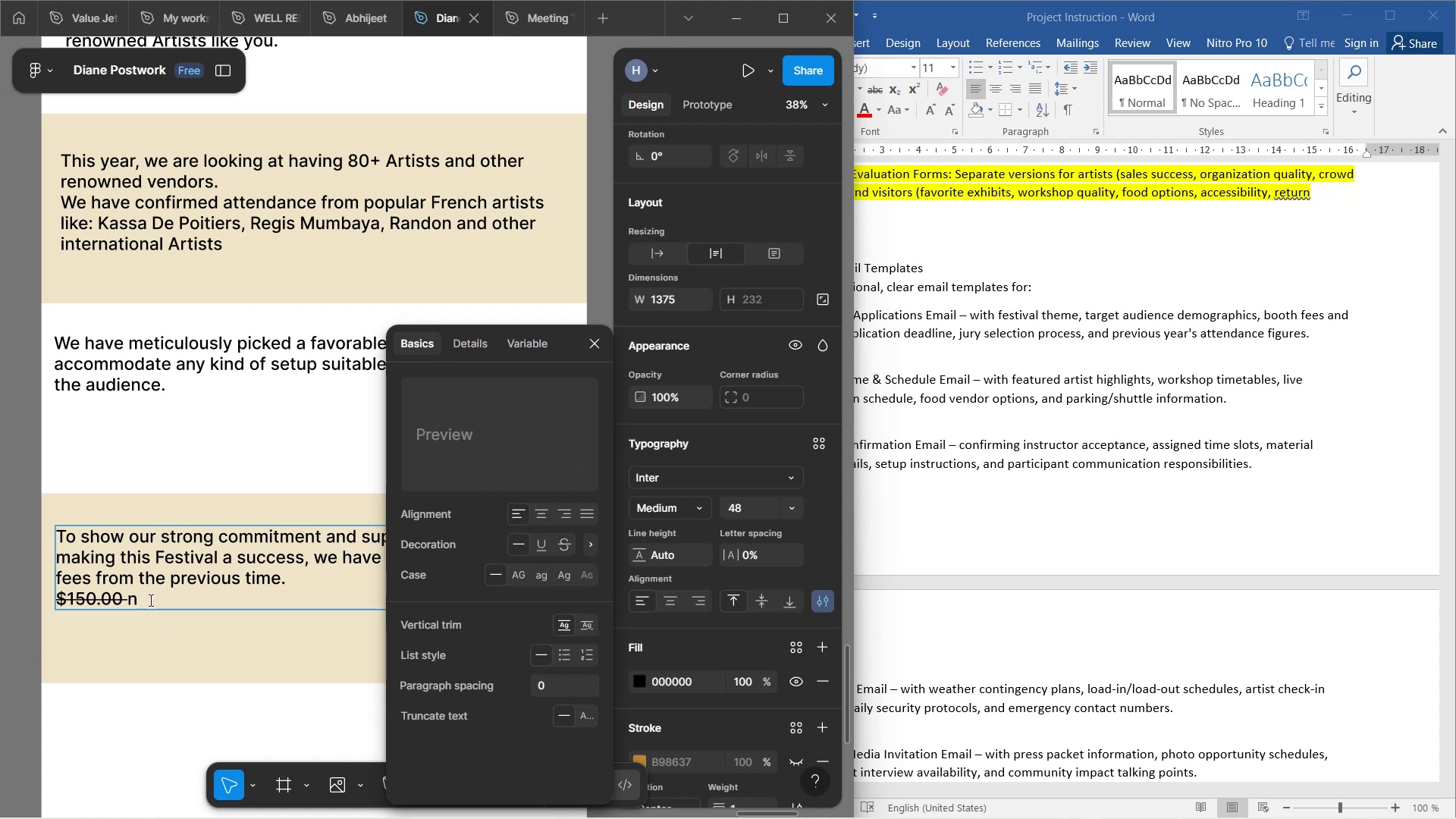 
type(ow )
 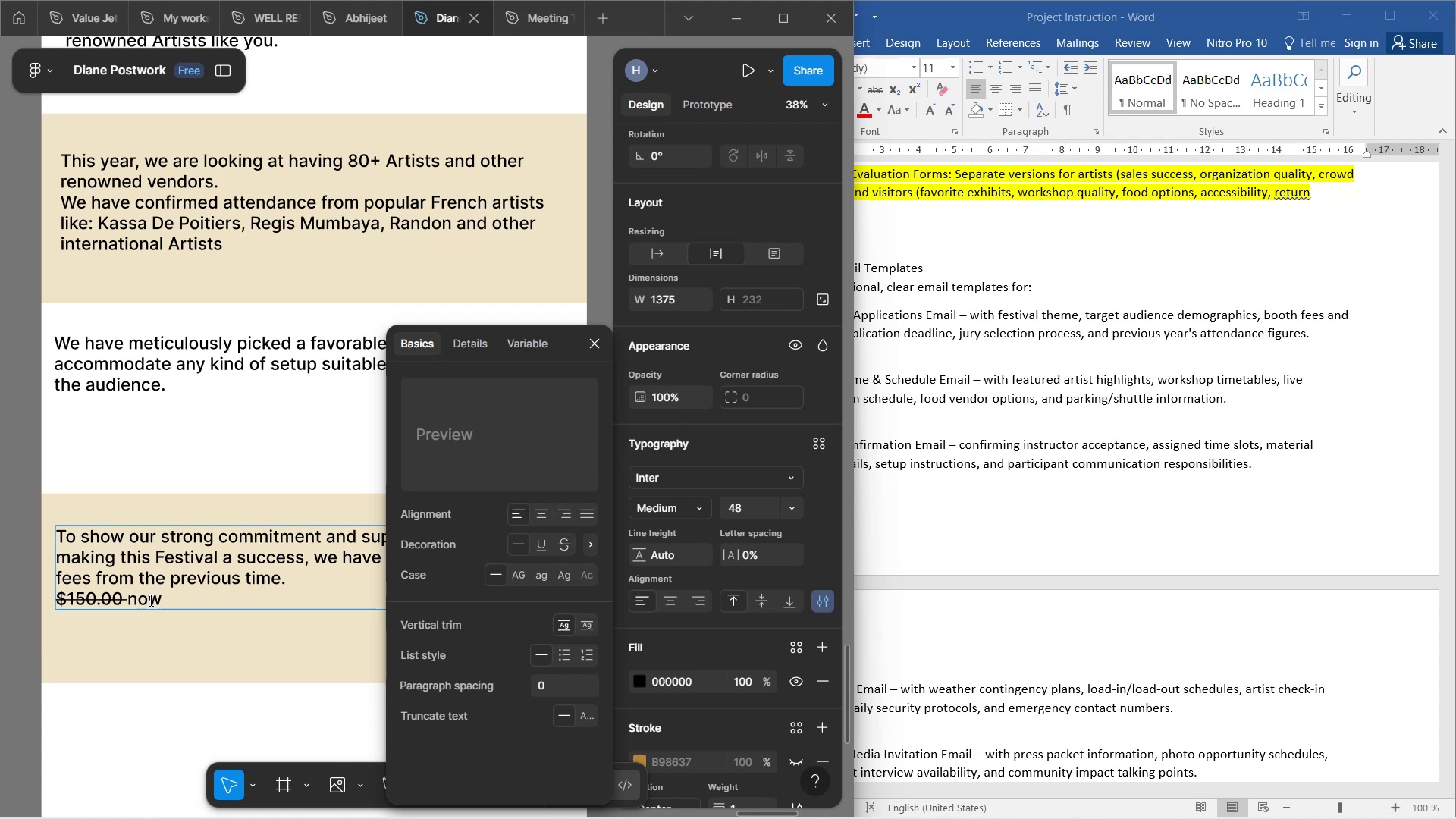 
key(ArrowLeft)
 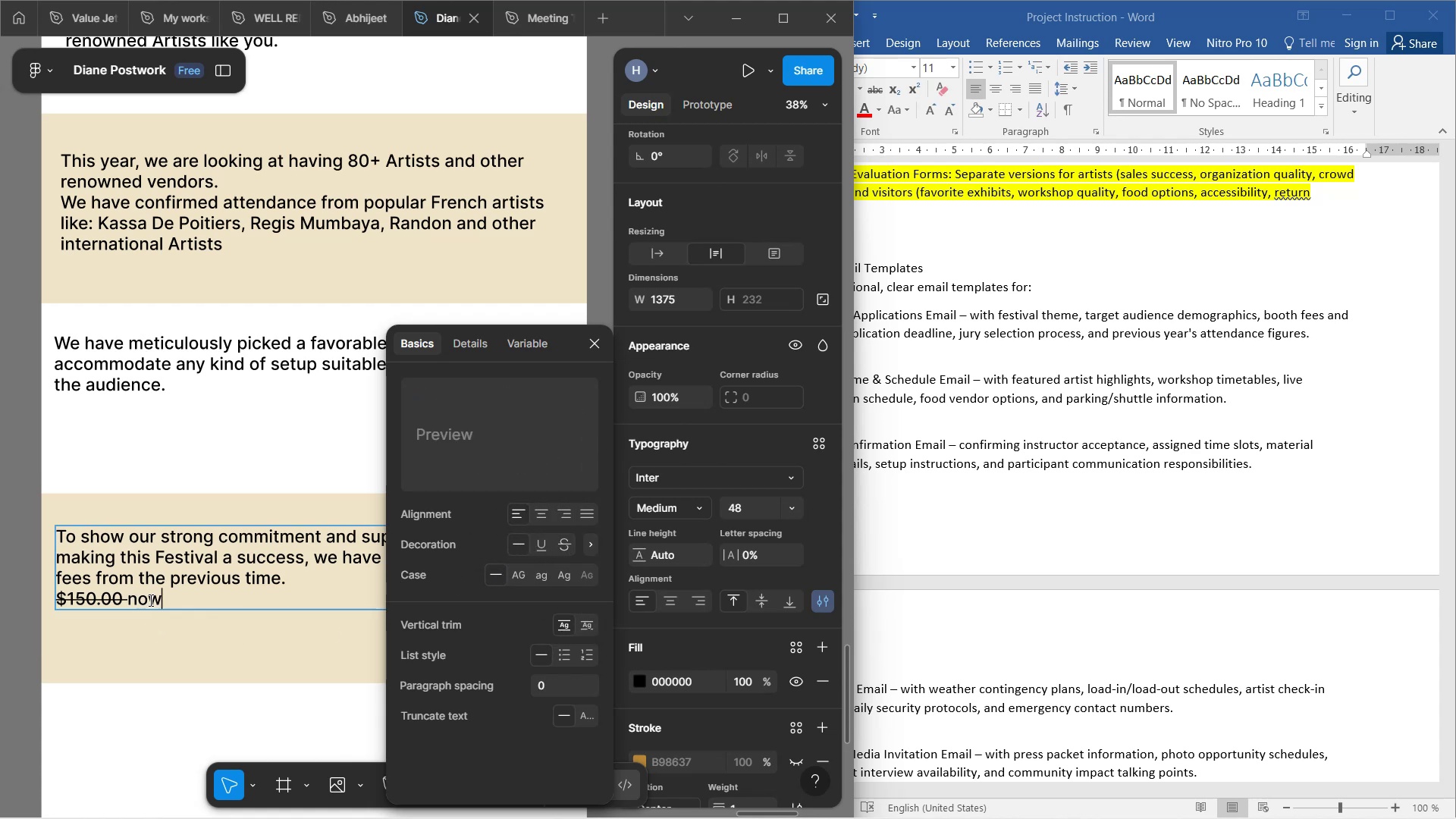 
key(ArrowLeft)
 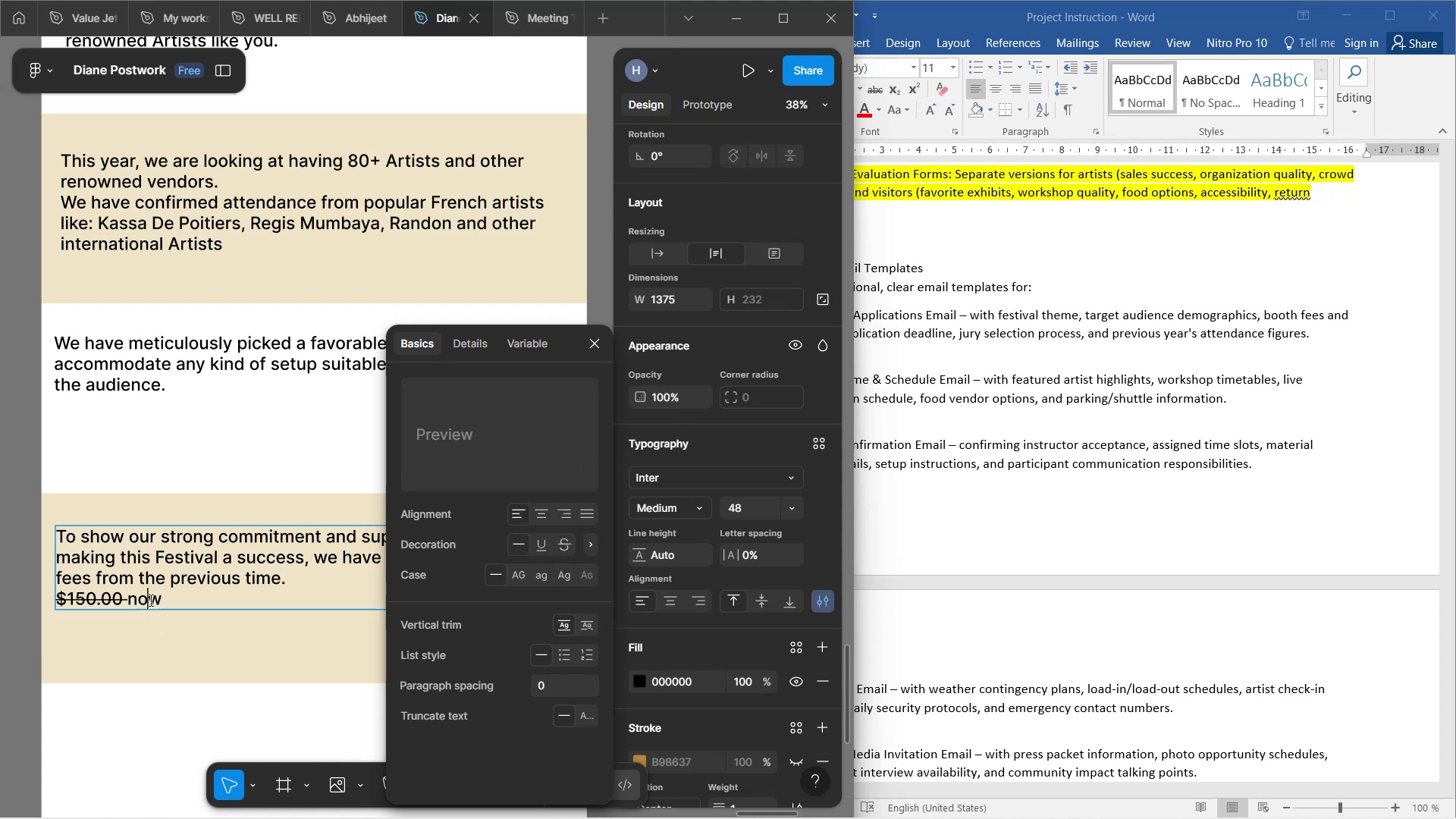 
key(ArrowLeft)
 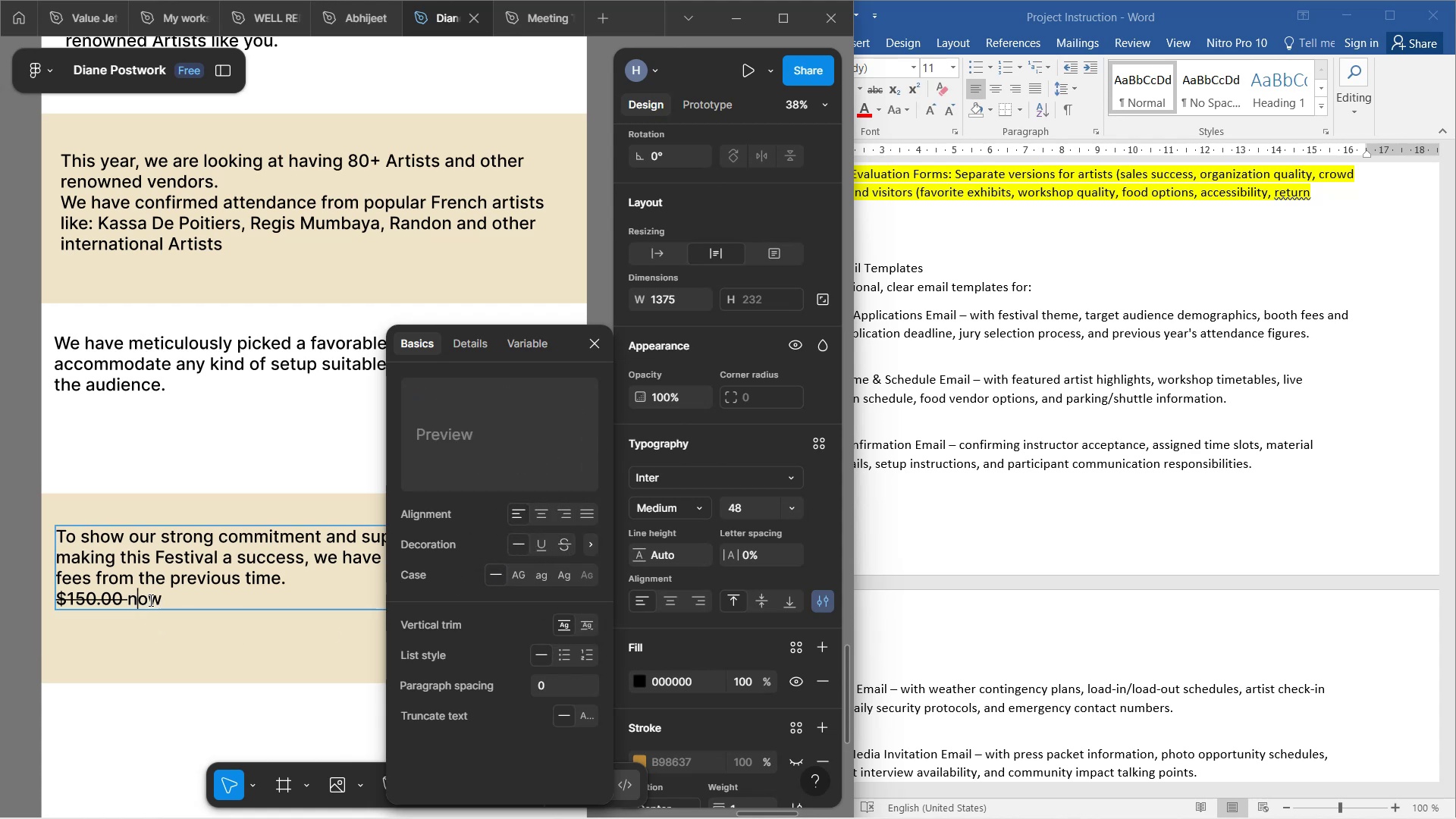 
key(ArrowLeft)
 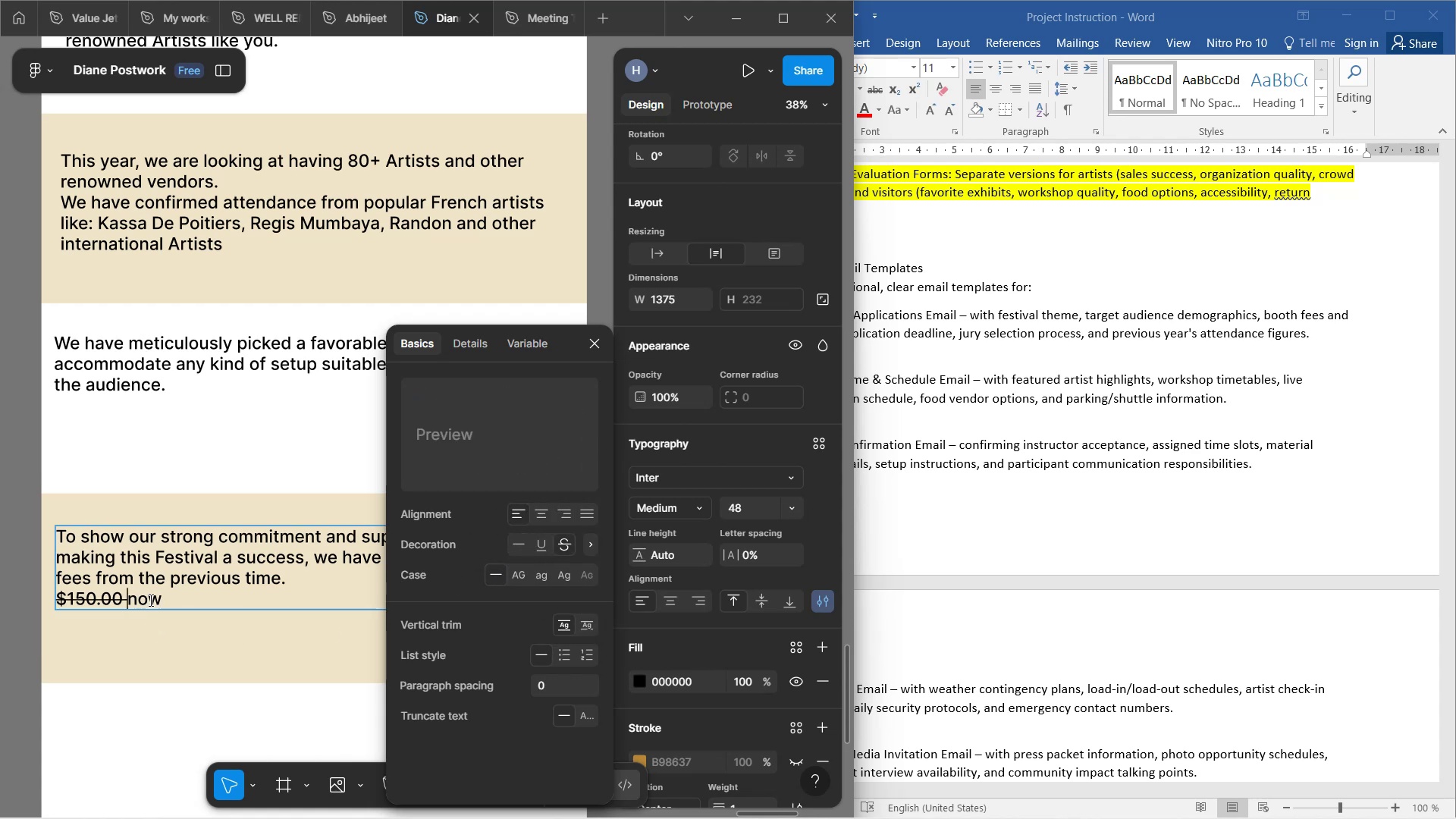 
key(Space)
 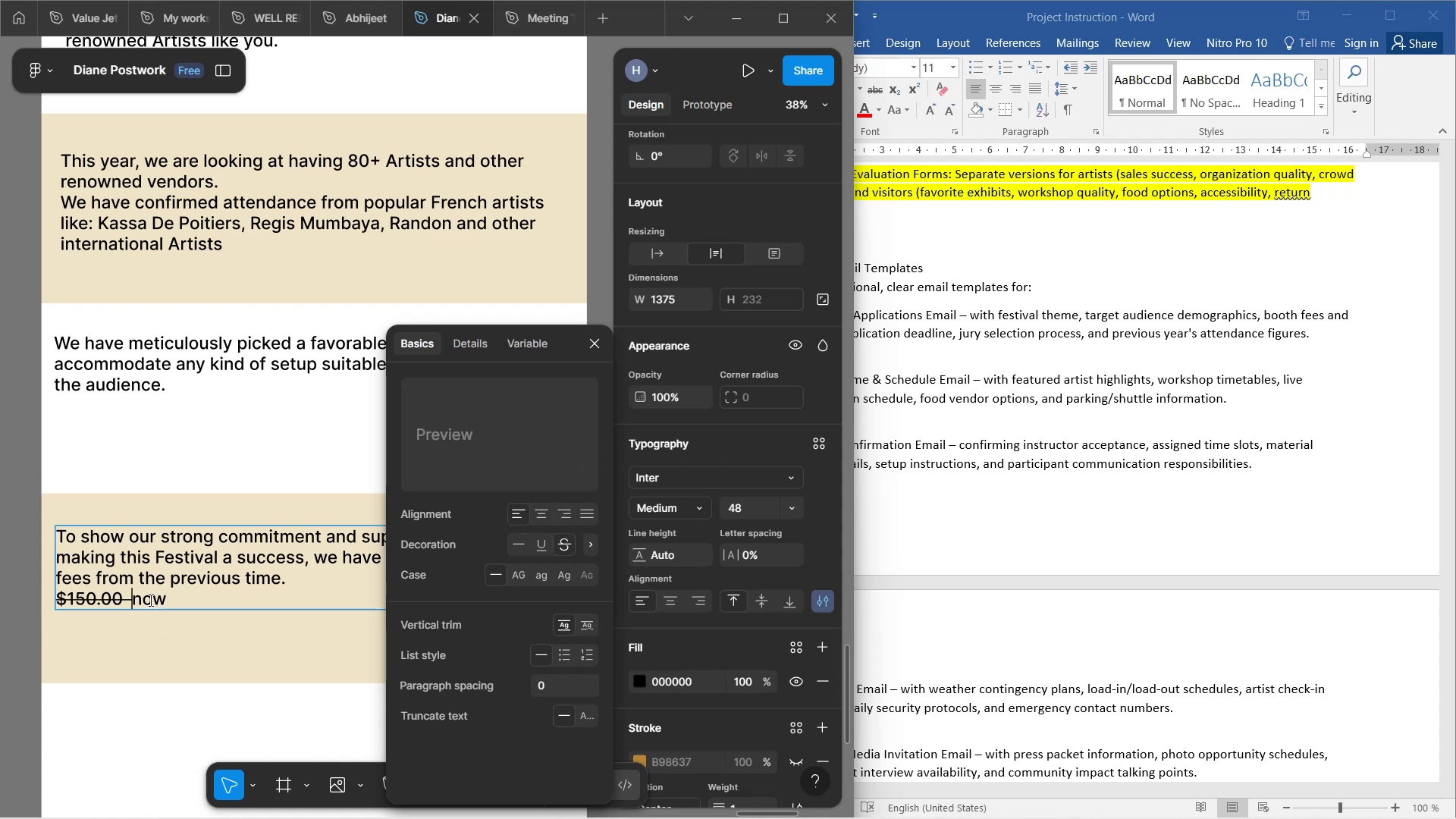 
key(Shift+ArrowLeft)
 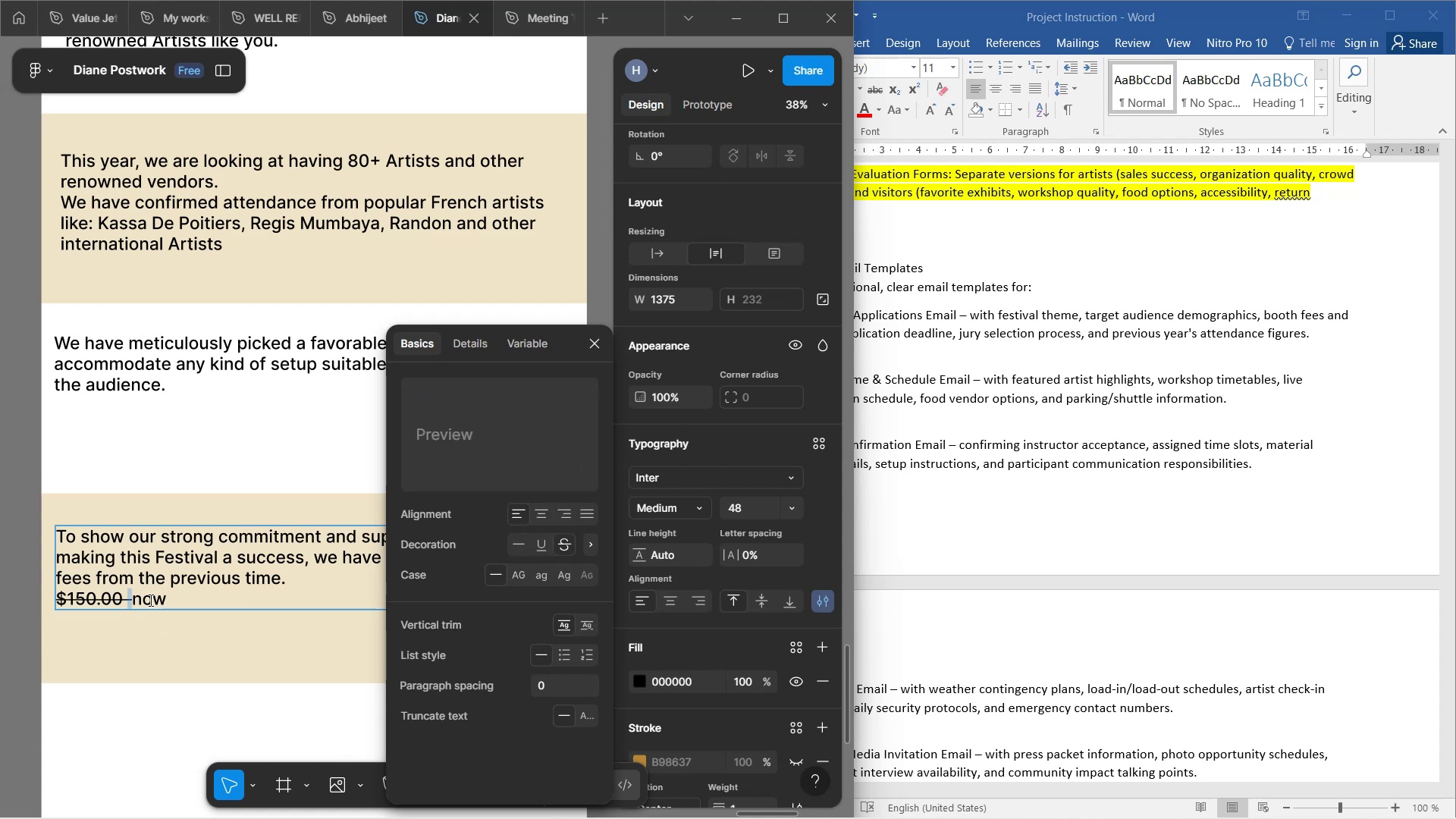 
key(Shift+ArrowLeft)
 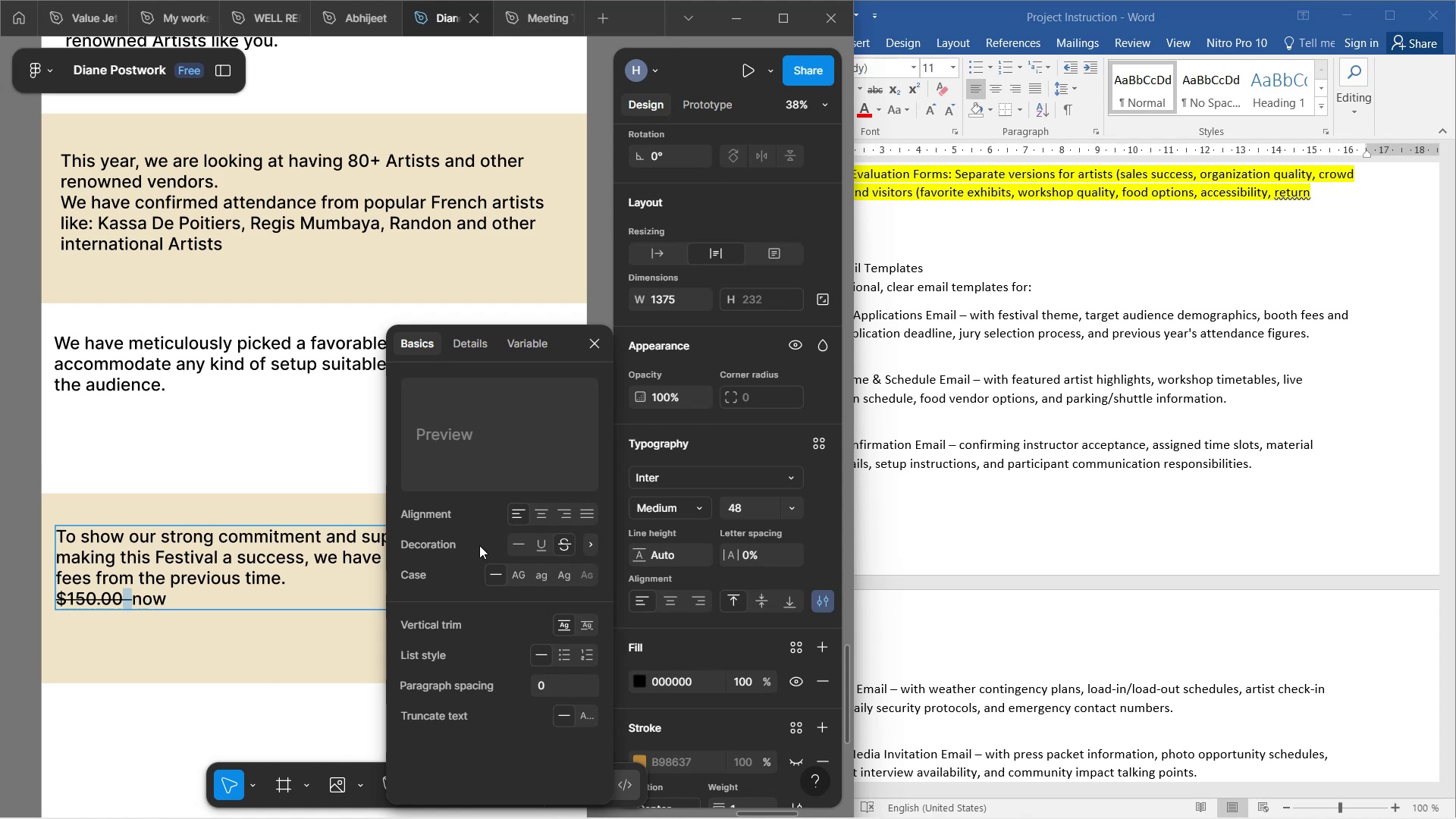 
left_click([516, 542])
 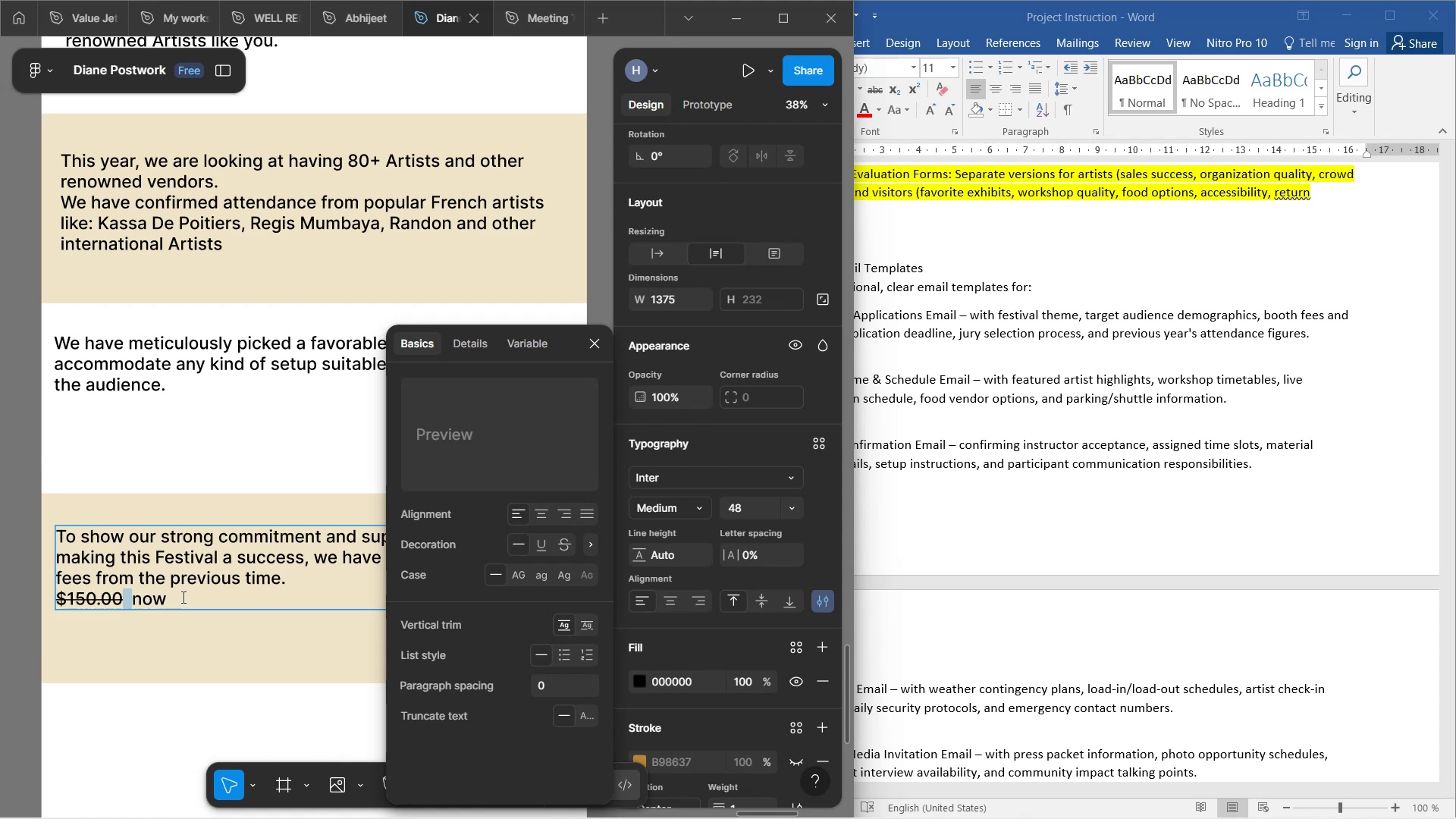 
left_click([182, 597])
 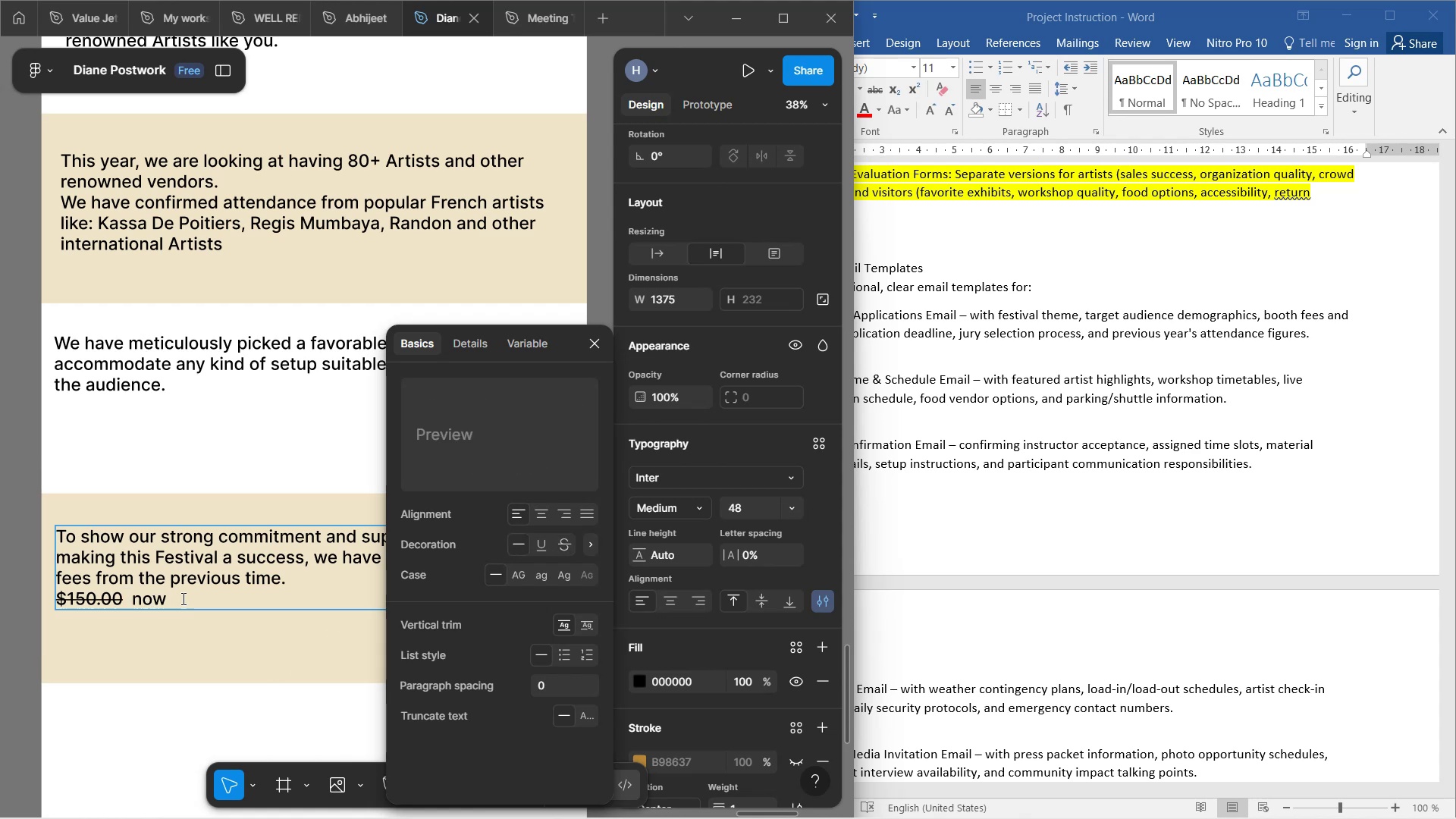 
key(1)
 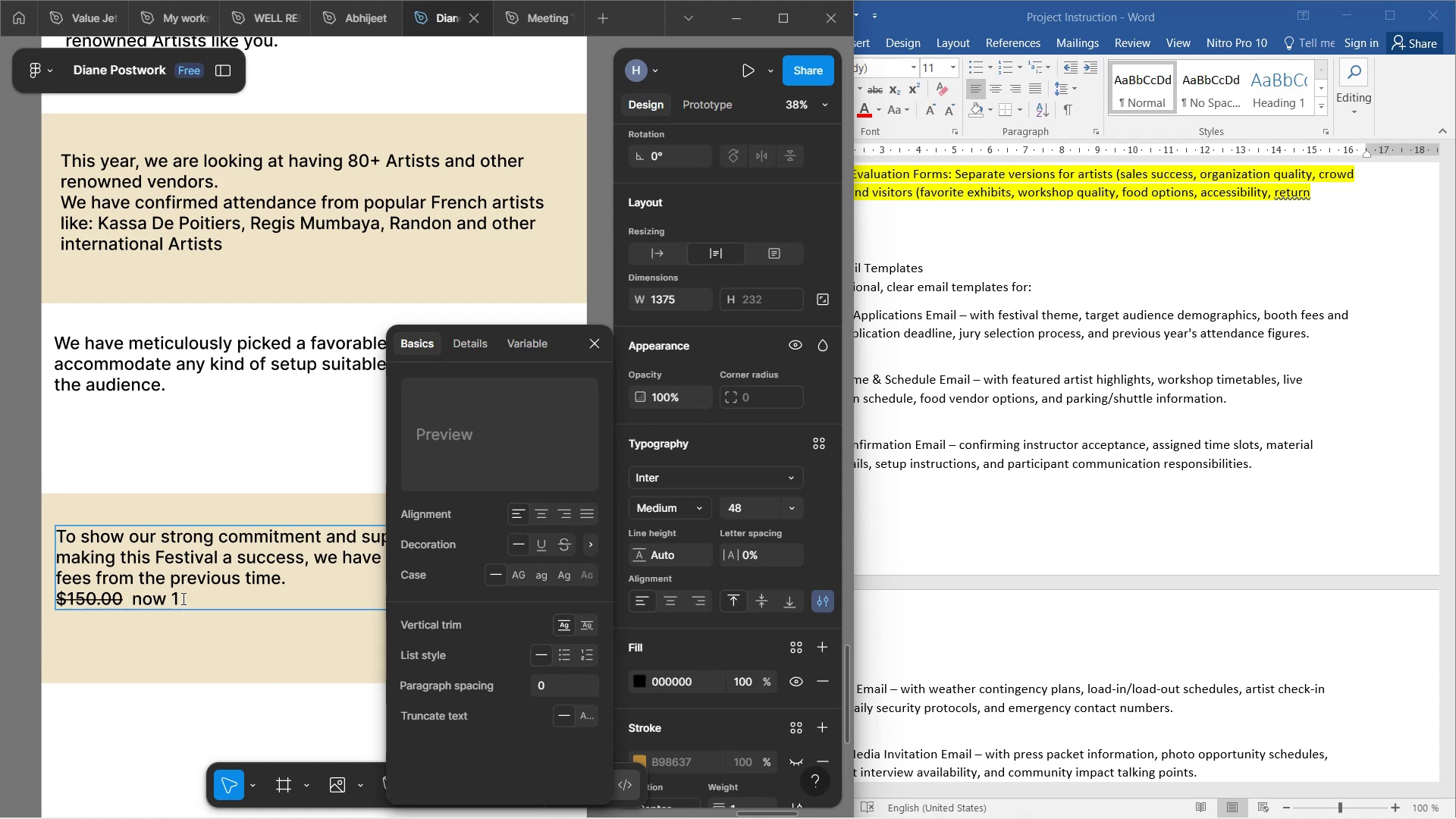 
key(Backspace)
 